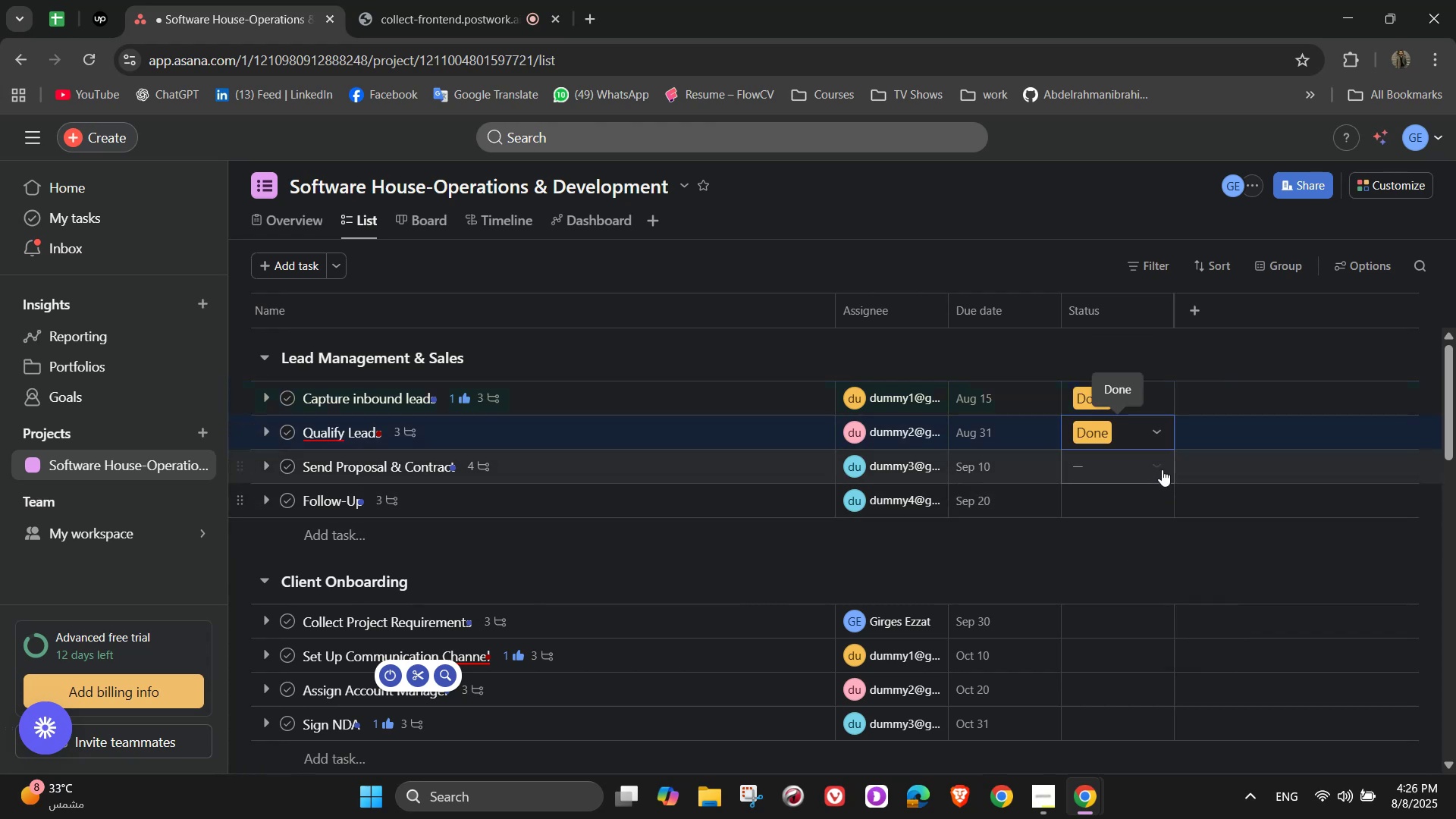 
left_click([1163, 464])
 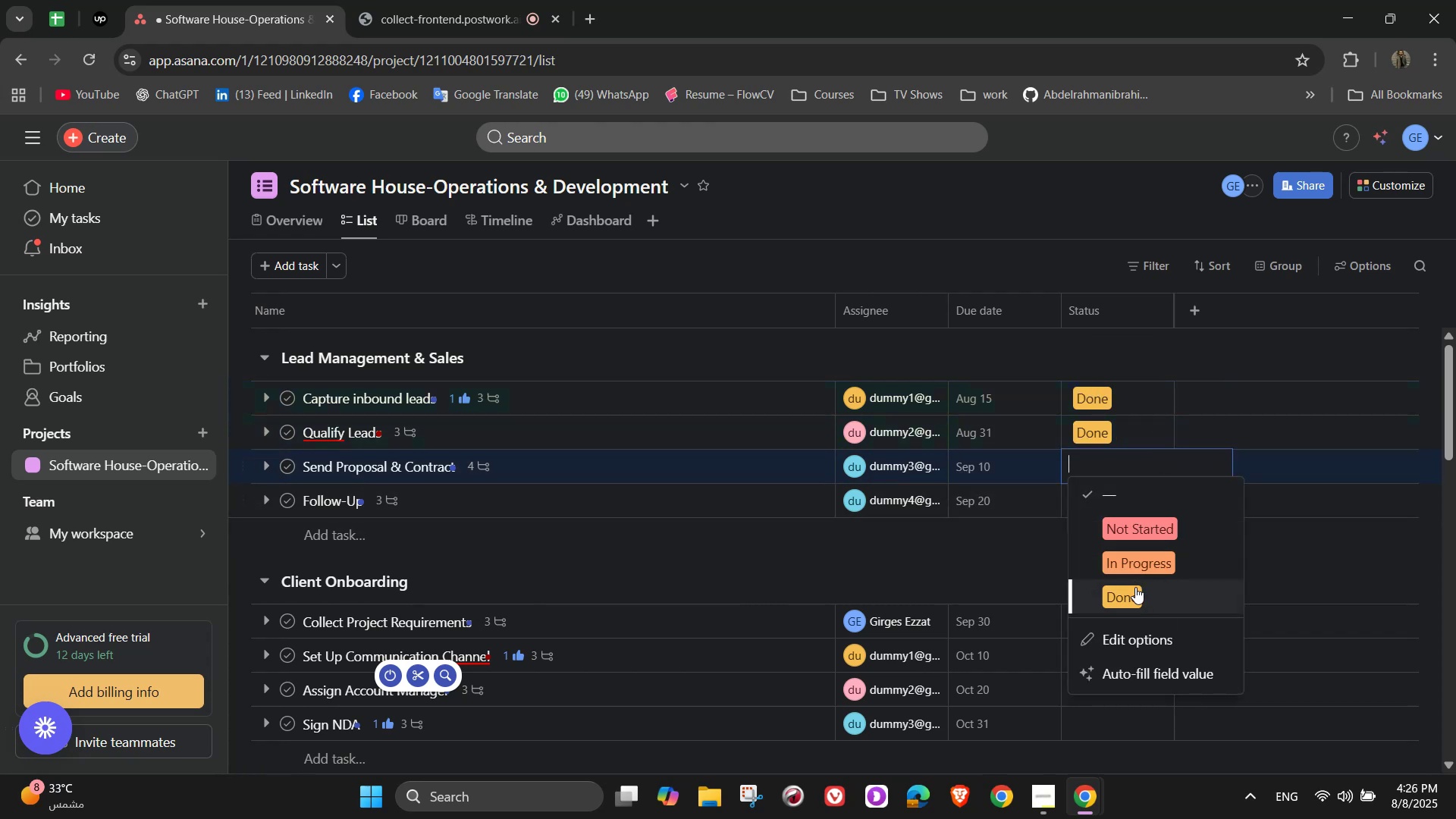 
left_click([1135, 587])
 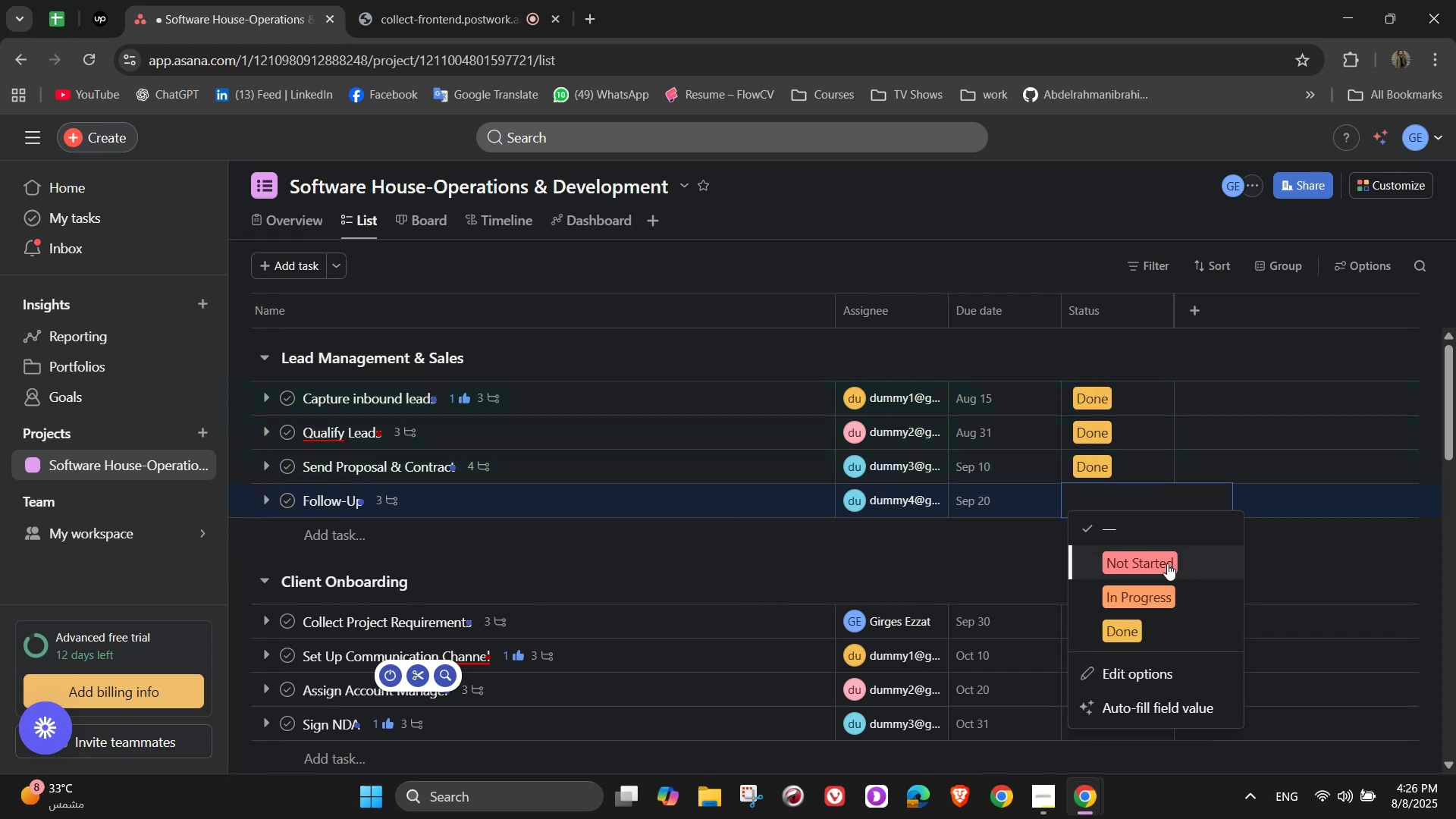 
left_click_drag(start_coordinate=[1140, 560], to_coordinate=[1143, 554])
 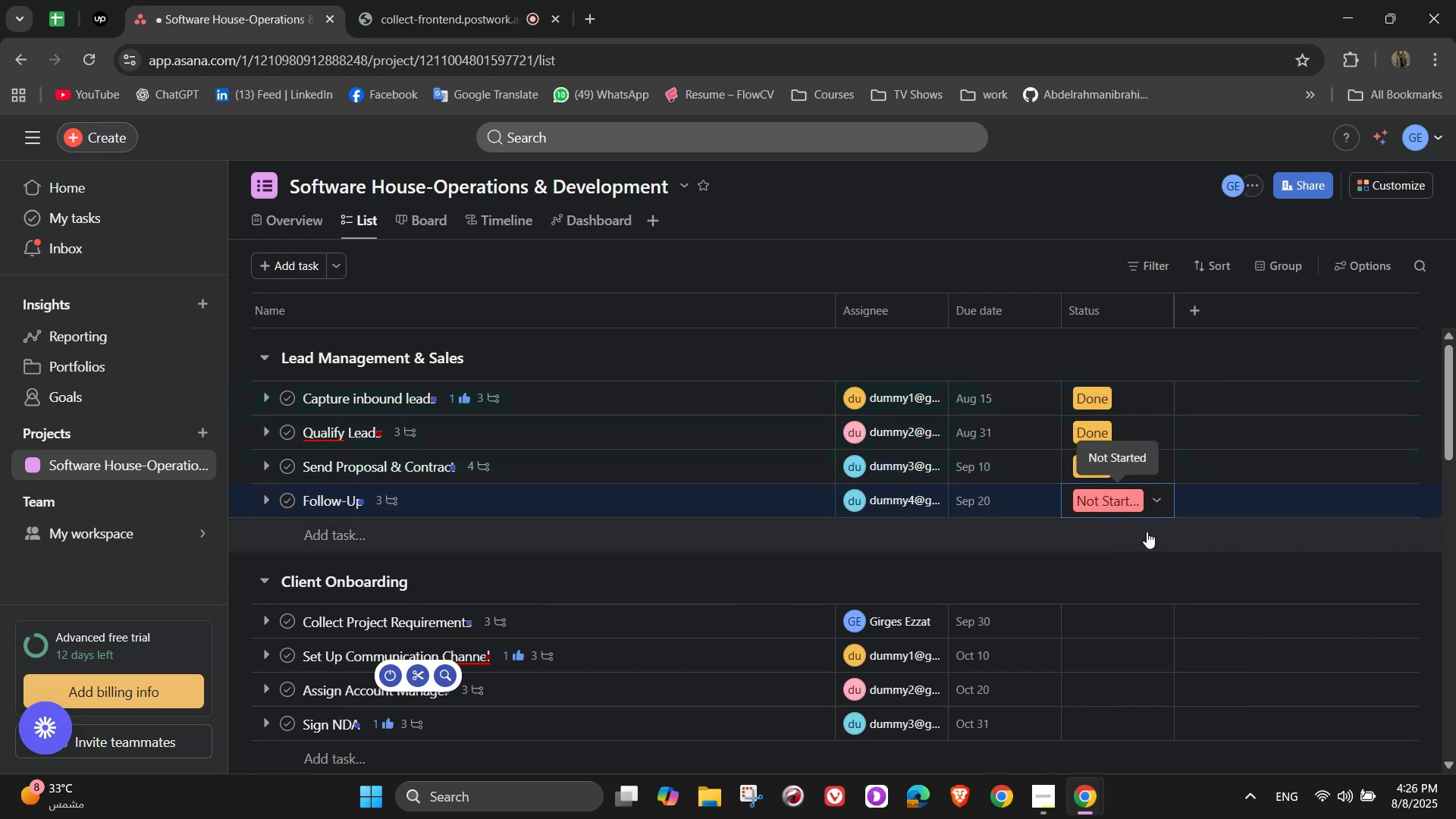 
scroll: coordinate [1147, 532], scroll_direction: down, amount: 2.0
 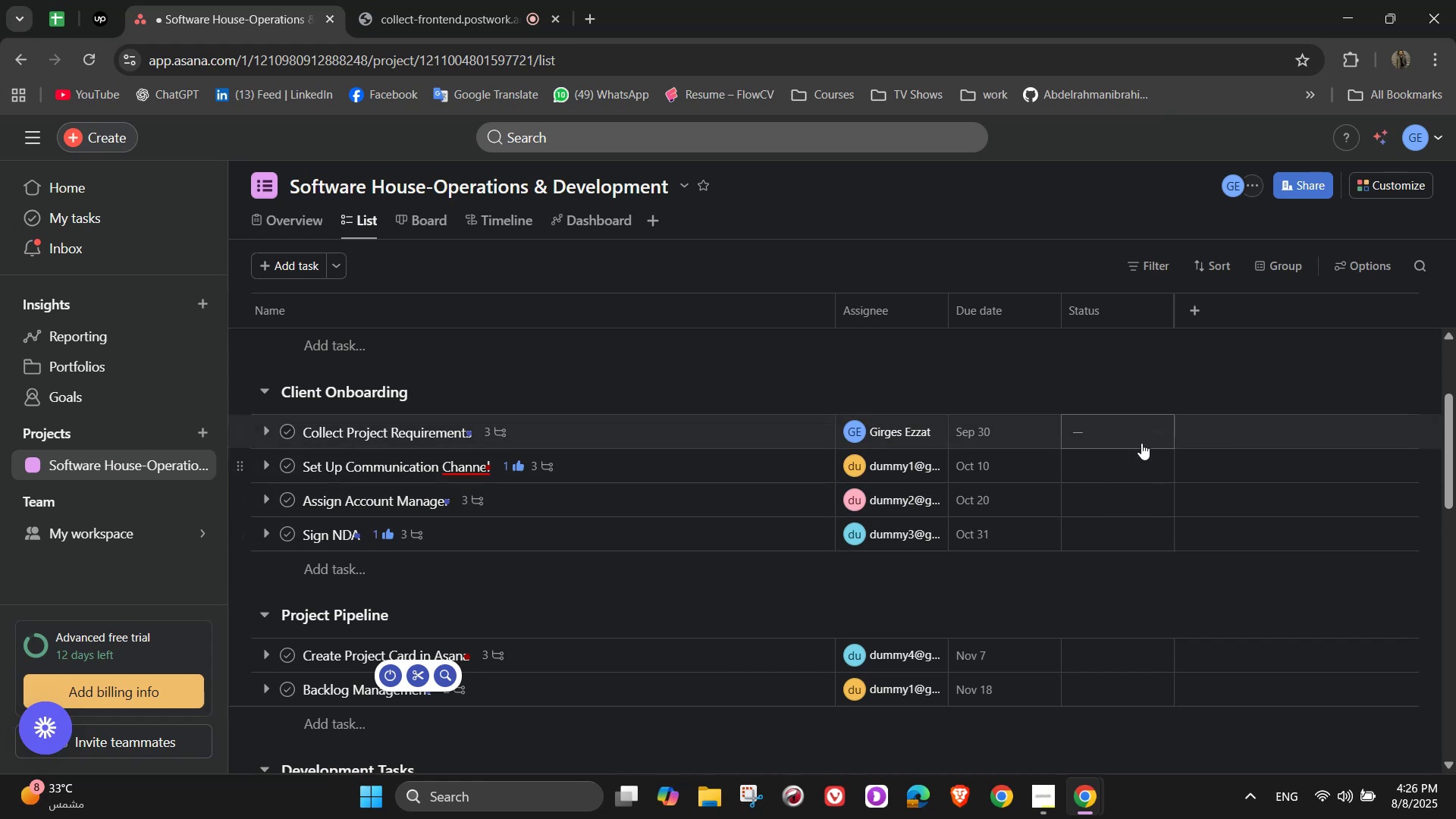 
left_click([1144, 438])
 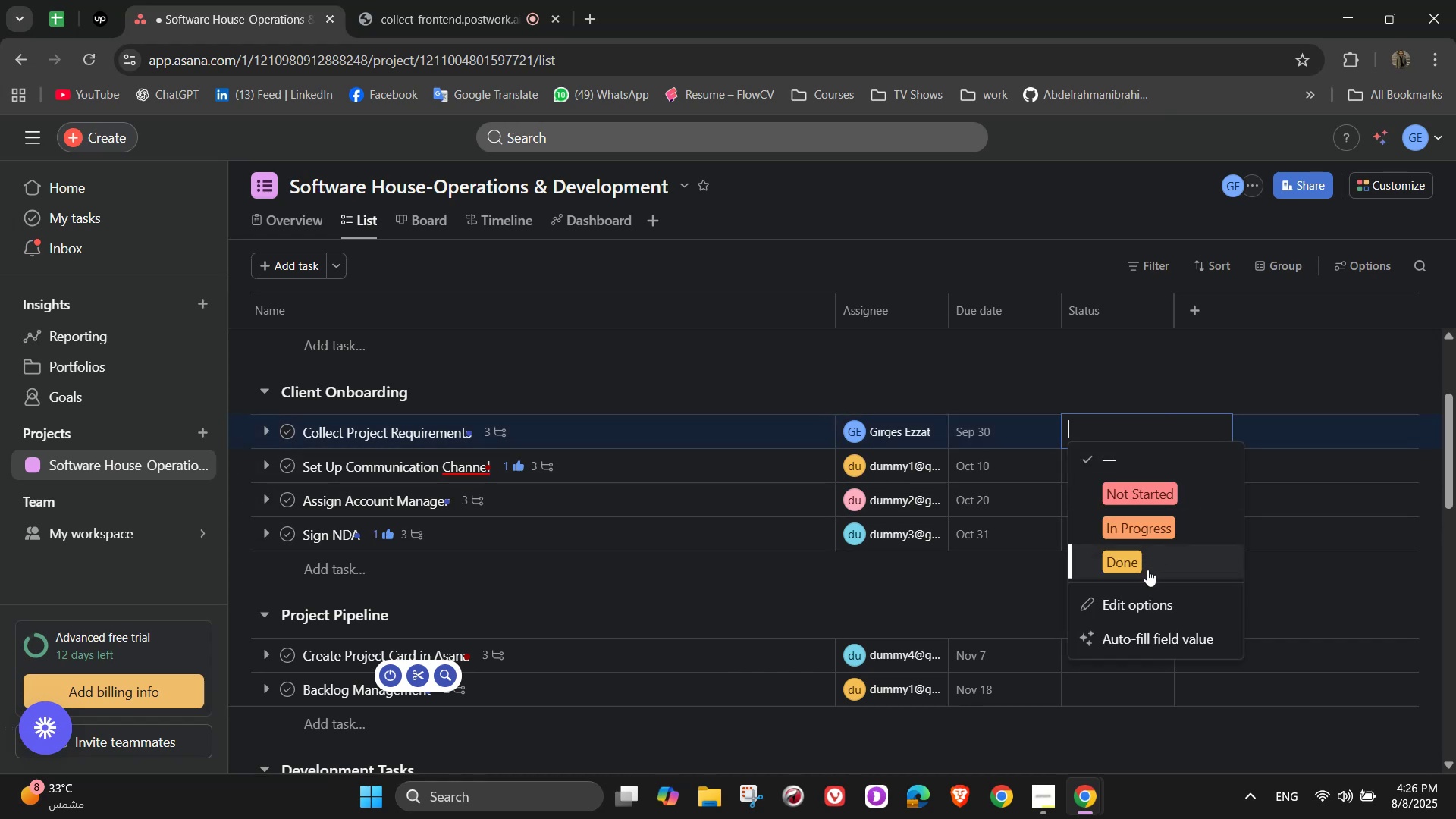 
left_click([1146, 573])
 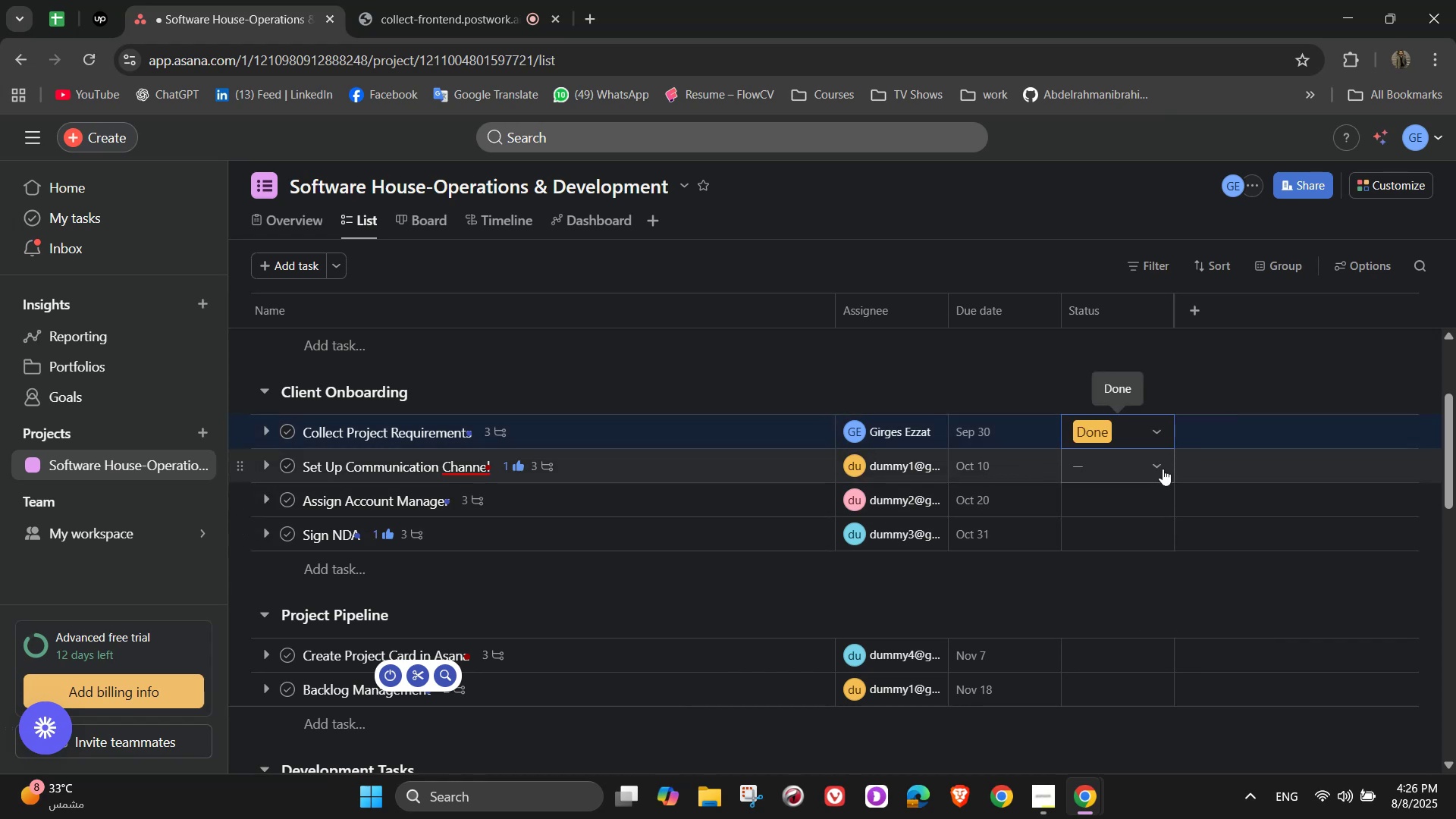 
left_click([1163, 469])
 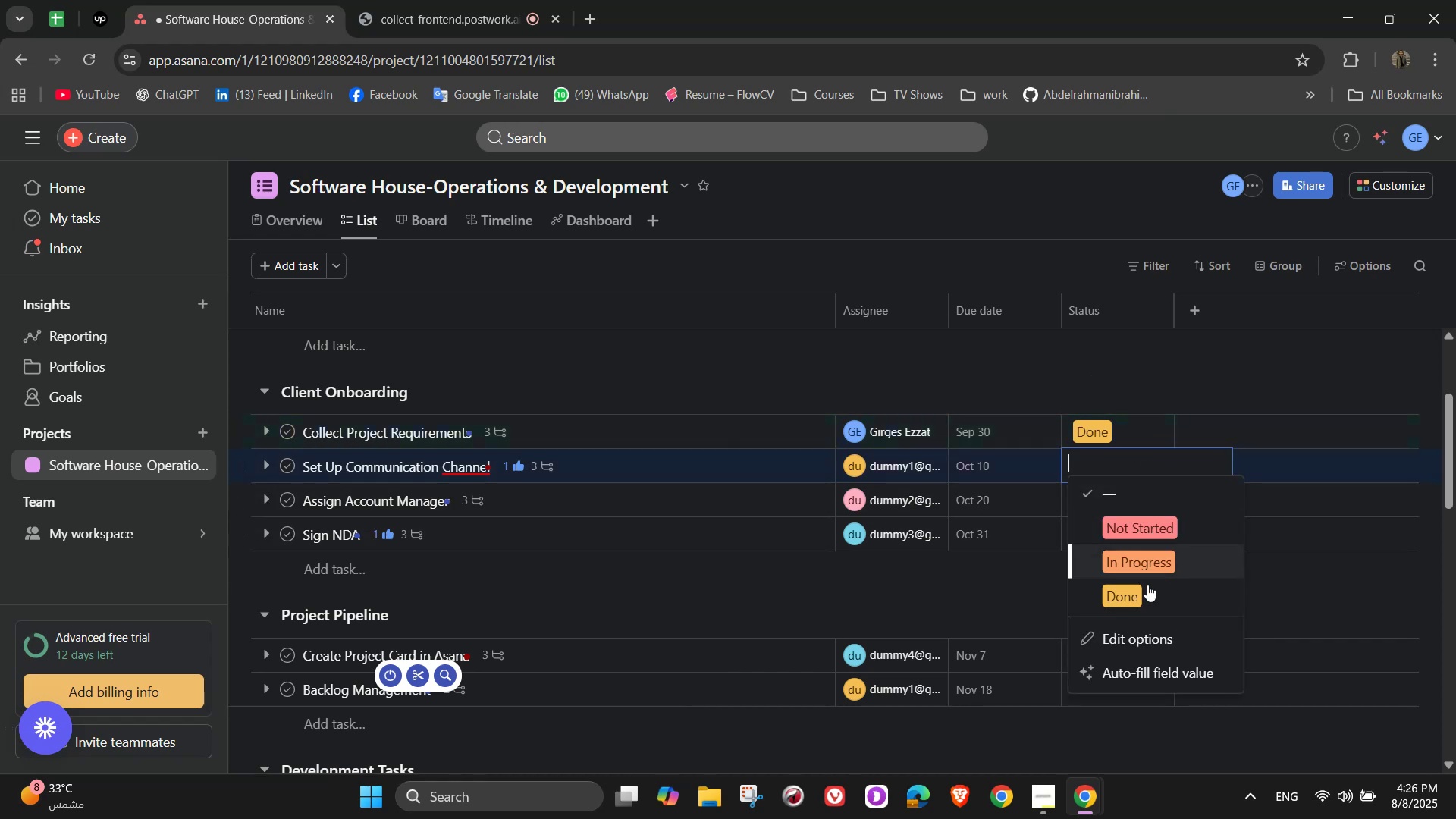 
left_click([1147, 594])
 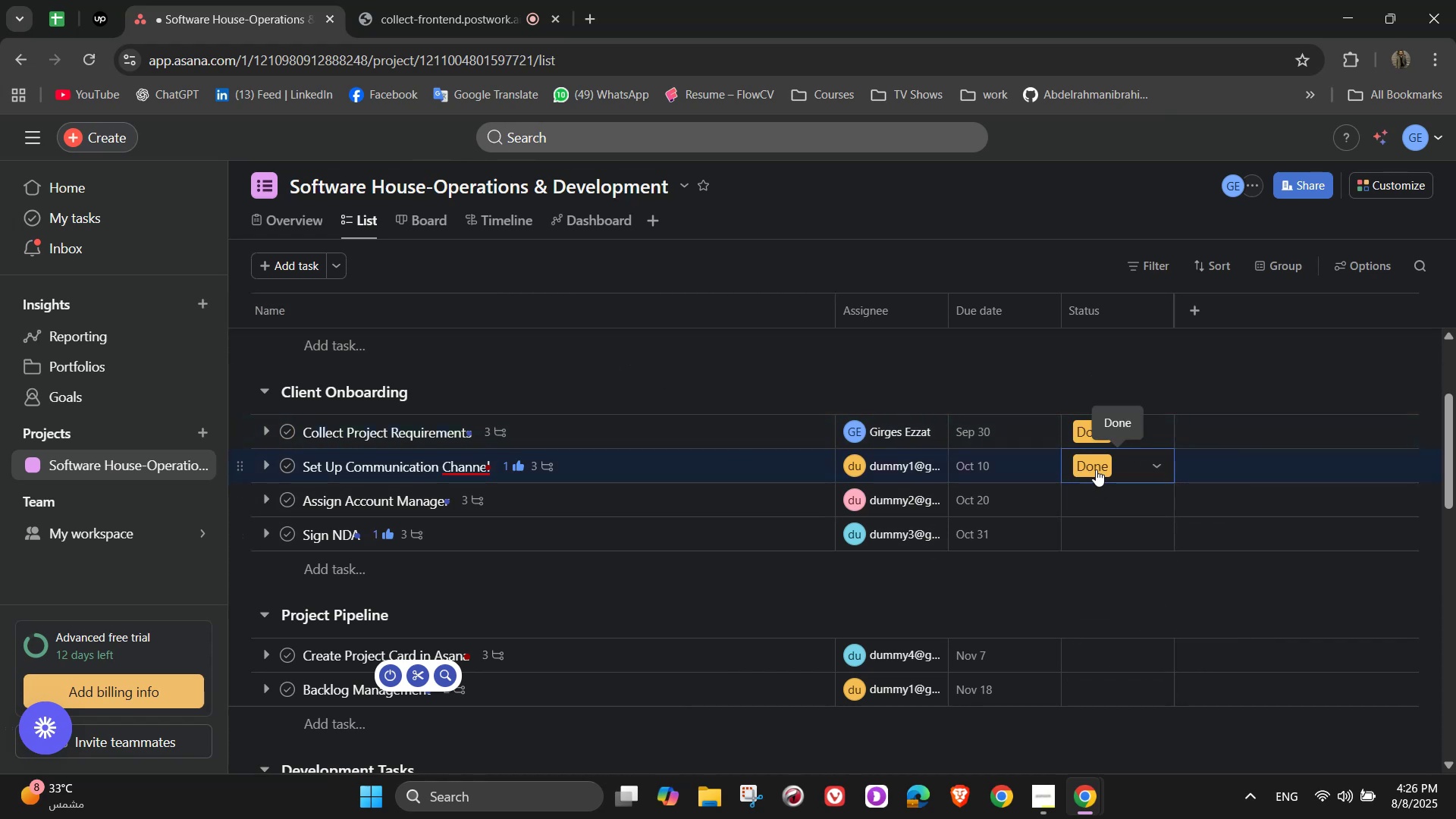 
wait(6.71)
 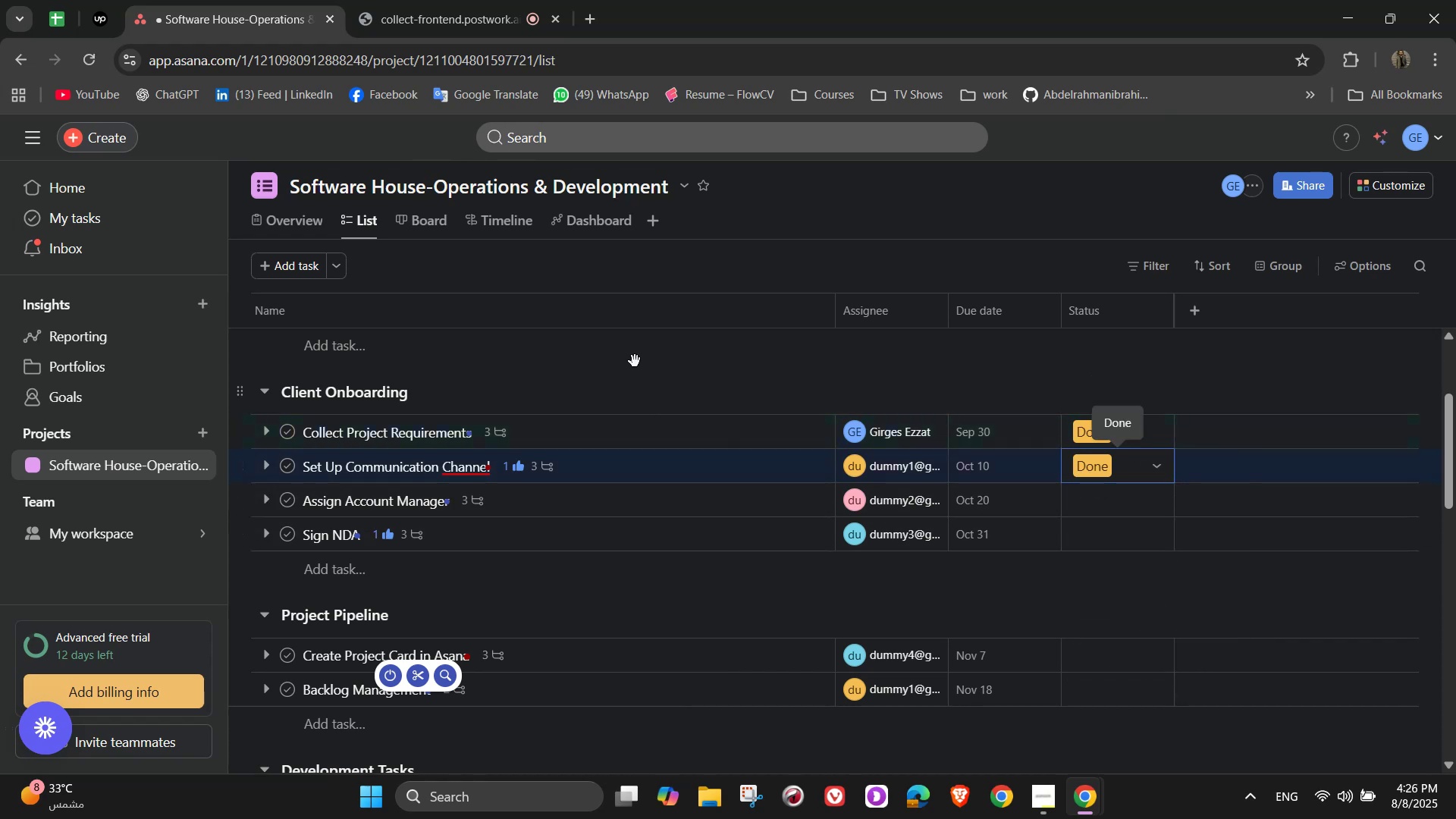 
left_click([1149, 509])
 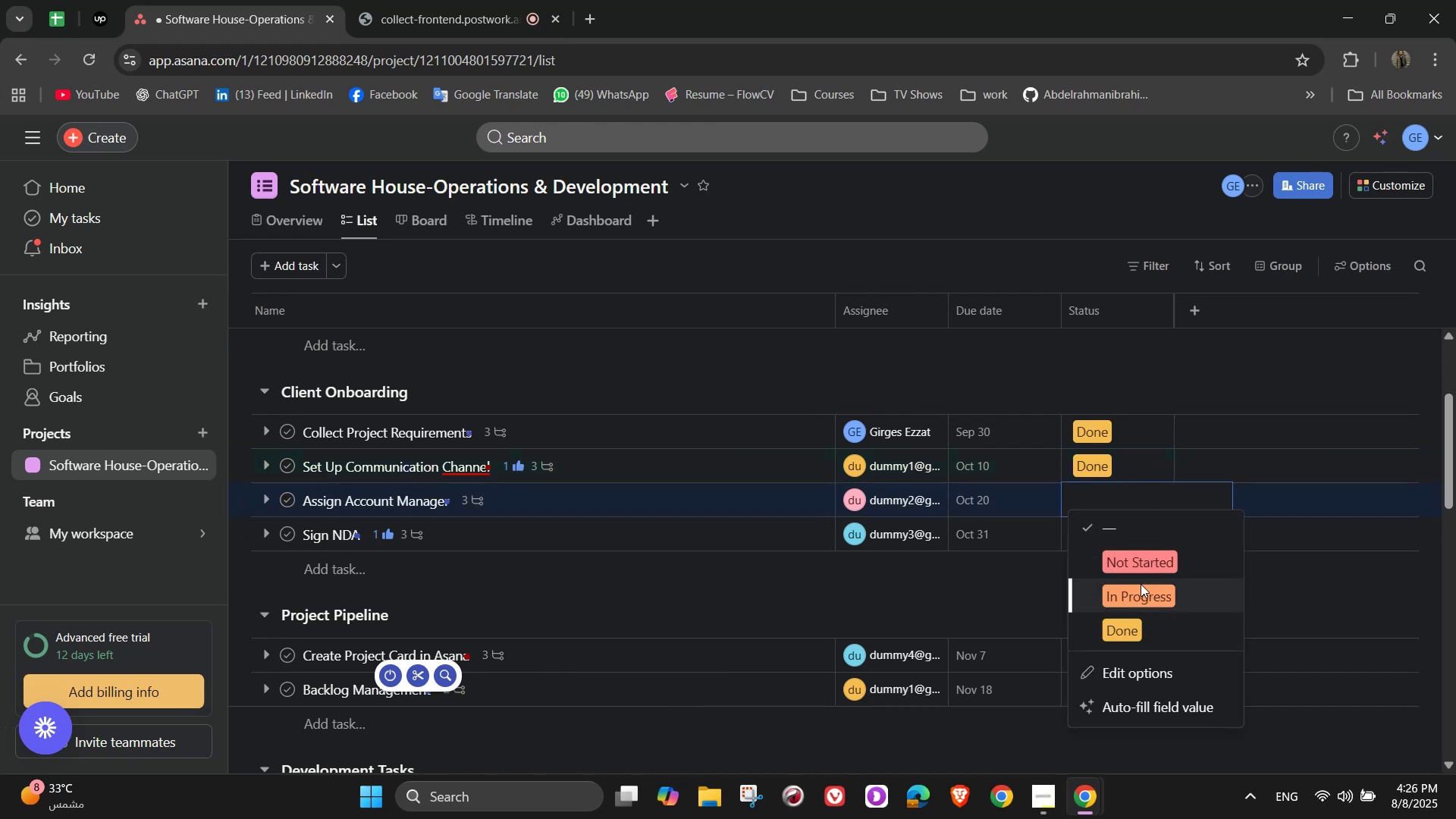 
double_click([1162, 541])
 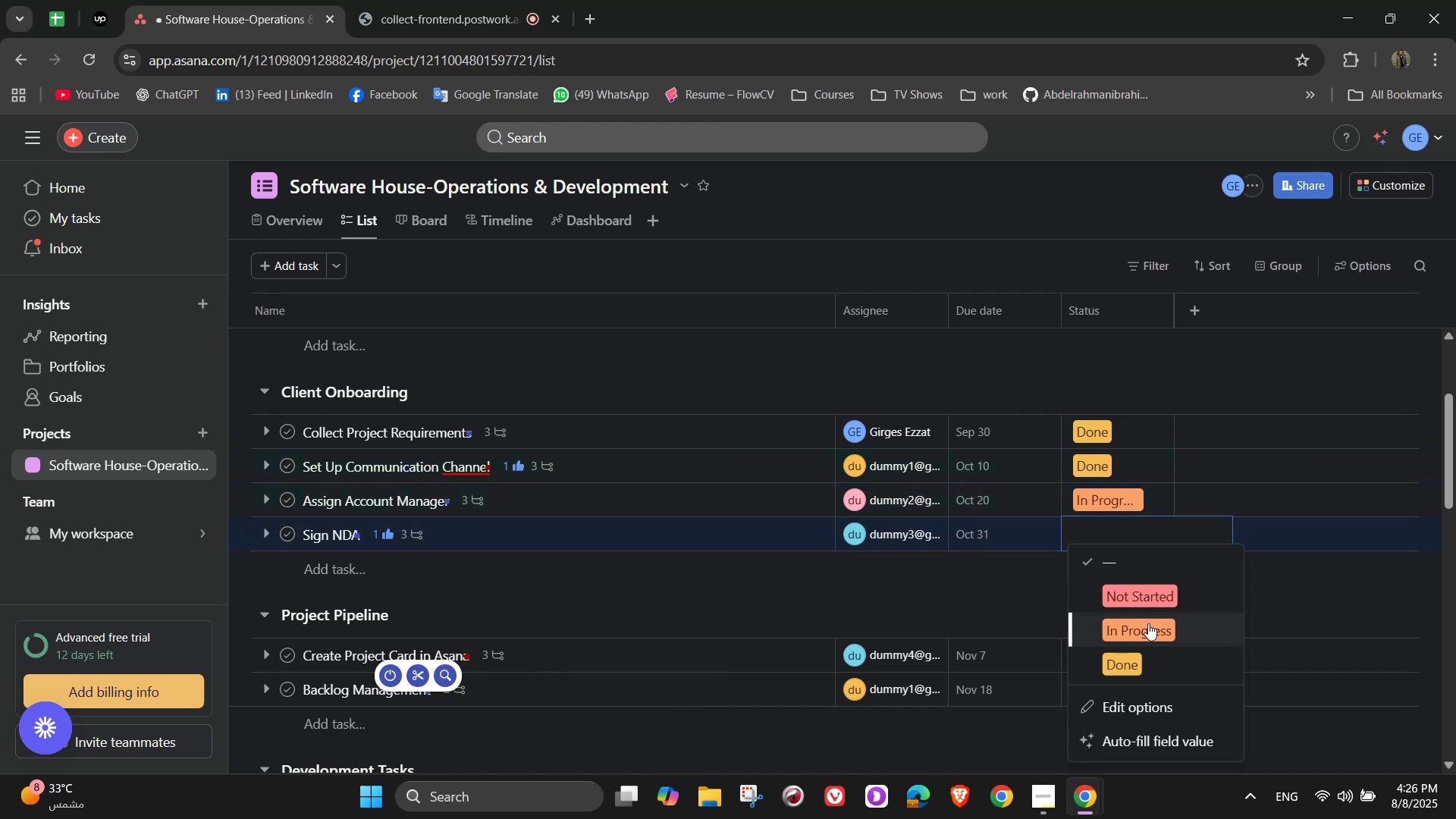 
scroll: coordinate [1168, 559], scroll_direction: down, amount: 1.0
 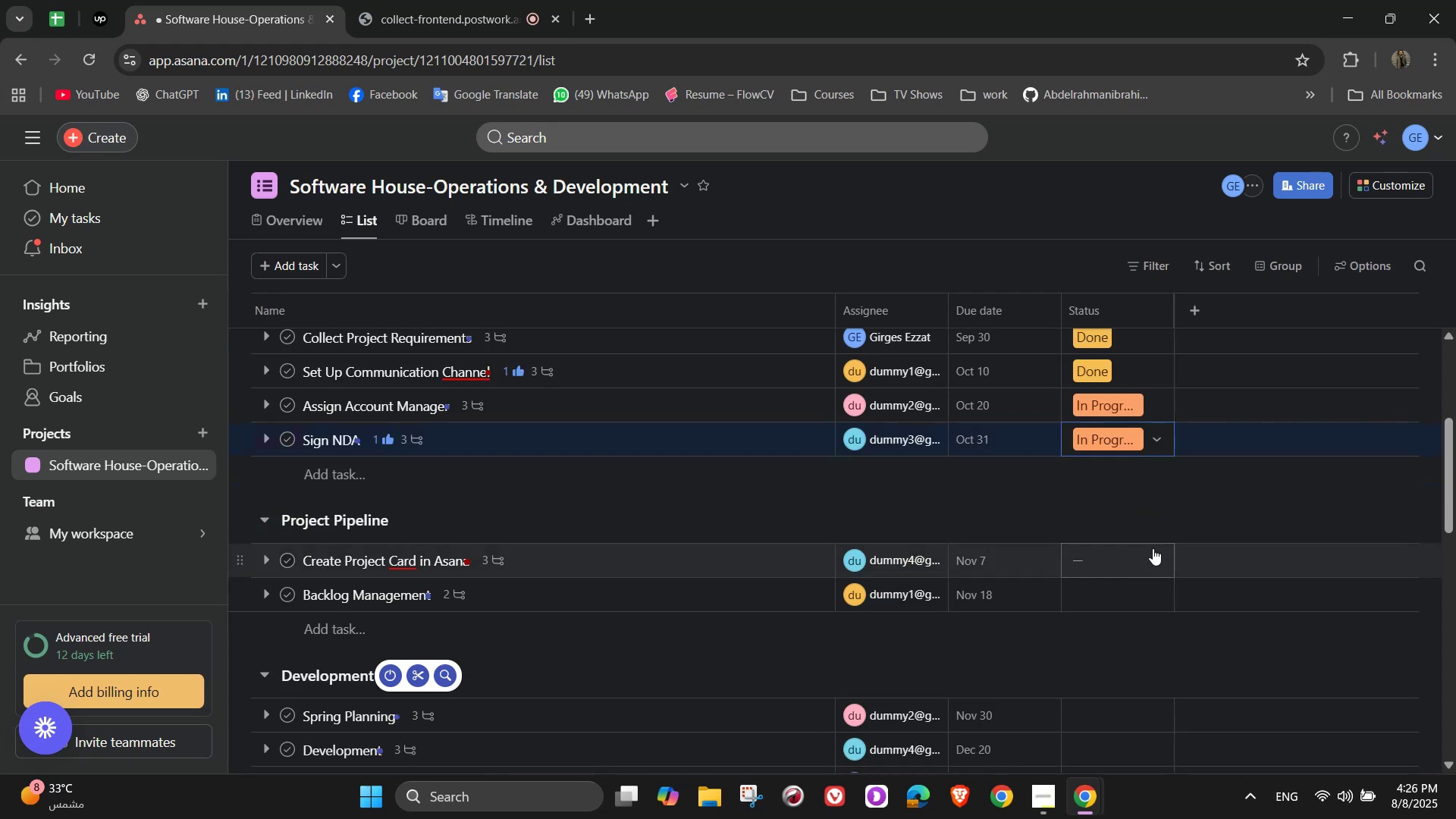 
left_click([1164, 554])
 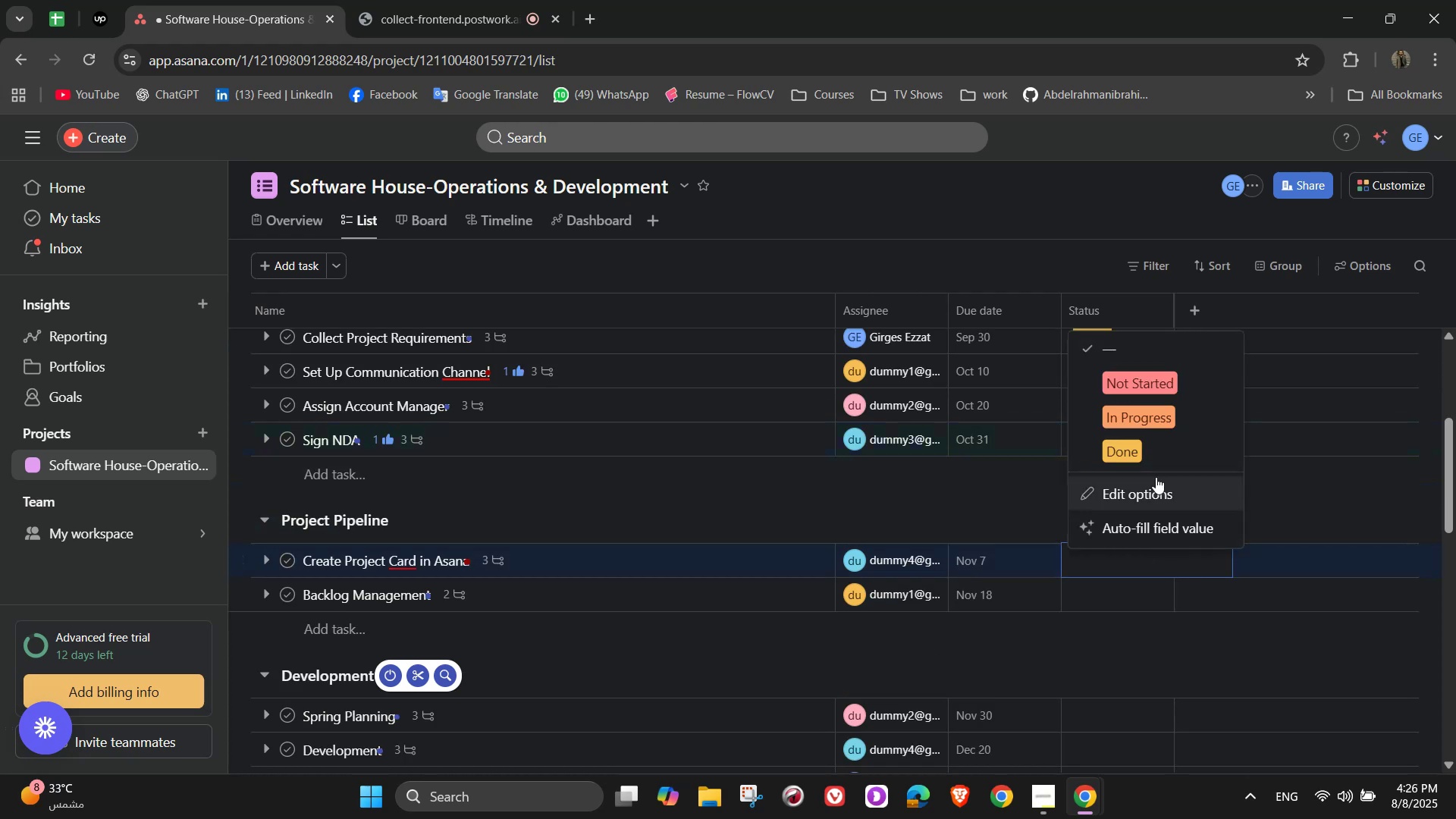 
left_click([1150, 415])
 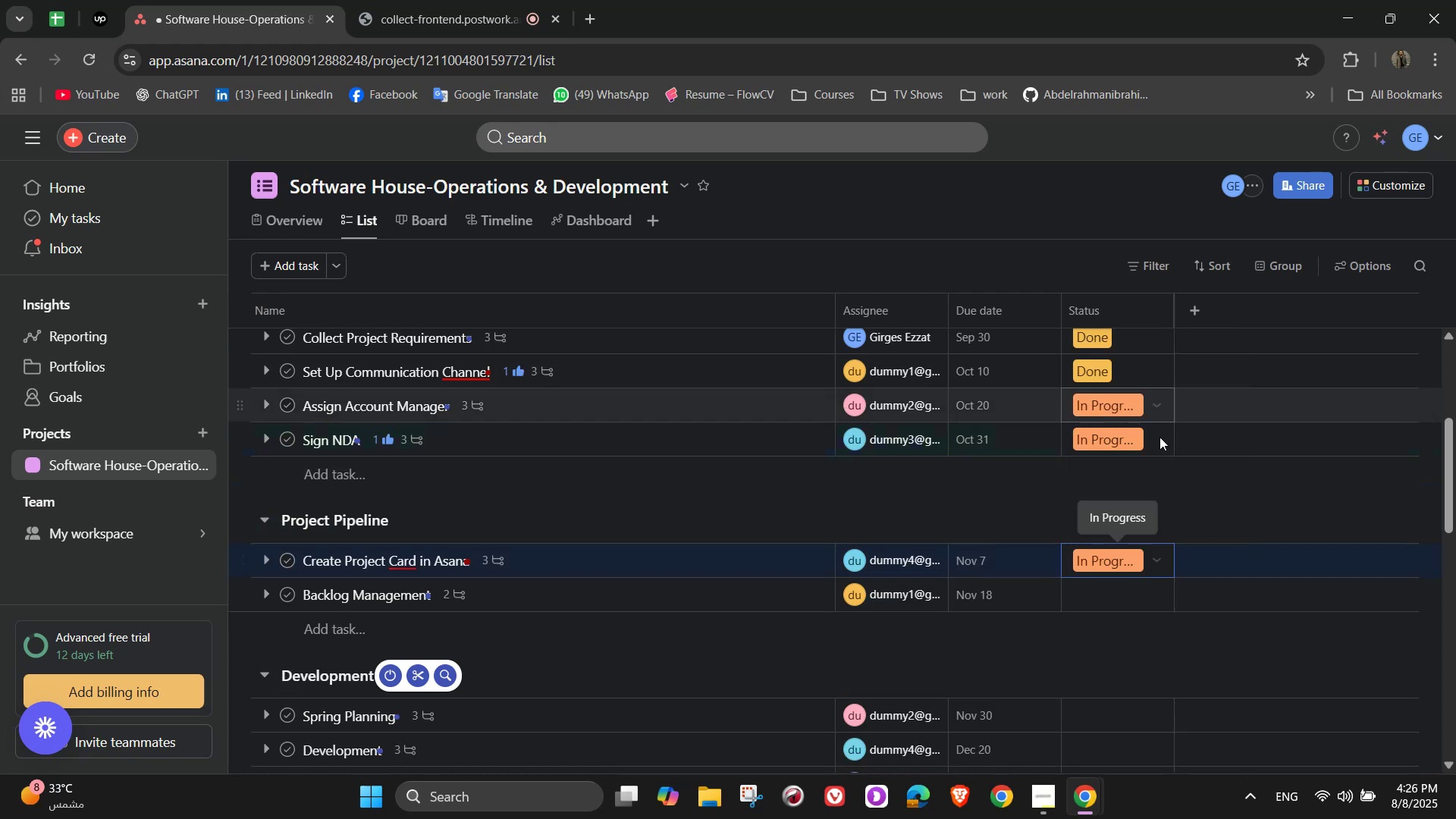 
scroll: coordinate [1198, 507], scroll_direction: down, amount: 1.0
 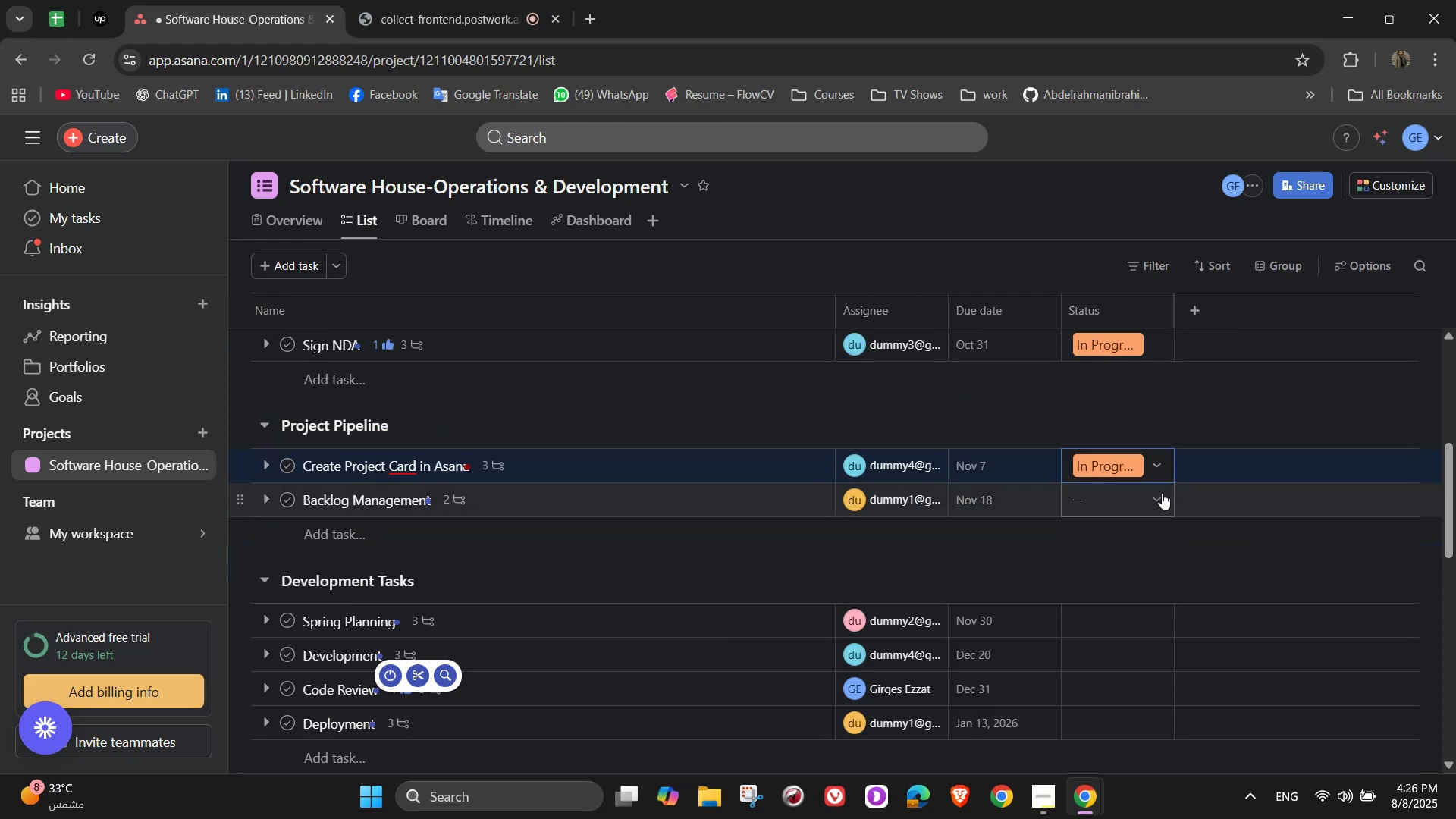 
left_click([1158, 498])
 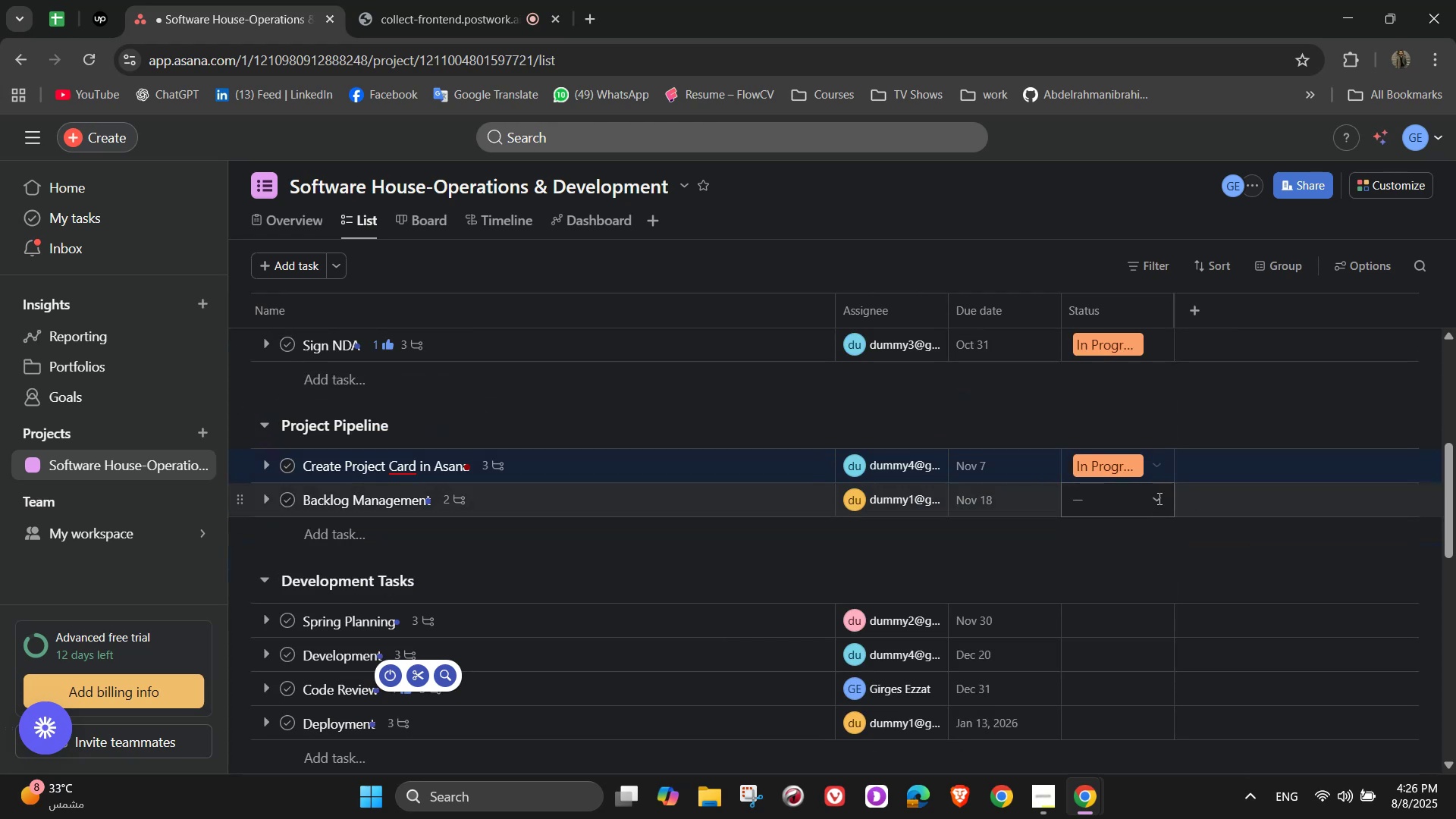 
mouse_move([1175, 529])
 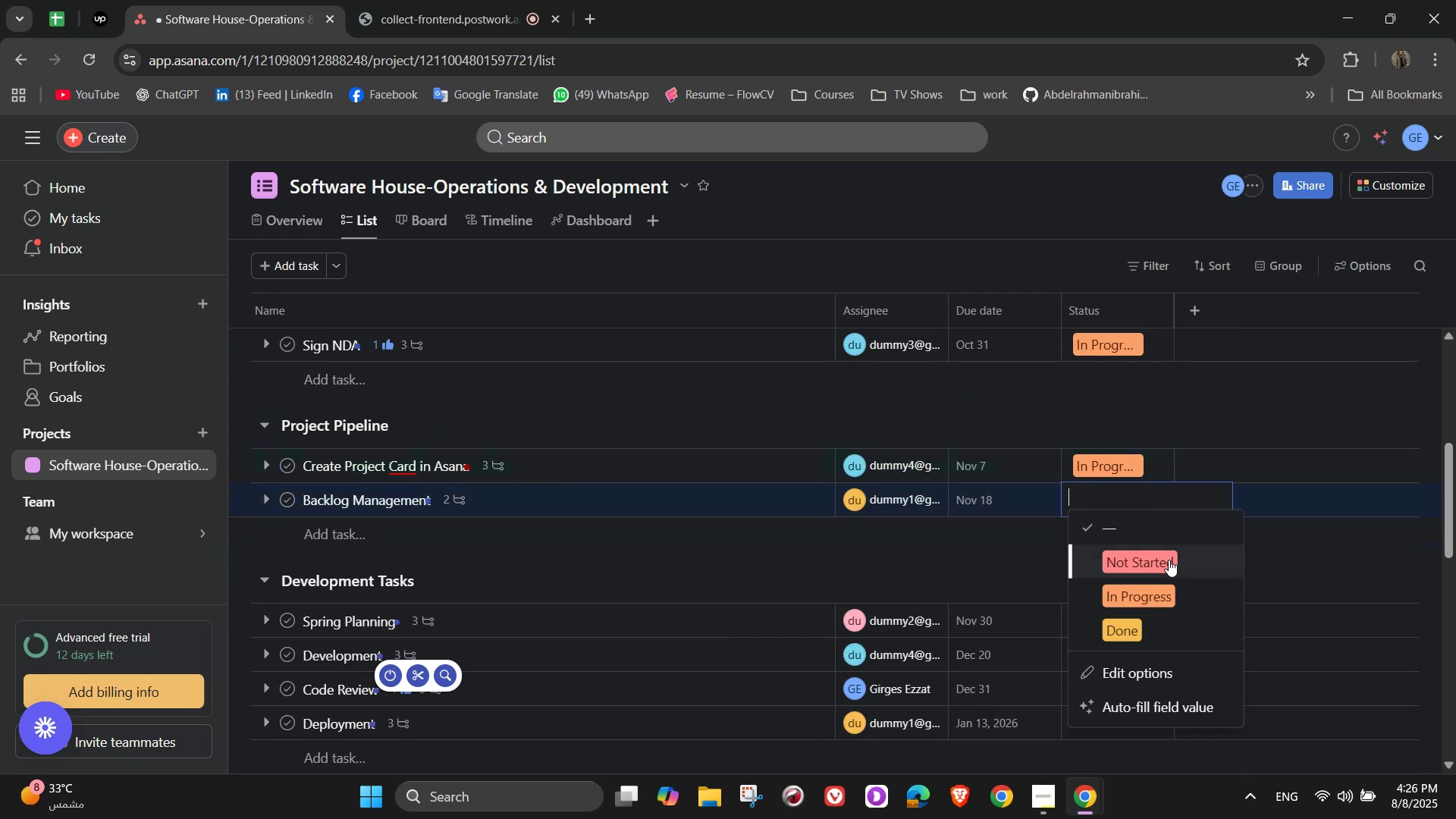 
left_click([1169, 561])
 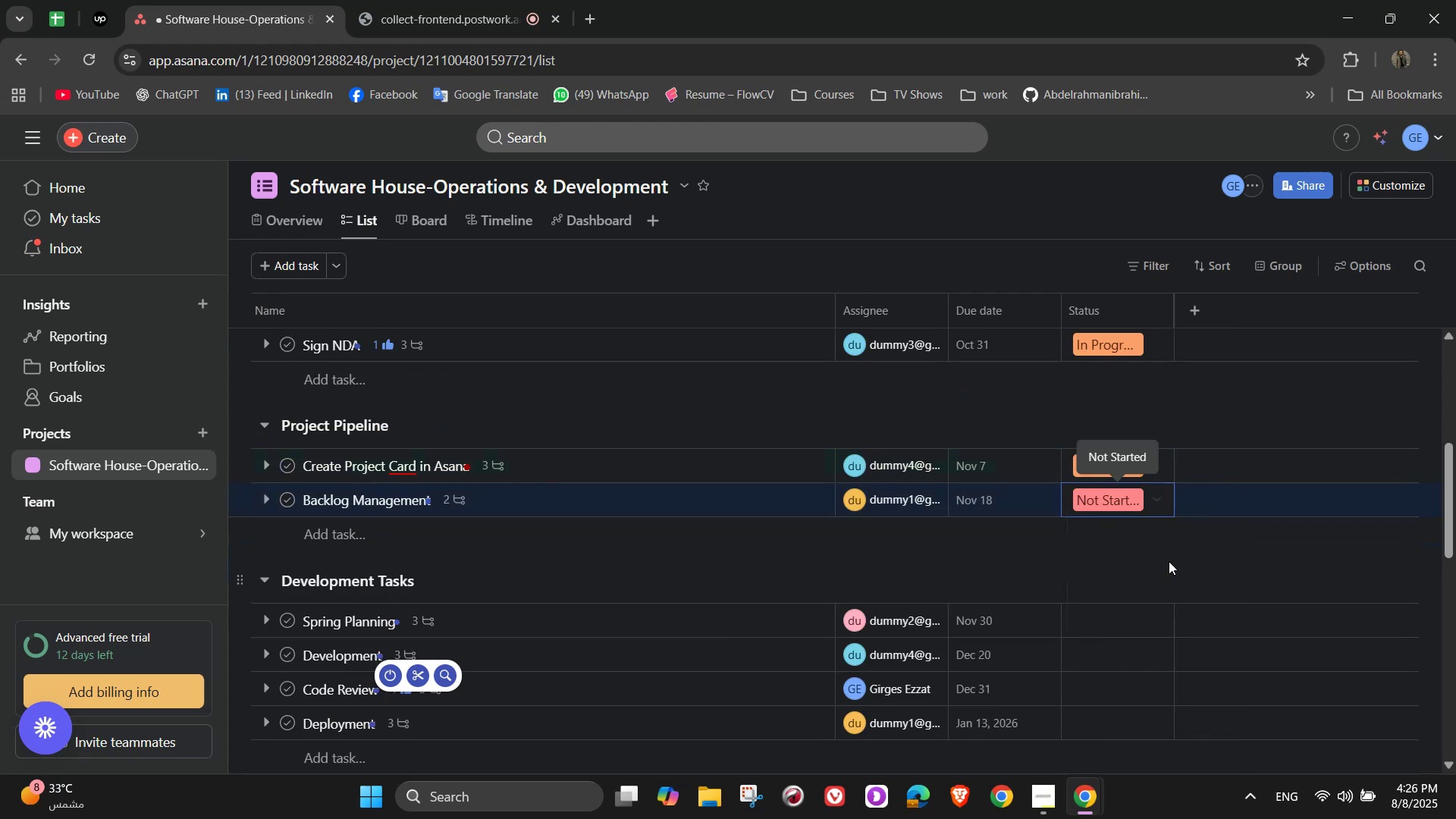 
scroll: coordinate [1169, 558], scroll_direction: down, amount: 2.0
 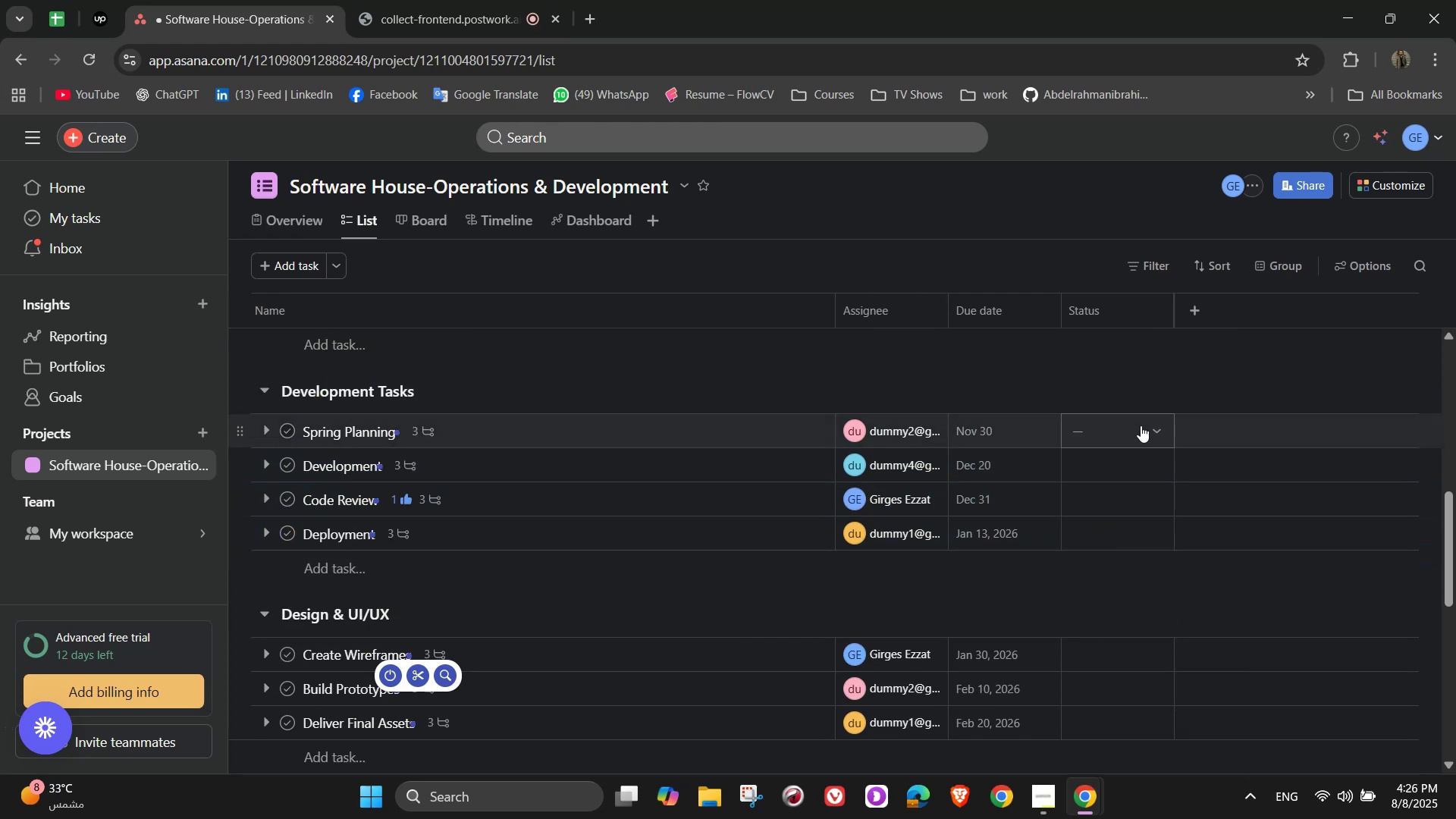 
left_click([1150, 422])
 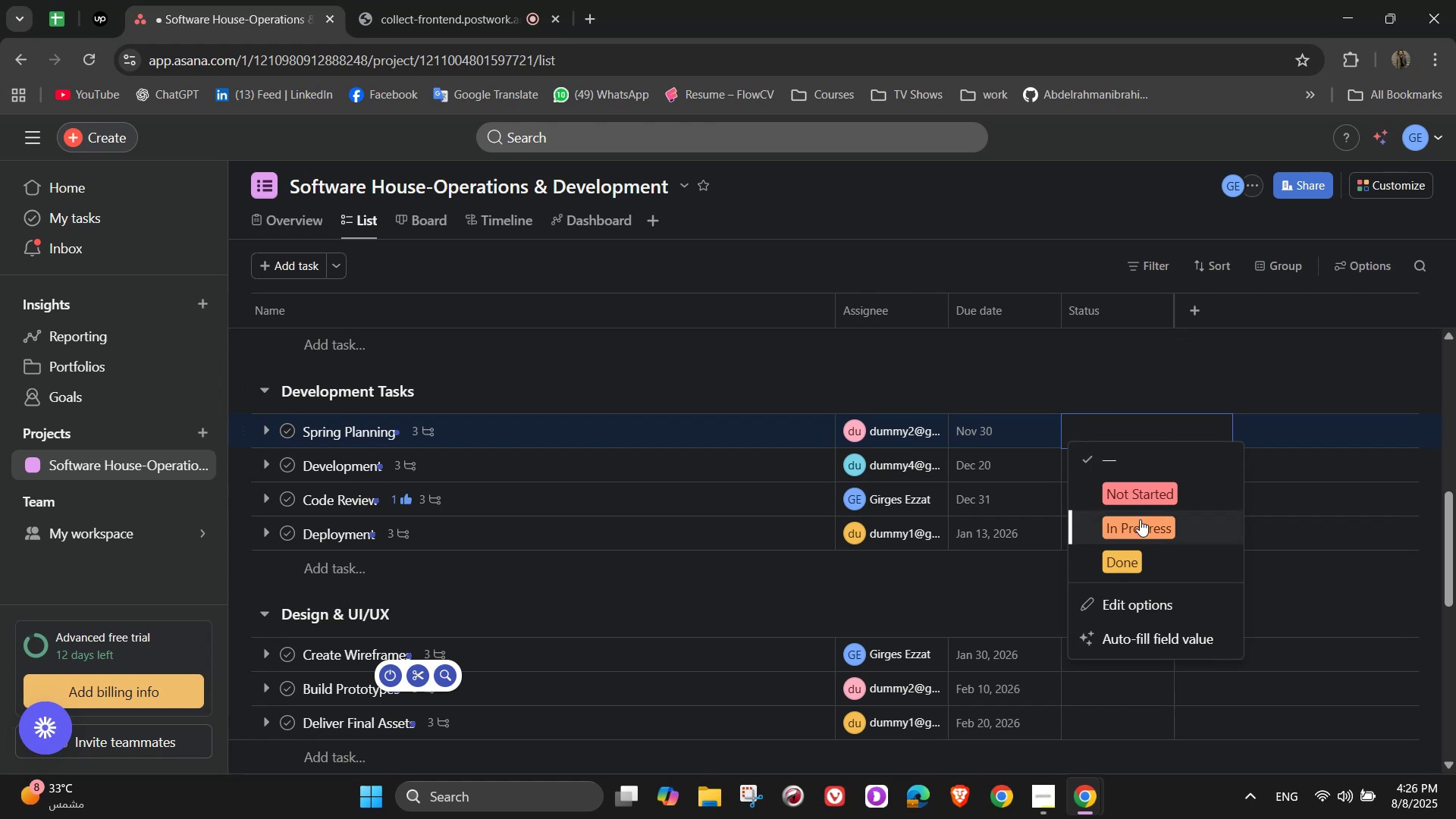 
left_click([1140, 490])
 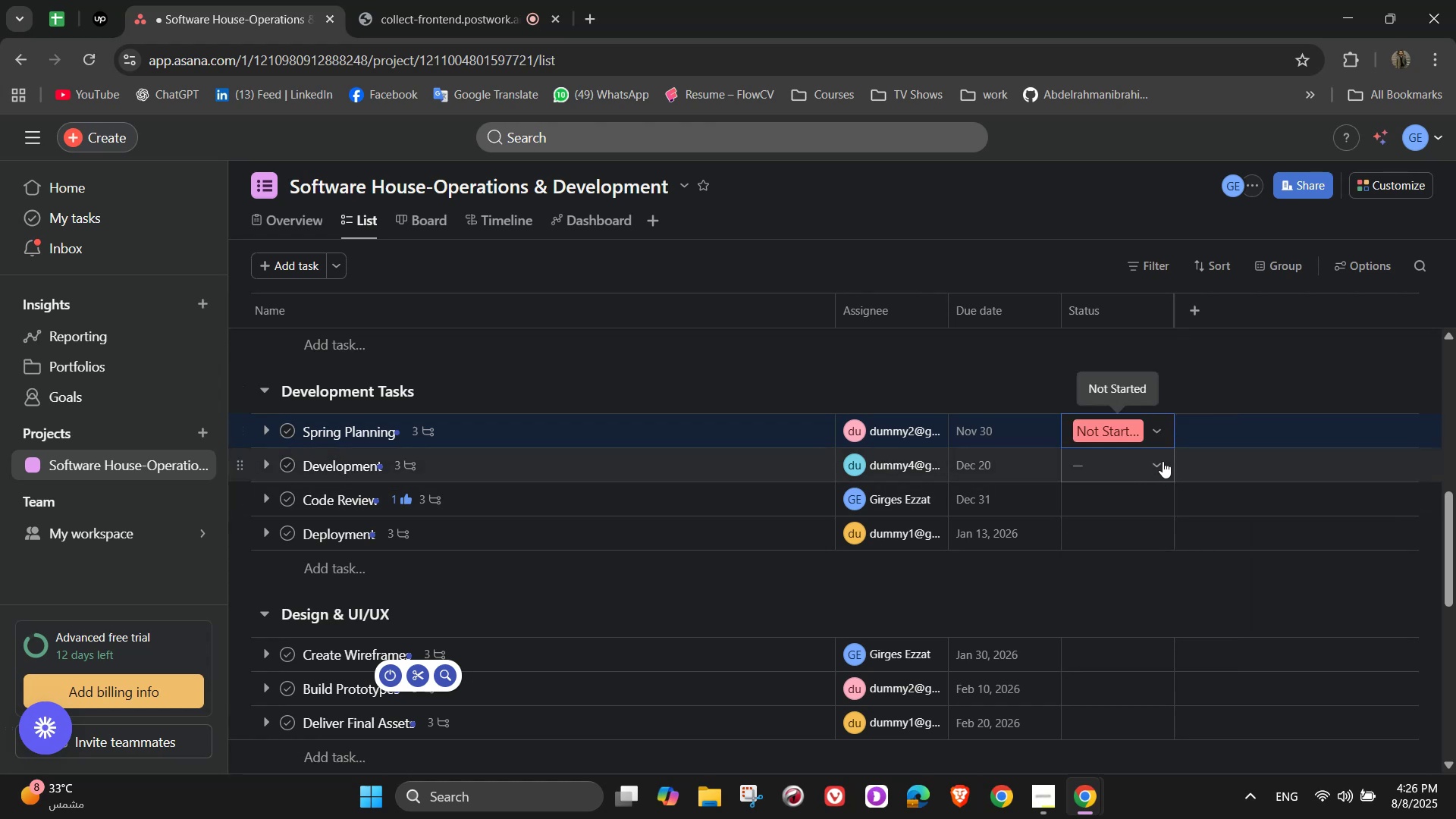 
left_click([1163, 461])
 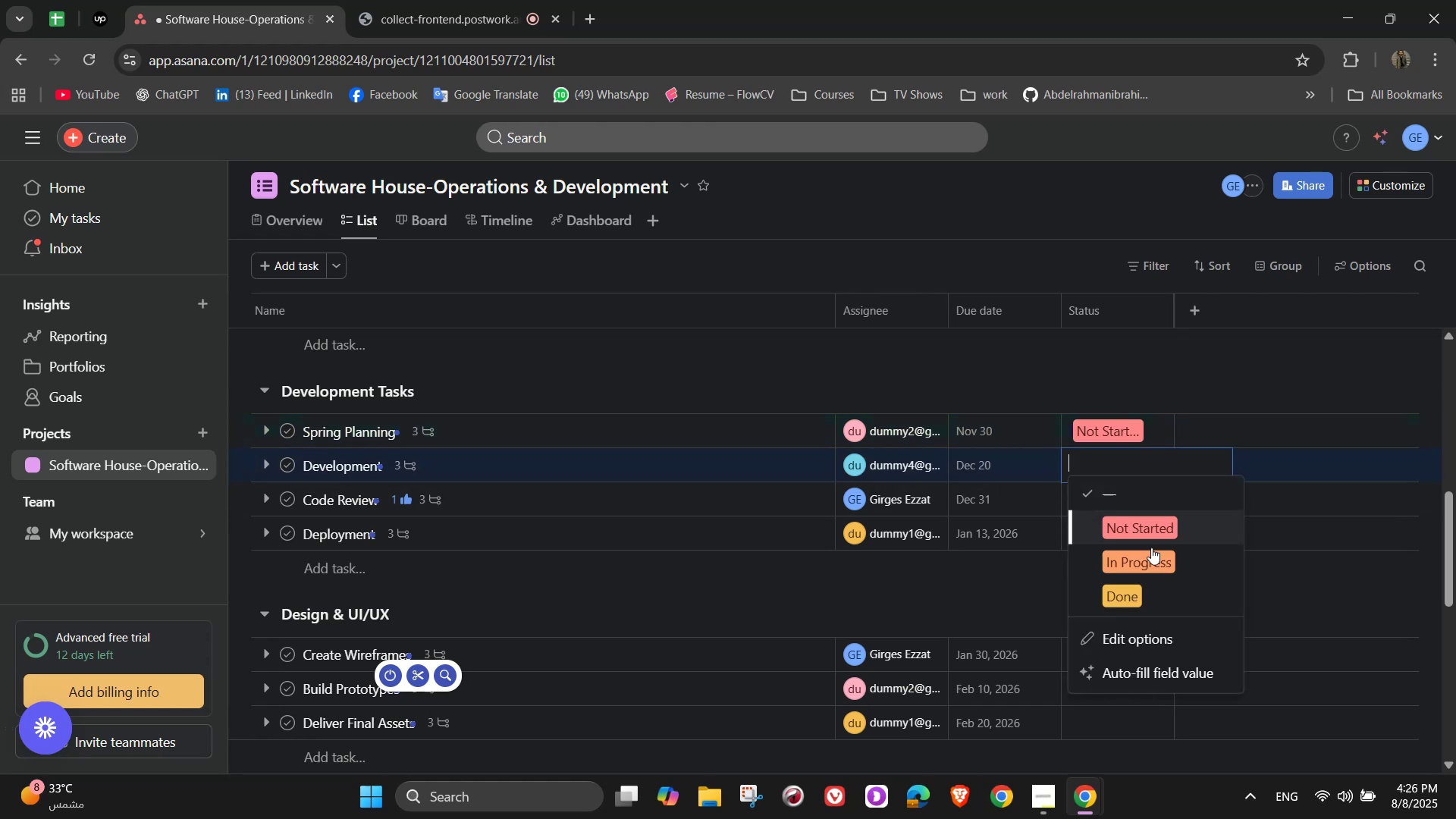 
left_click([1150, 558])
 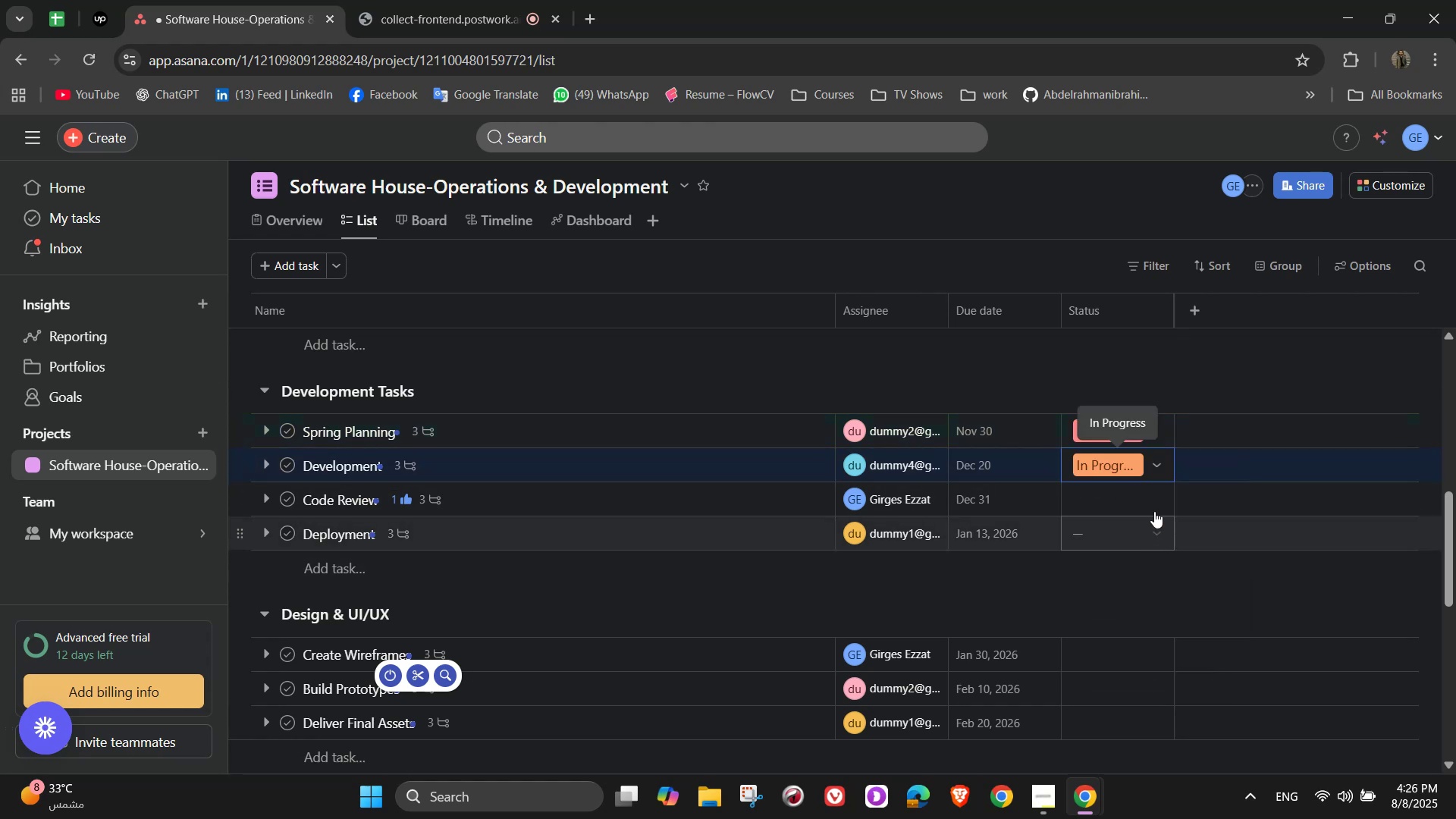 
left_click([1159, 498])
 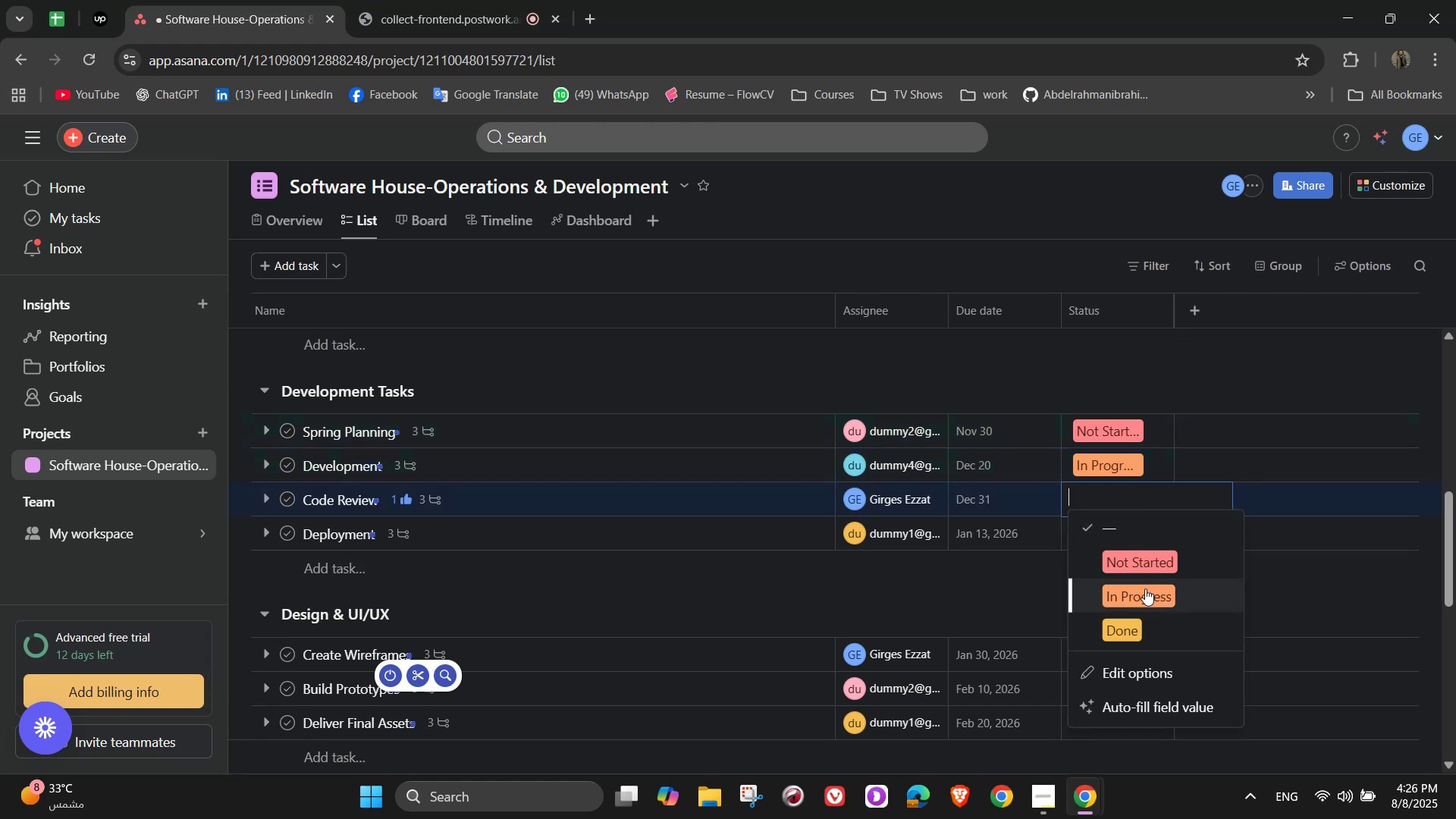 
left_click([1145, 588])
 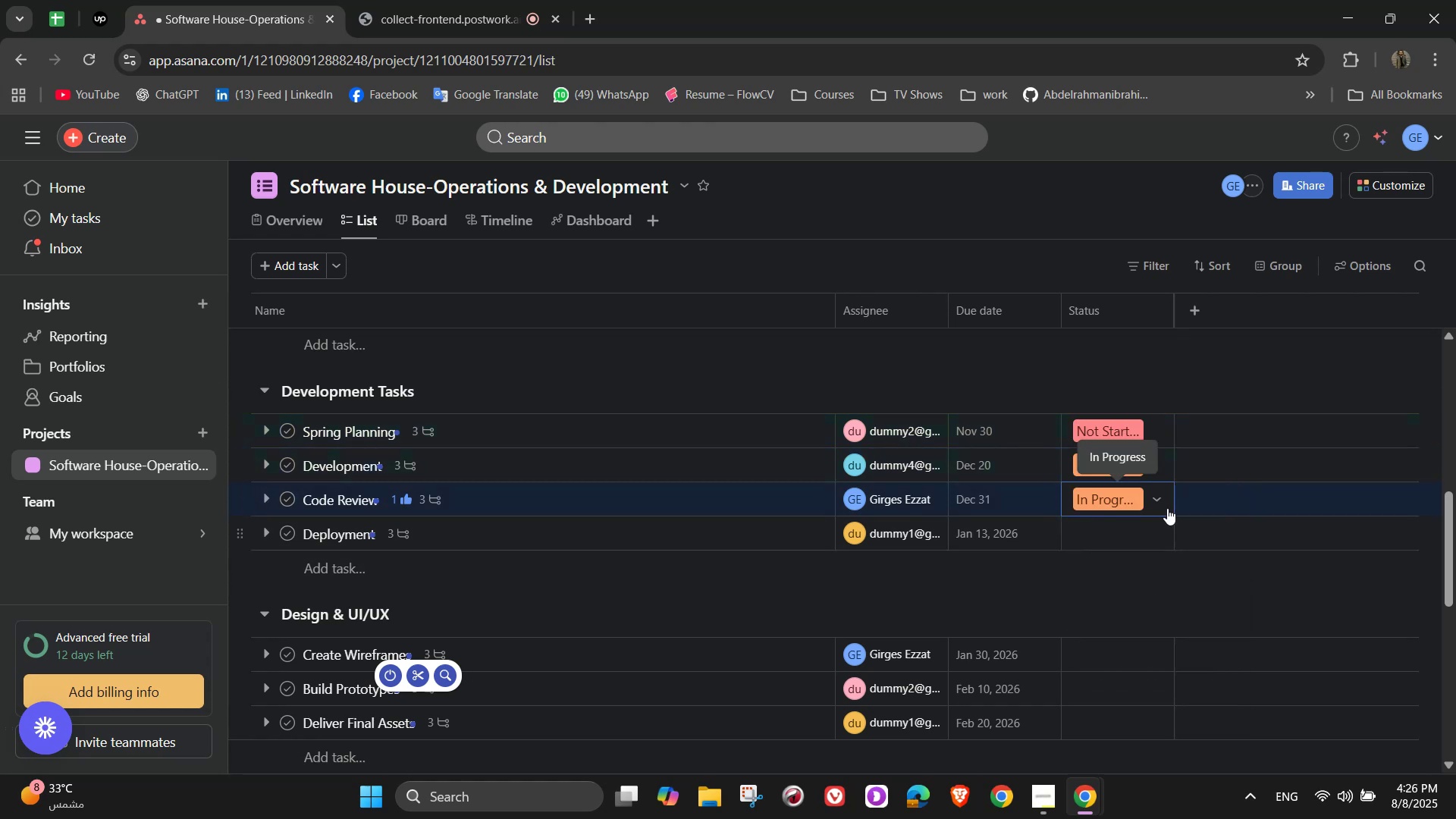 
scroll: coordinate [1169, 506], scroll_direction: down, amount: 1.0
 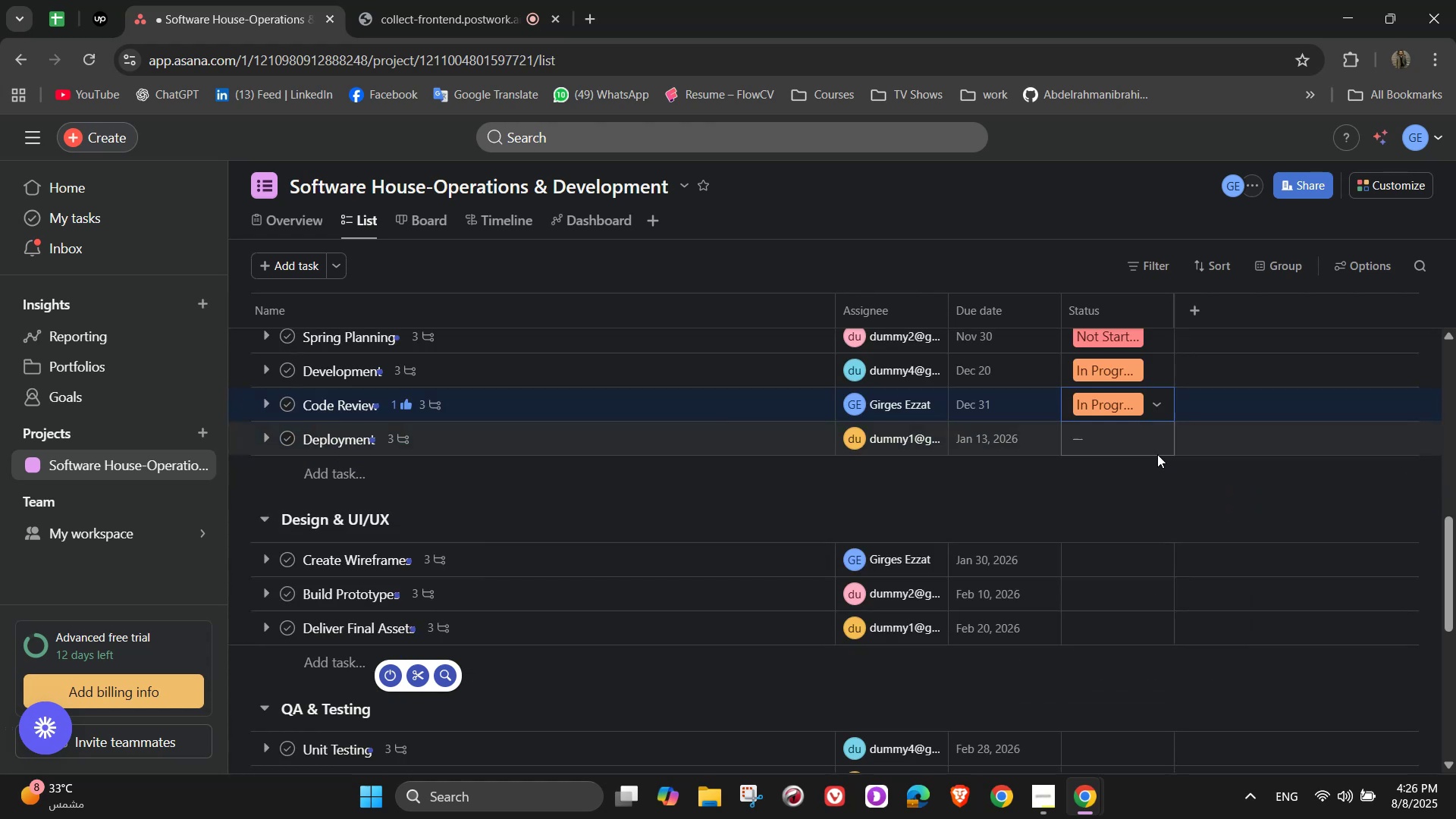 
left_click([1157, 449])
 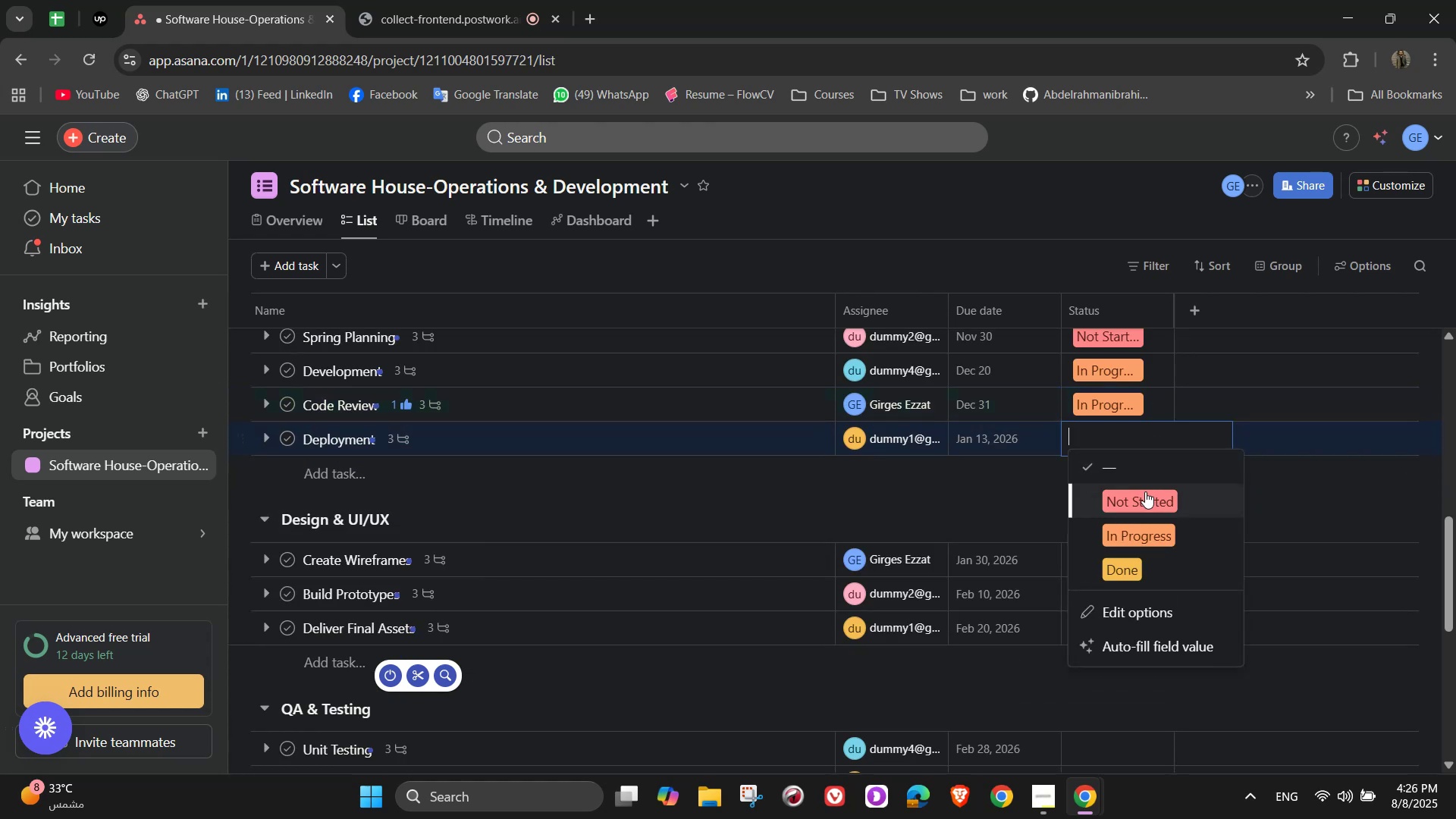 
left_click([1143, 500])
 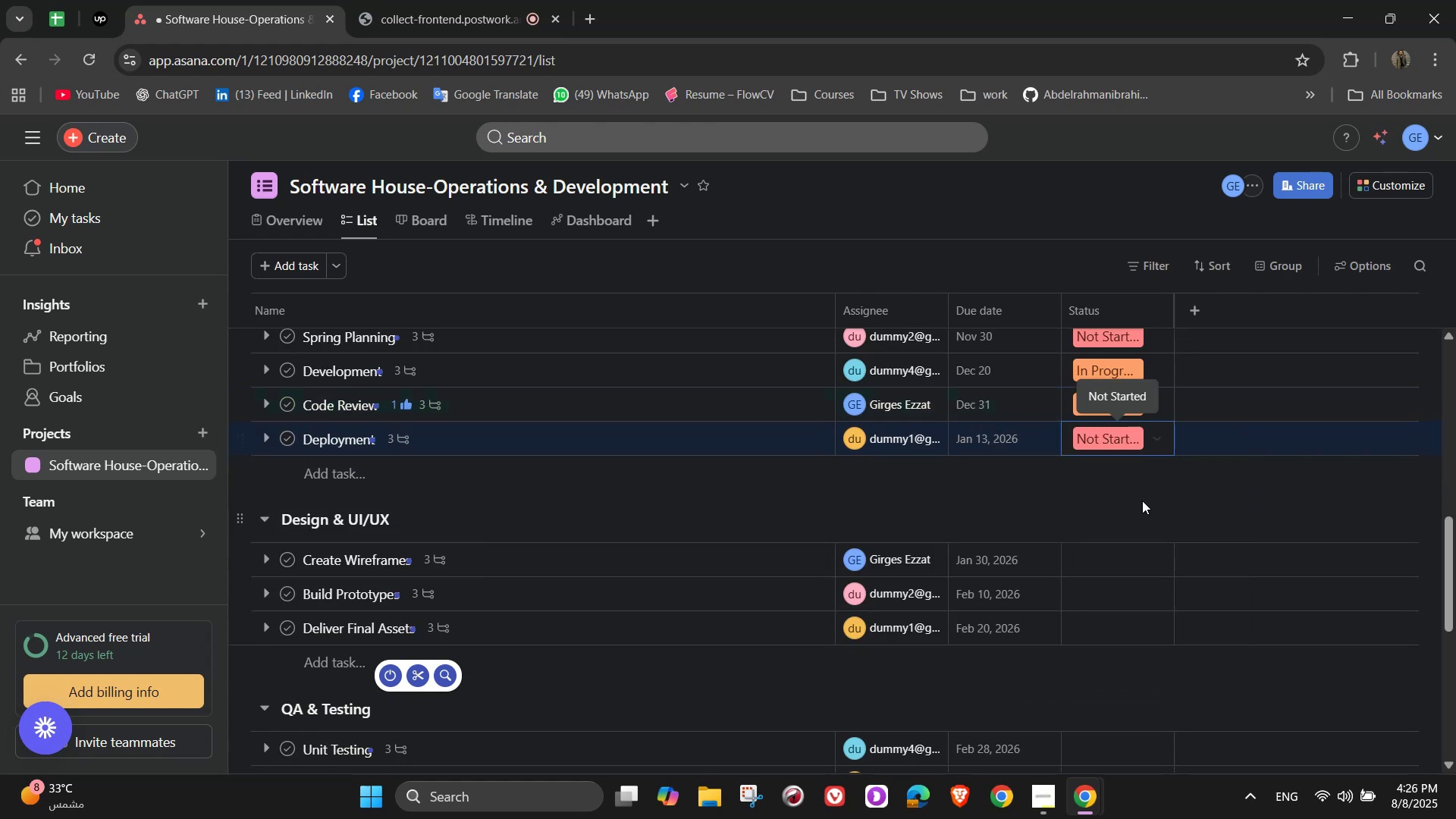 
scroll: coordinate [1143, 501], scroll_direction: down, amount: 1.0
 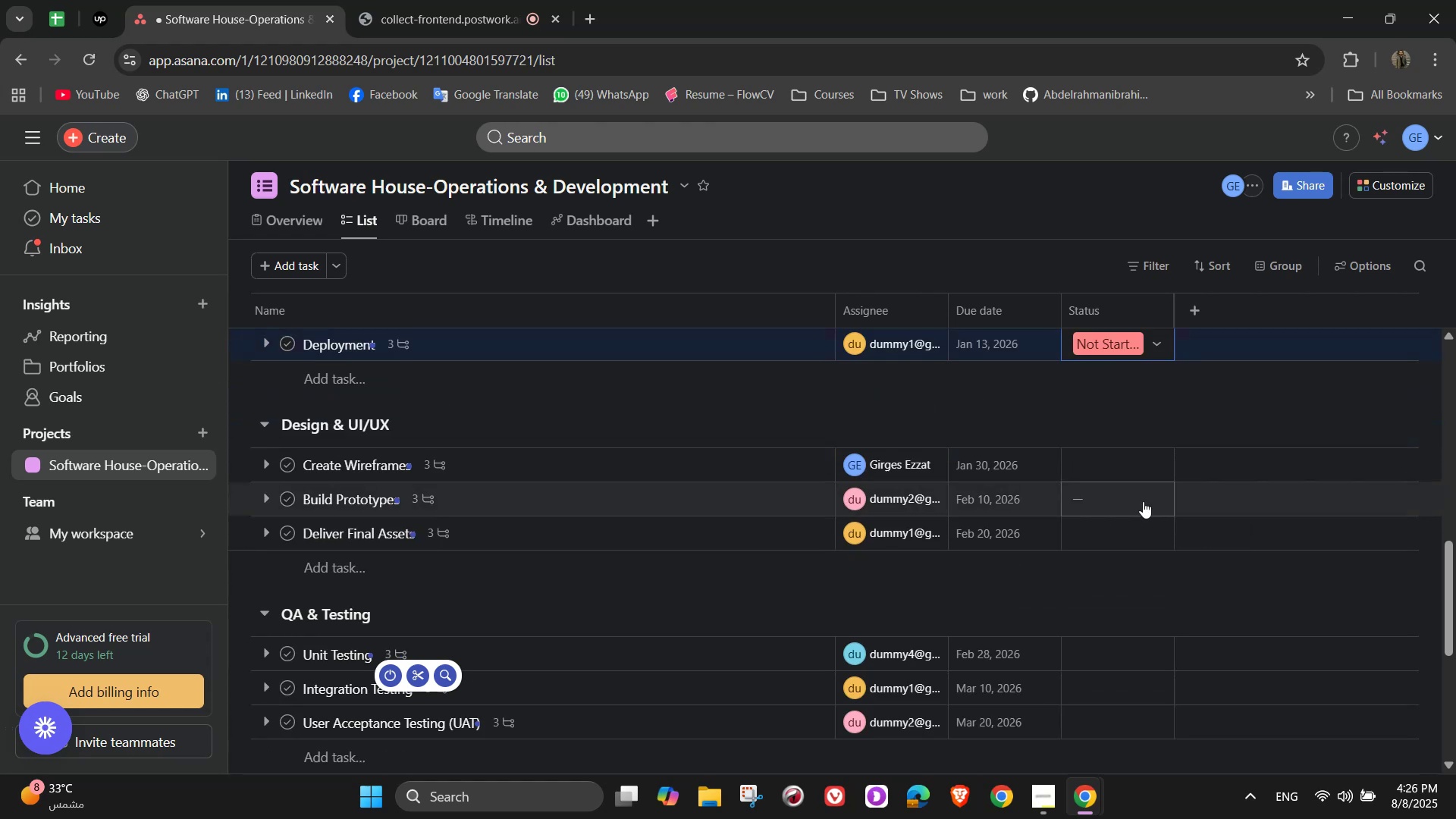 
mouse_move([1143, 500])
 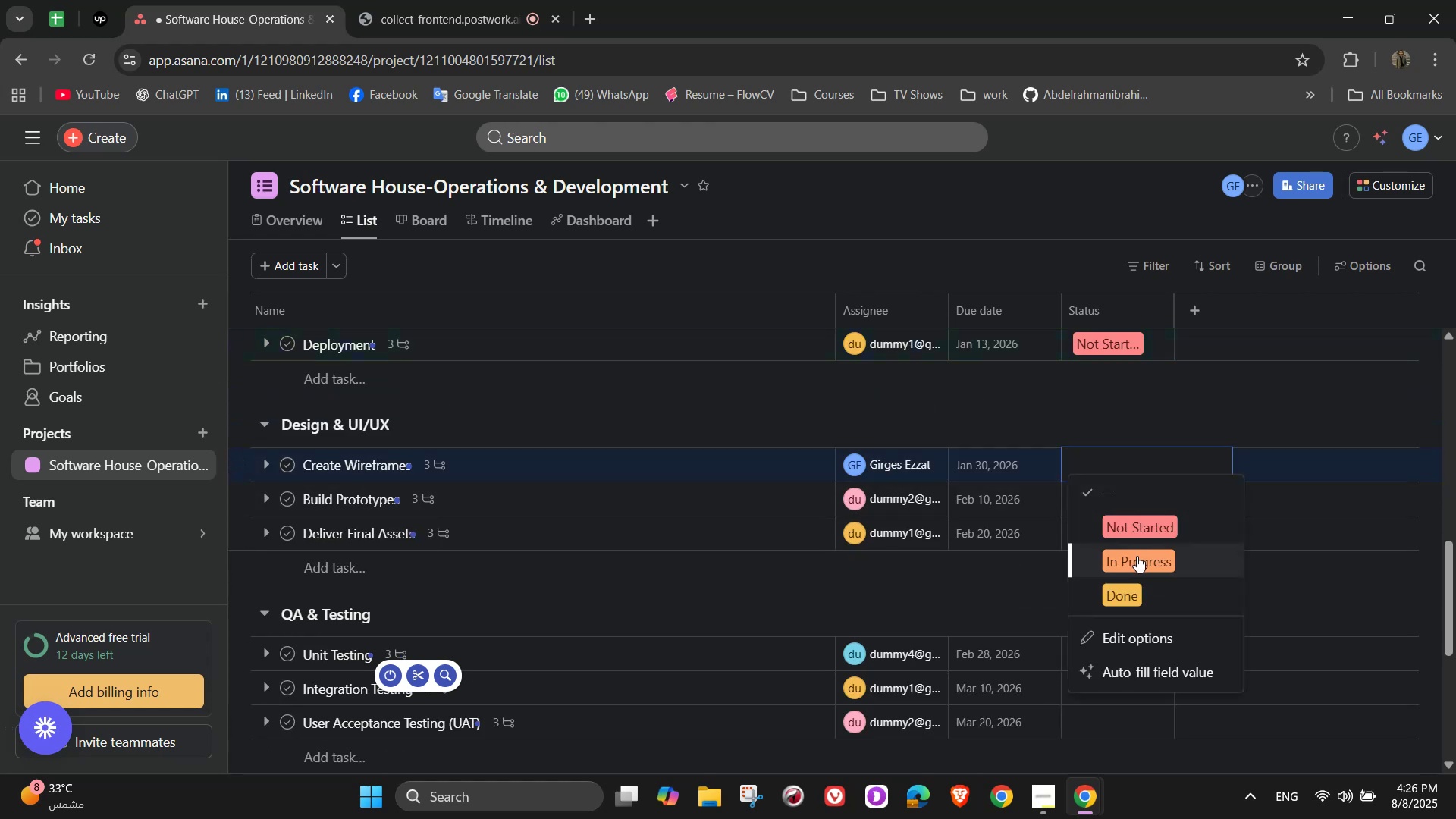 
left_click([1137, 526])
 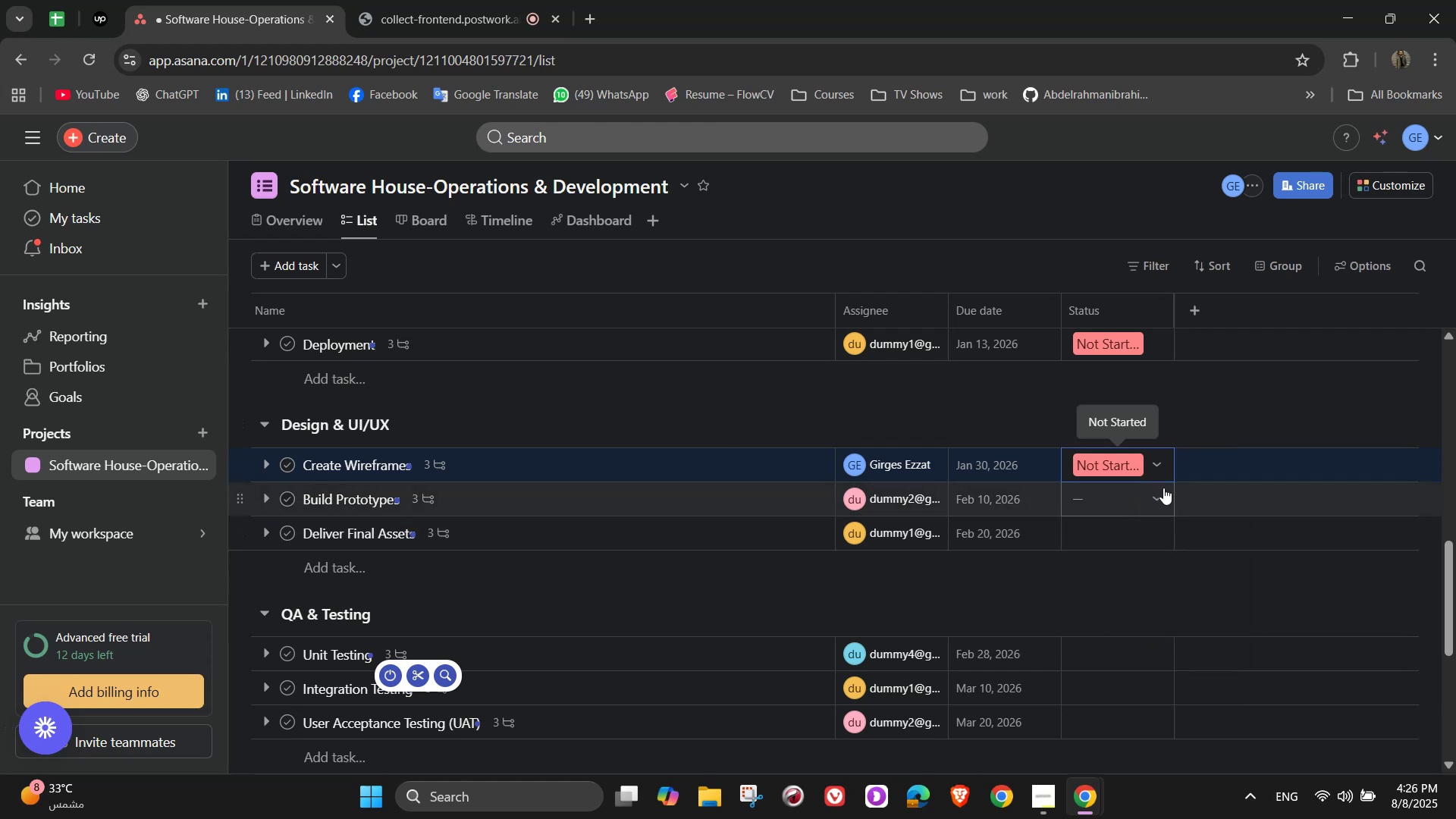 
left_click([1166, 488])
 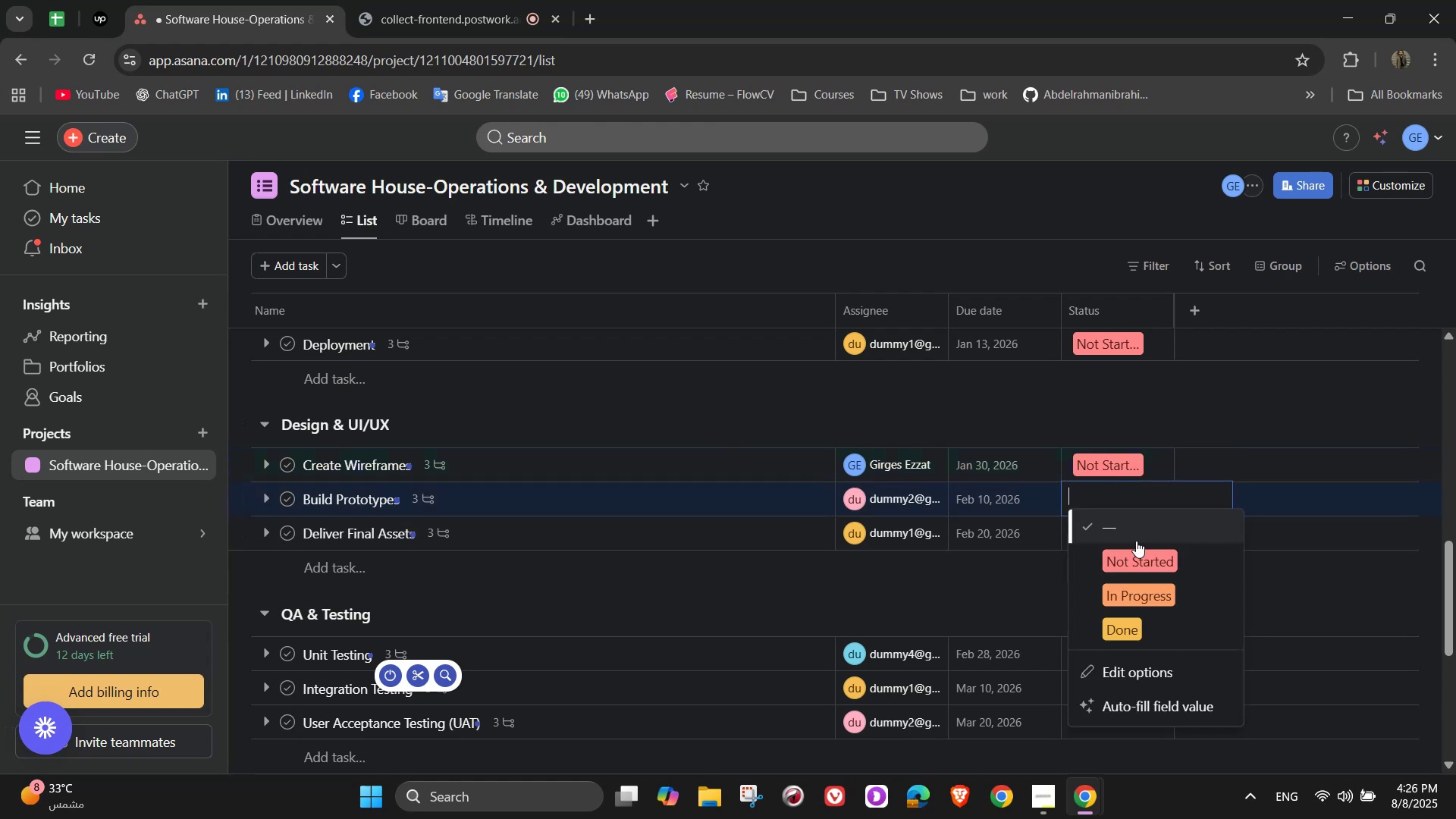 
left_click([1147, 550])
 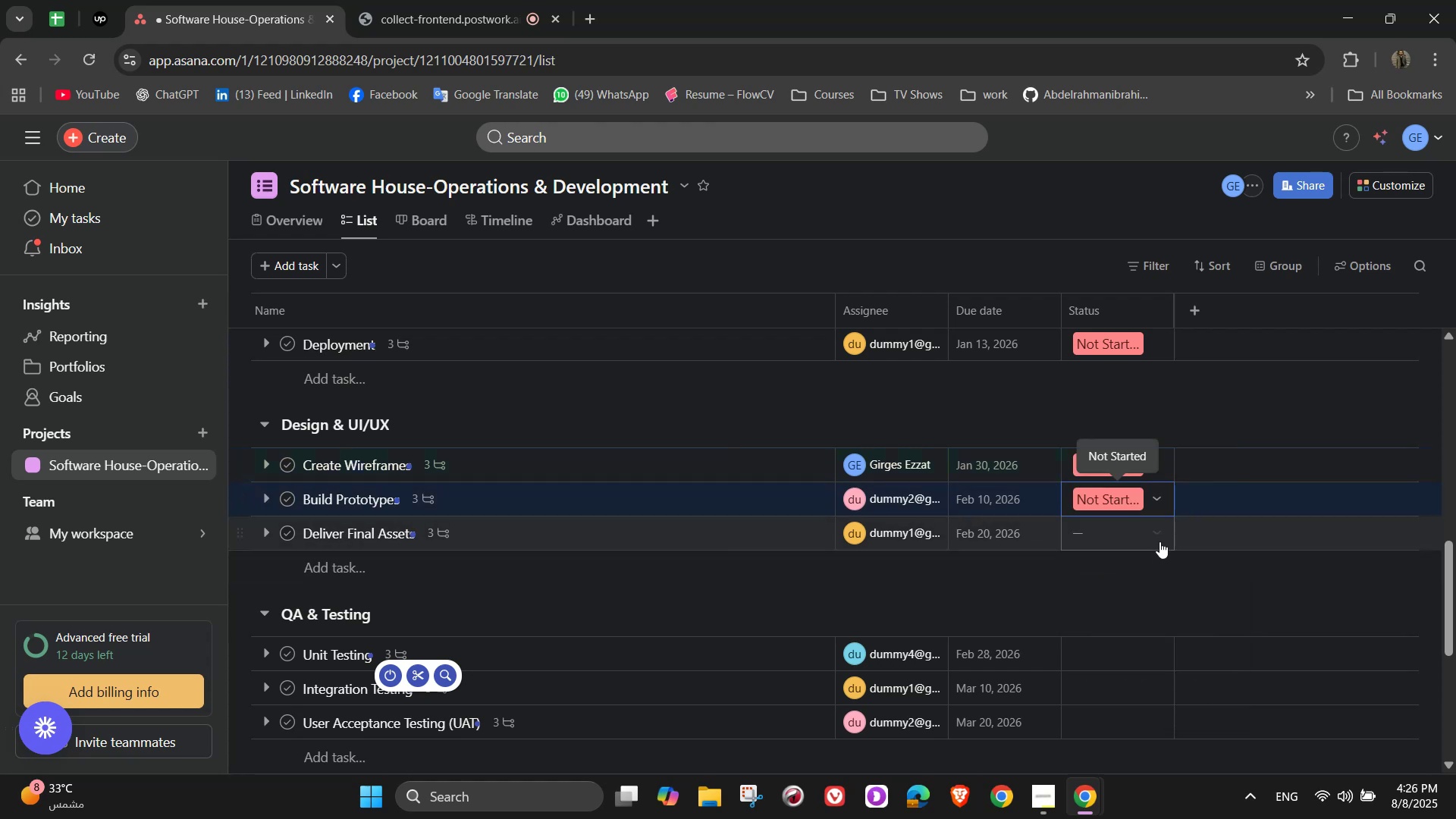 
left_click([1157, 532])
 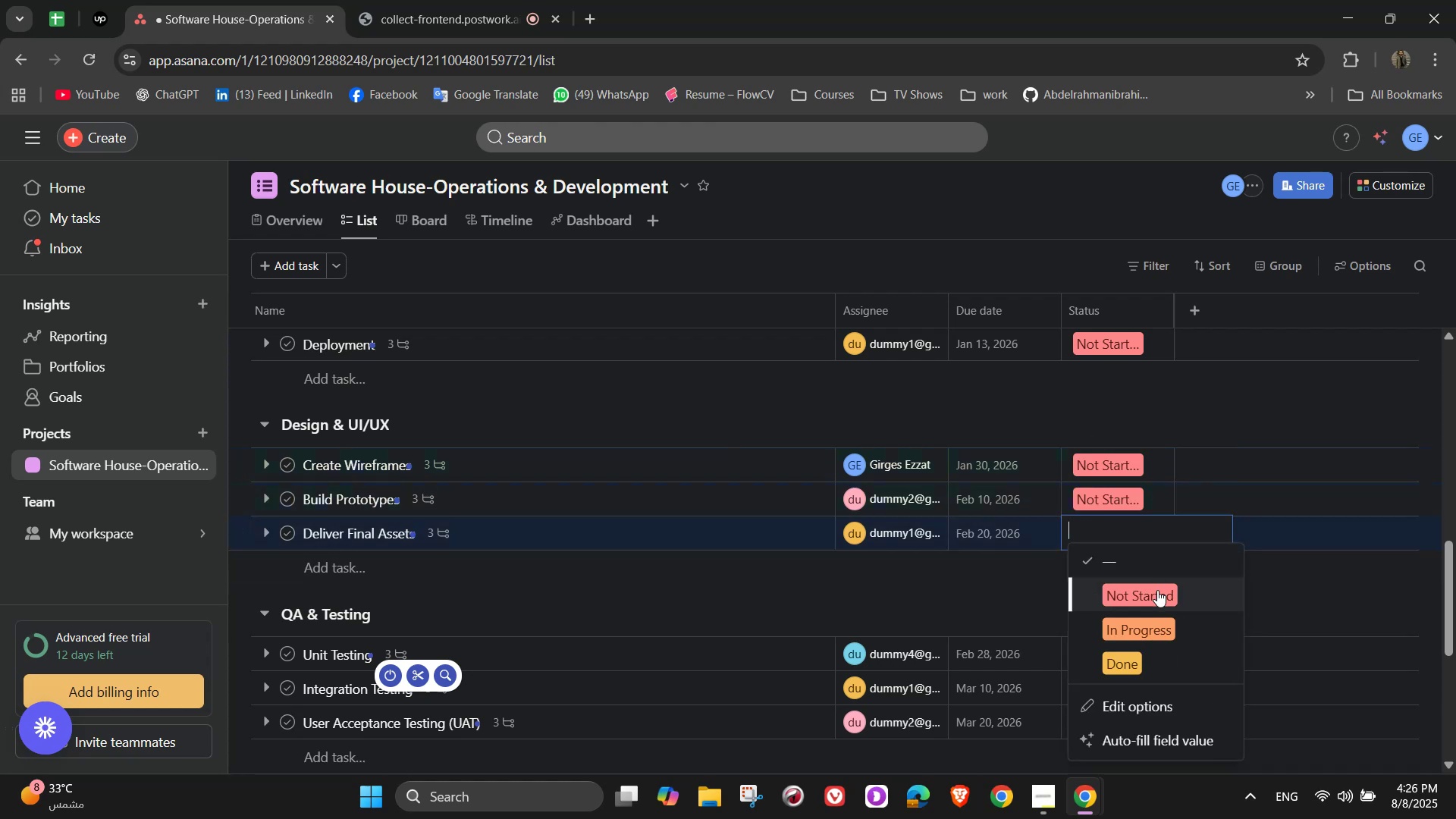 
left_click([1157, 590])
 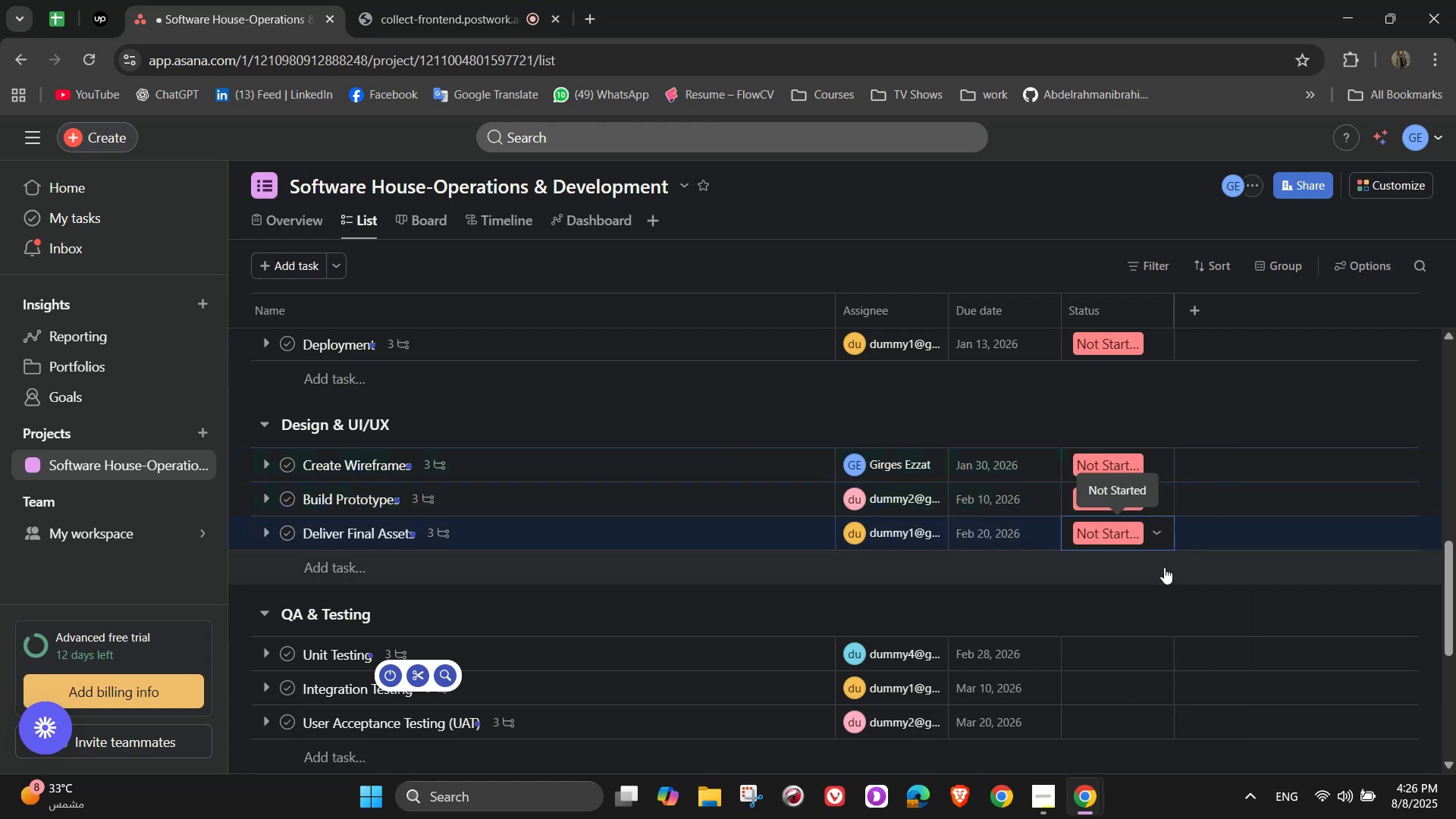 
scroll: coordinate [1164, 567], scroll_direction: down, amount: 2.0
 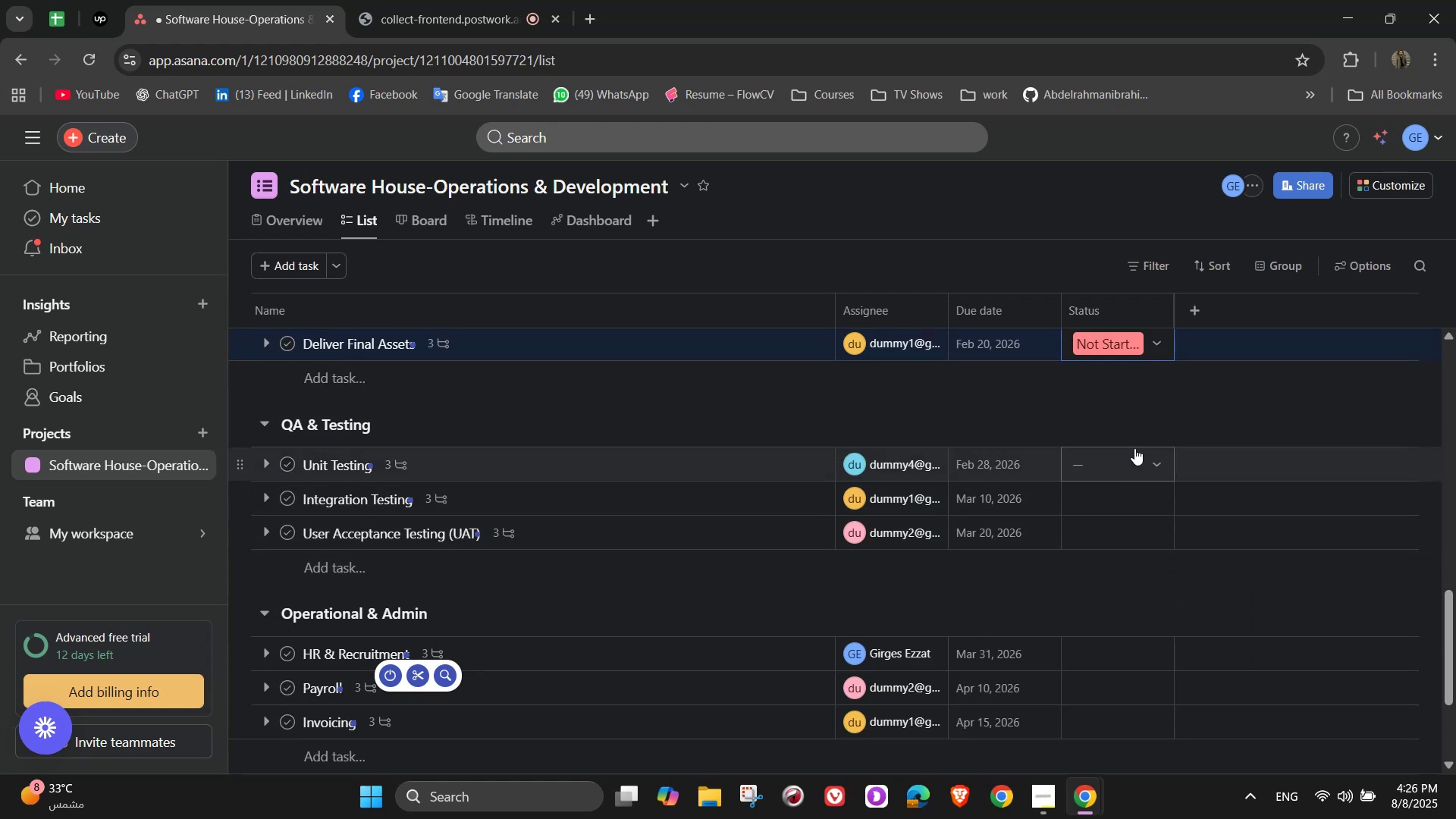 
left_click([1167, 469])
 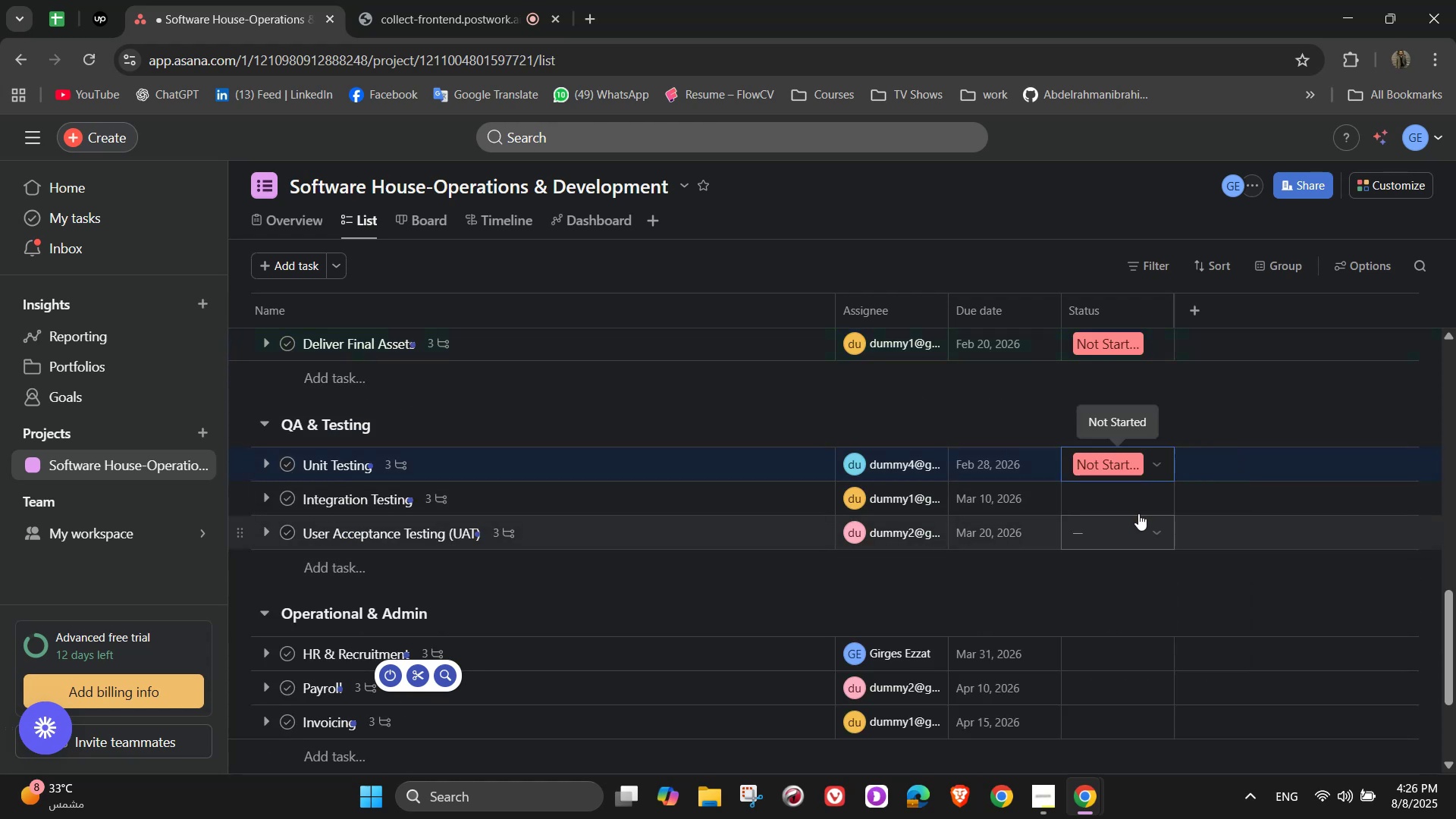 
double_click([1143, 504])
 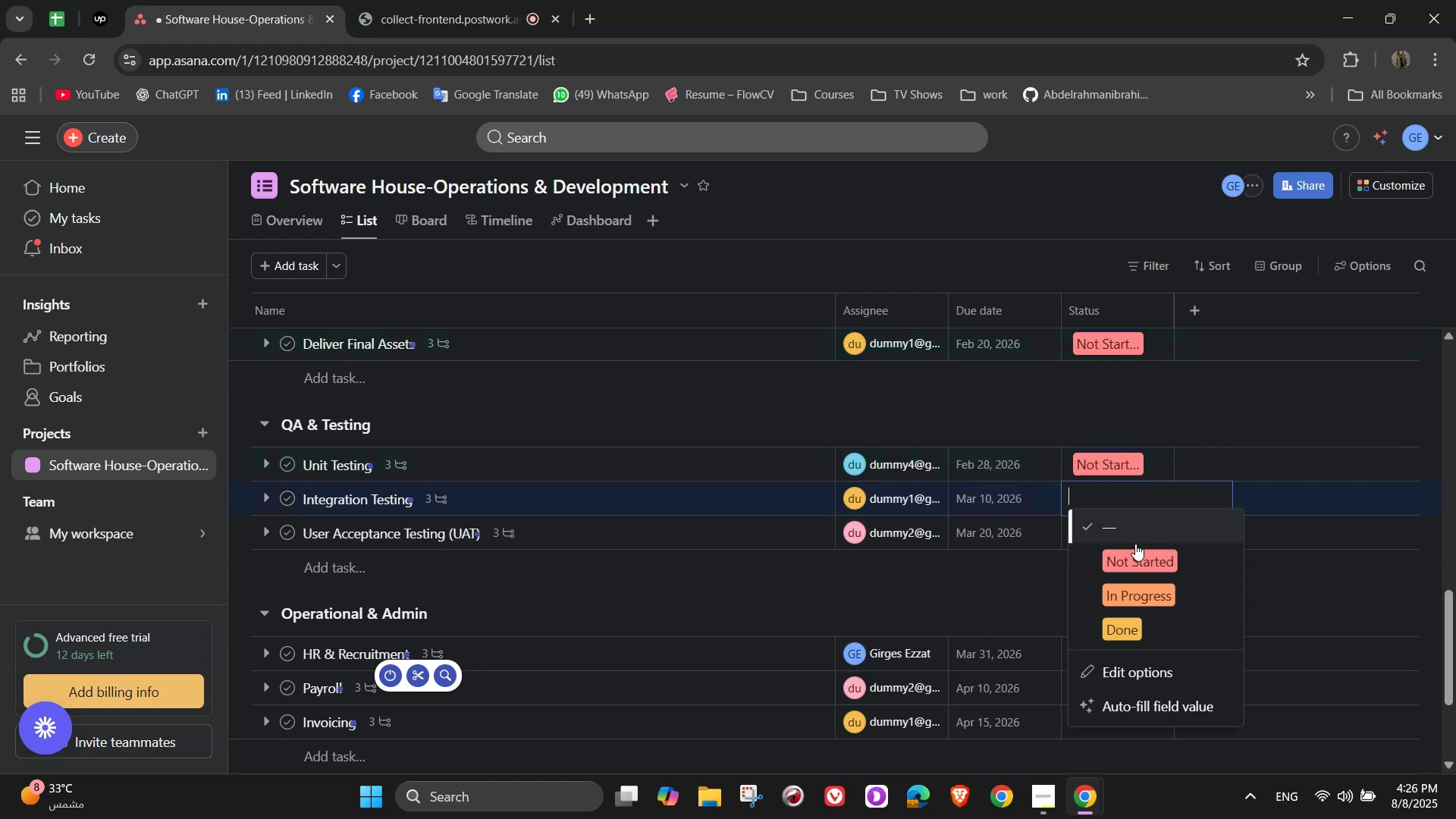 
left_click([1132, 555])
 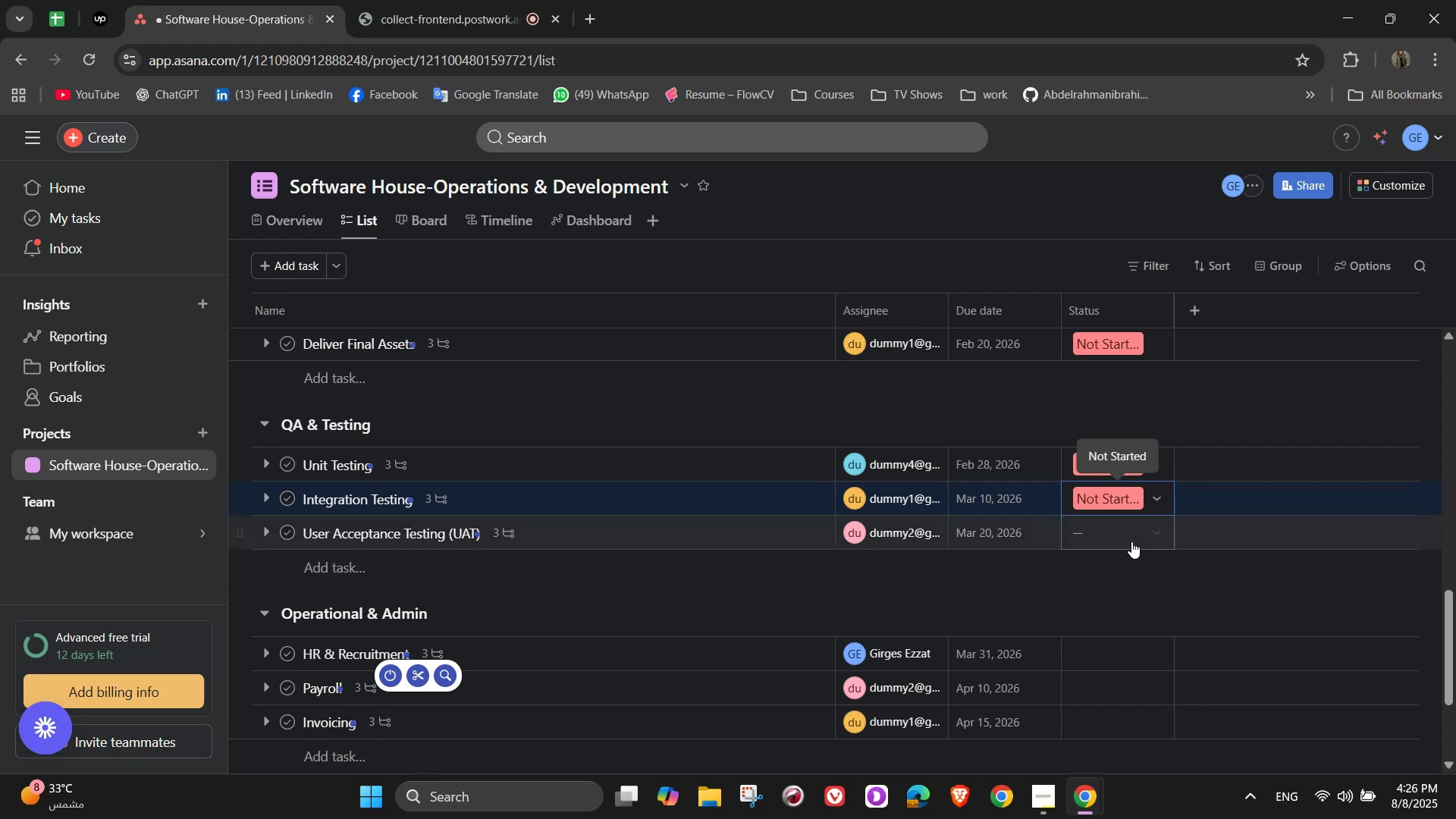 
left_click([1133, 538])
 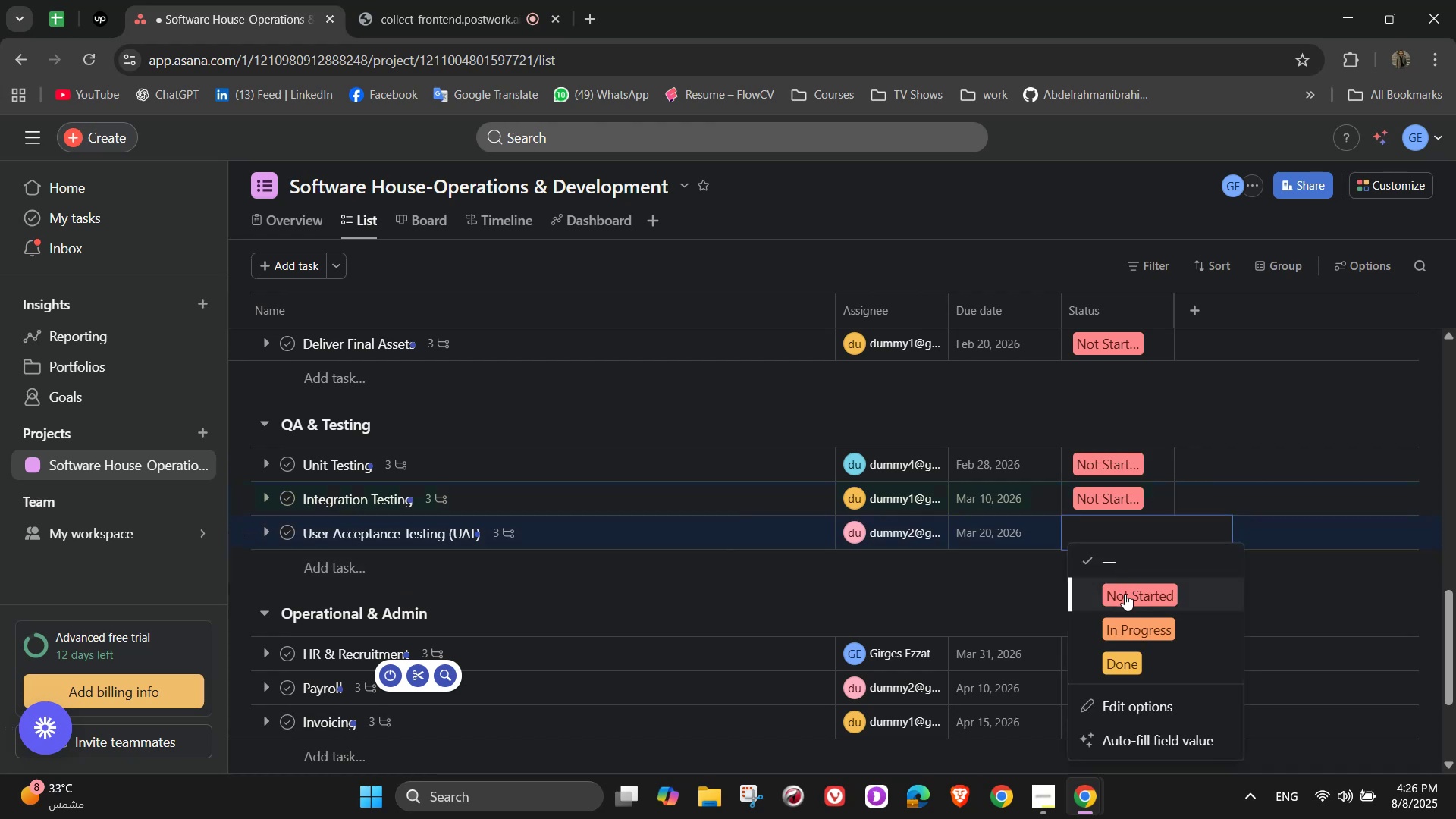 
left_click([1125, 594])
 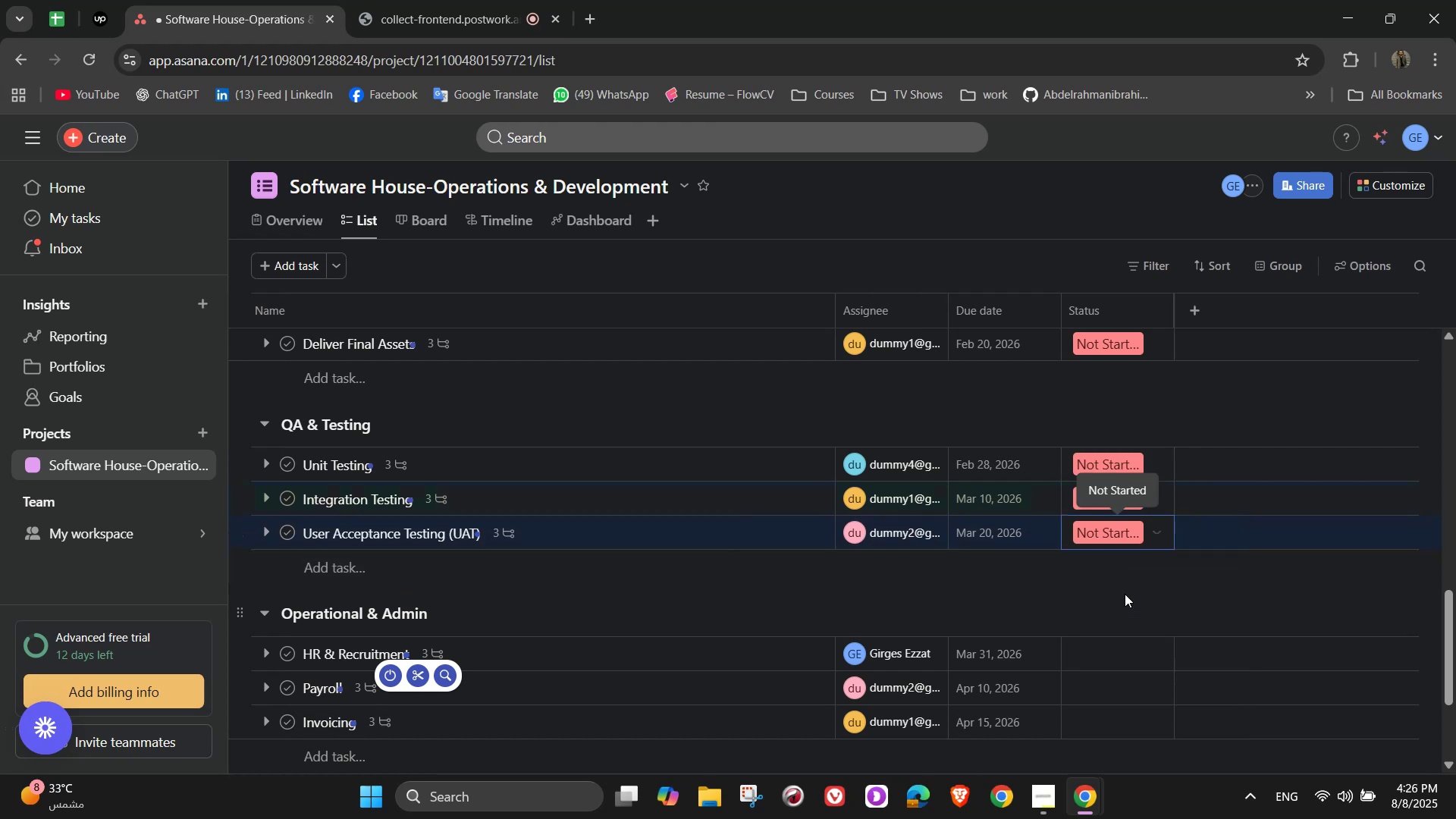 
scroll: coordinate [1131, 549], scroll_direction: down, amount: 3.0
 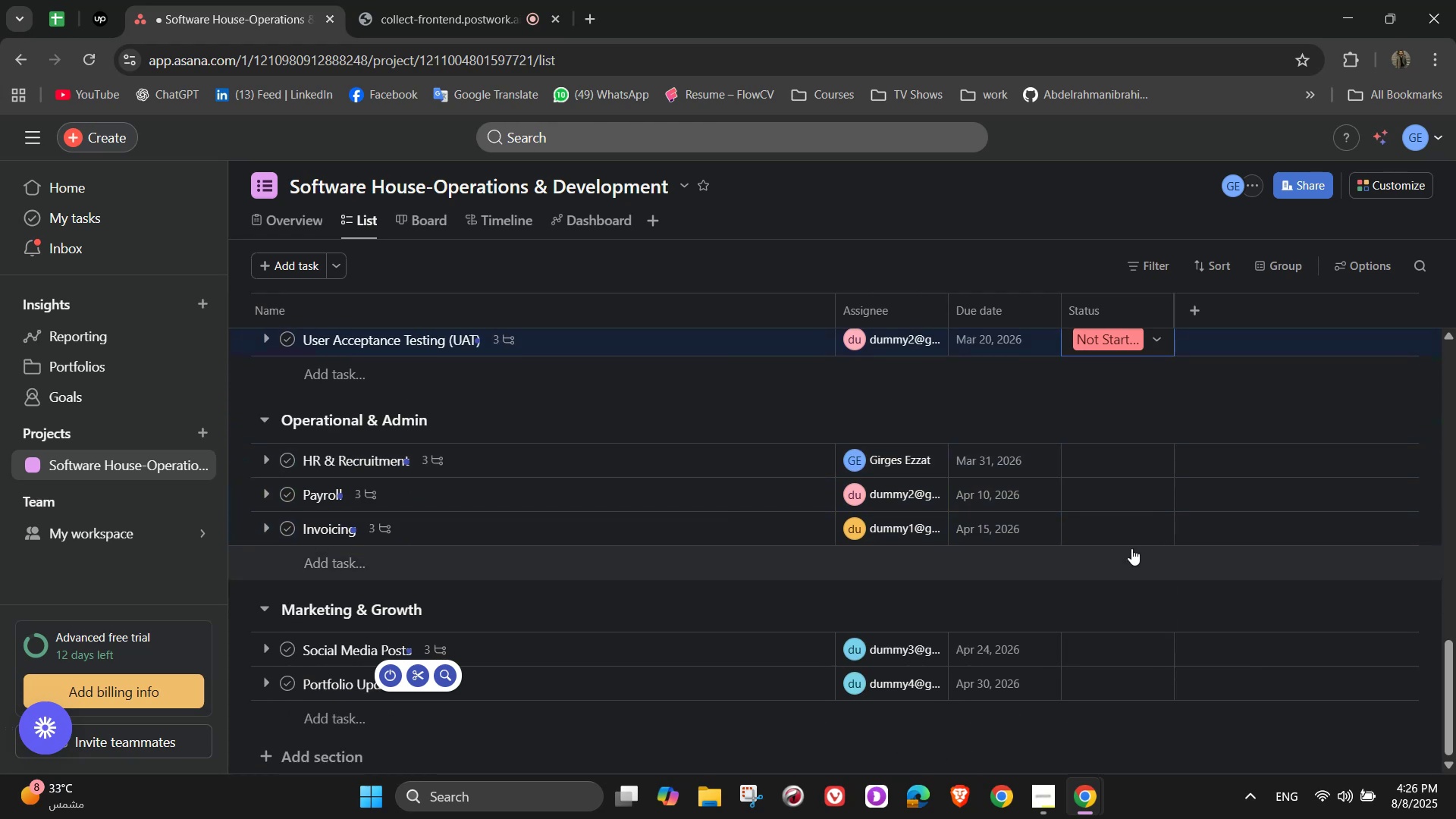 
wait(6.58)
 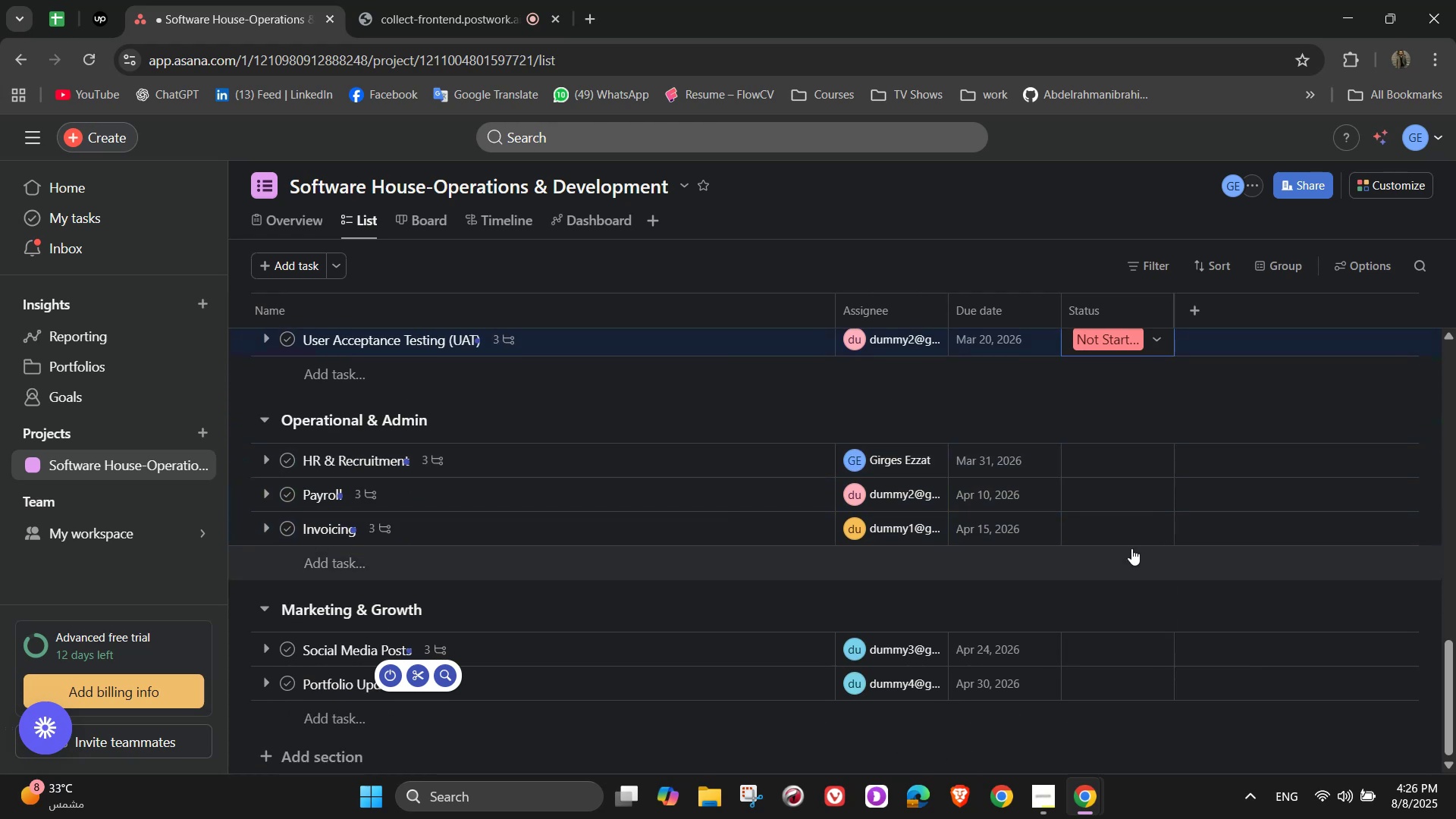 
left_click([1159, 462])
 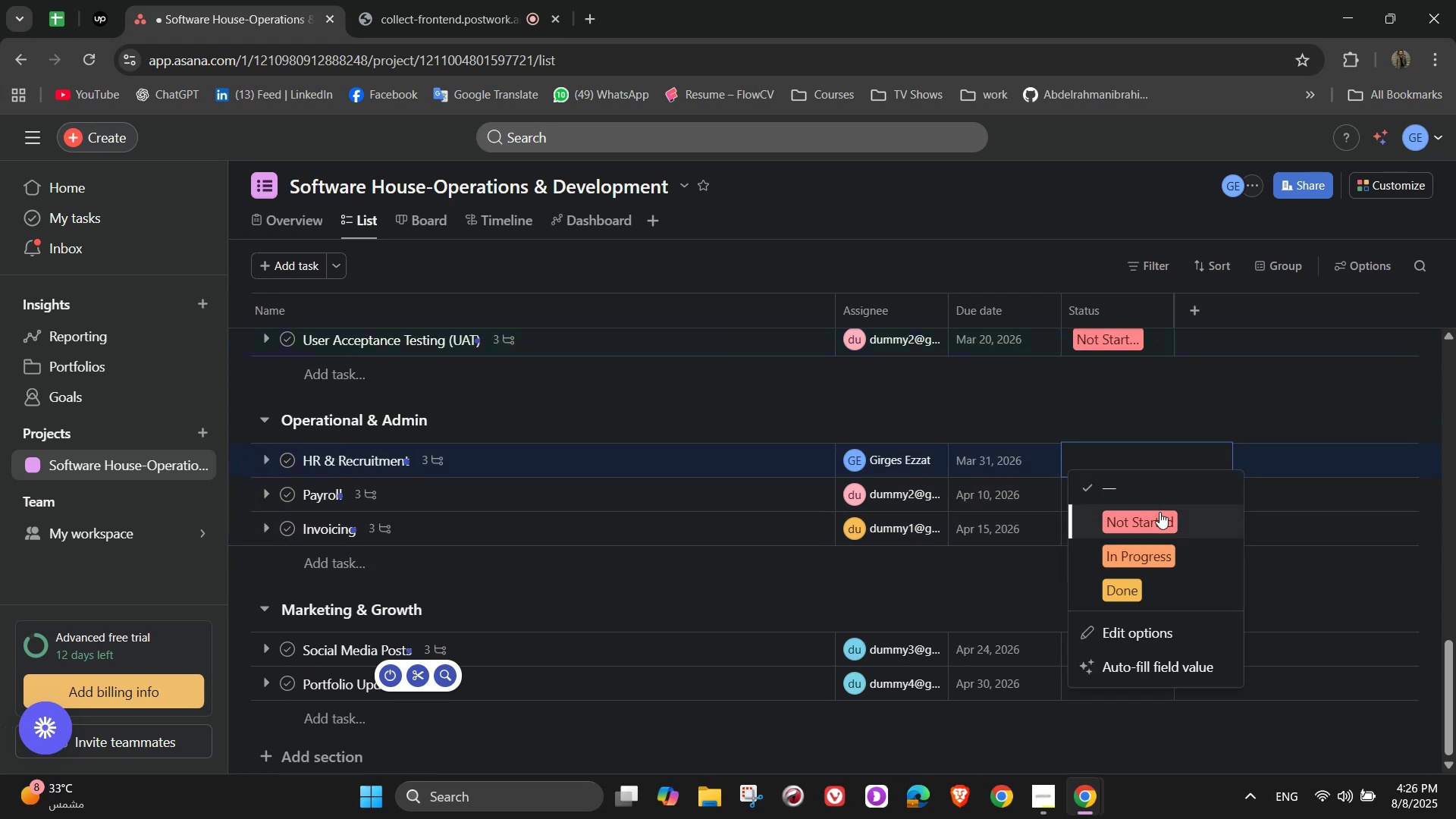 
left_click([1156, 521])
 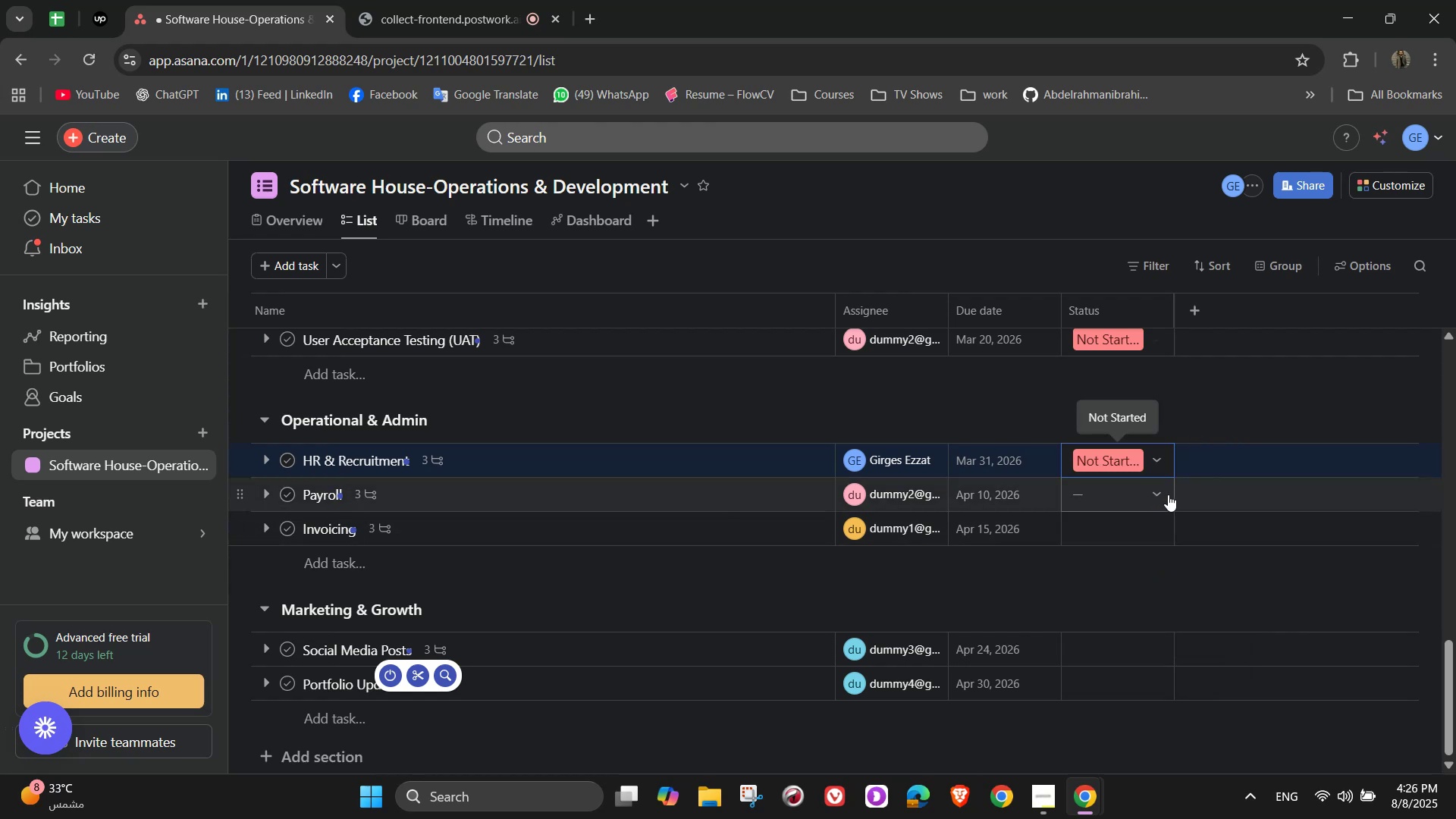 
left_click([1169, 494])
 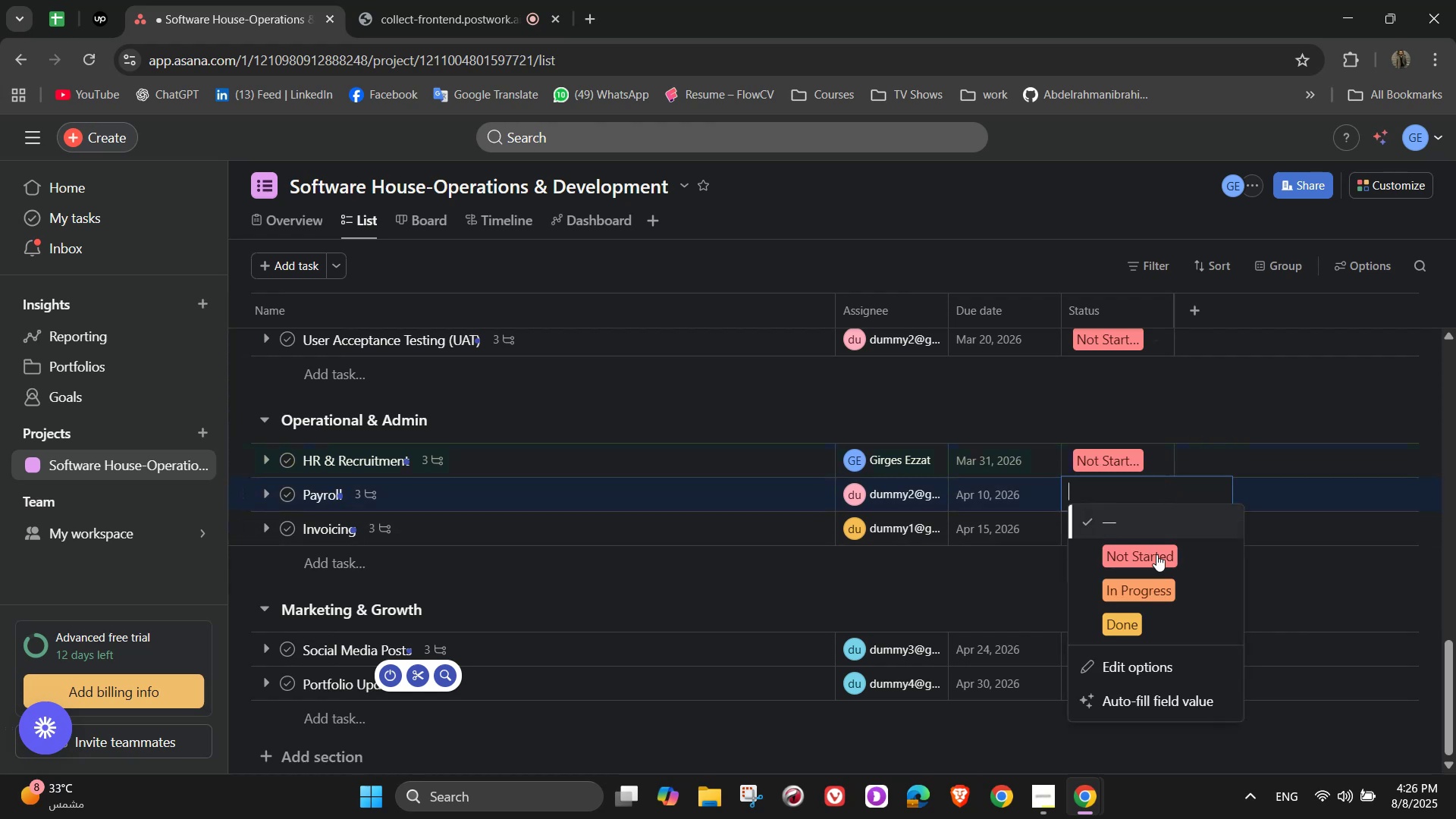 
left_click([1155, 559])
 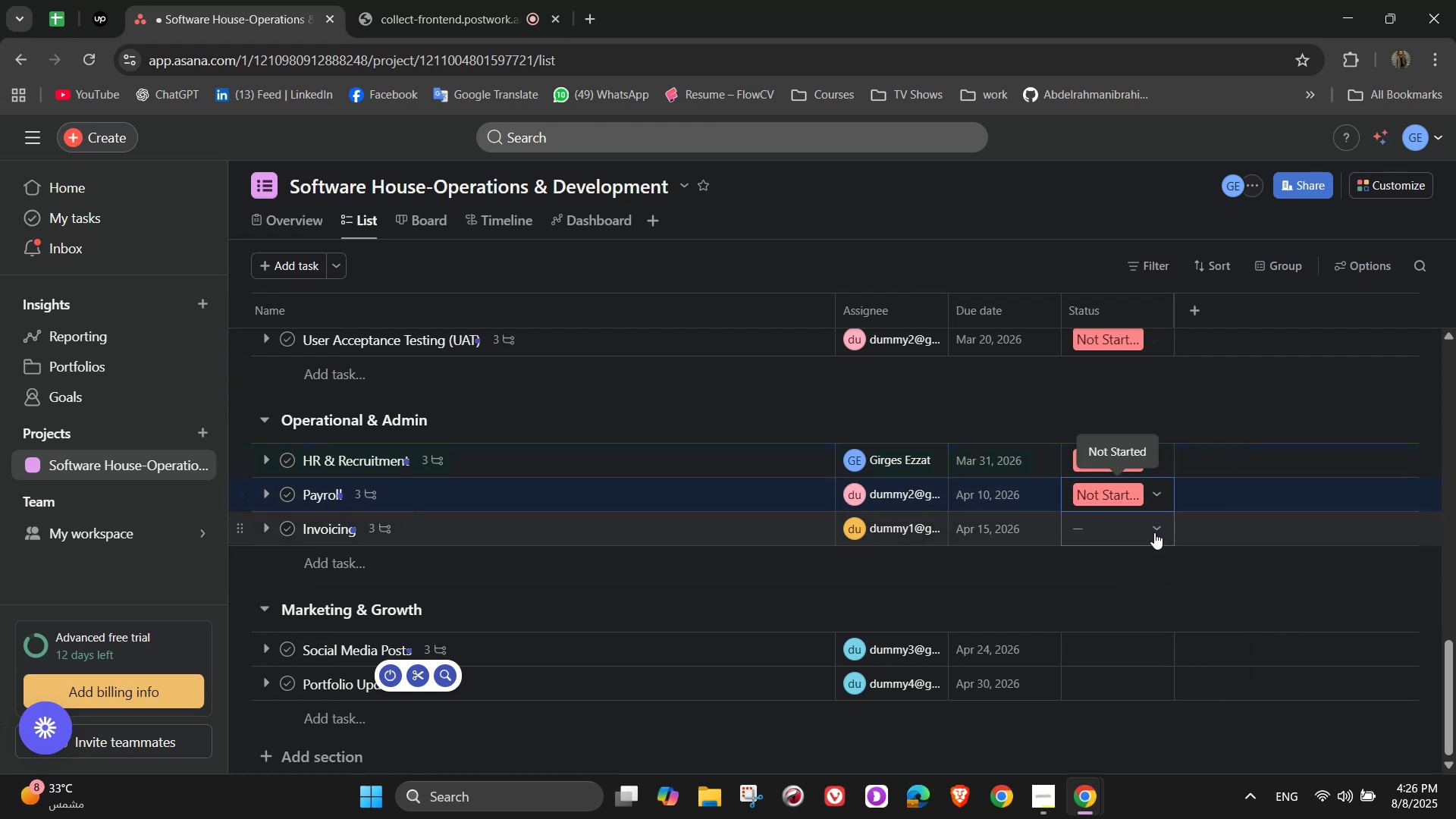 
left_click([1154, 532])
 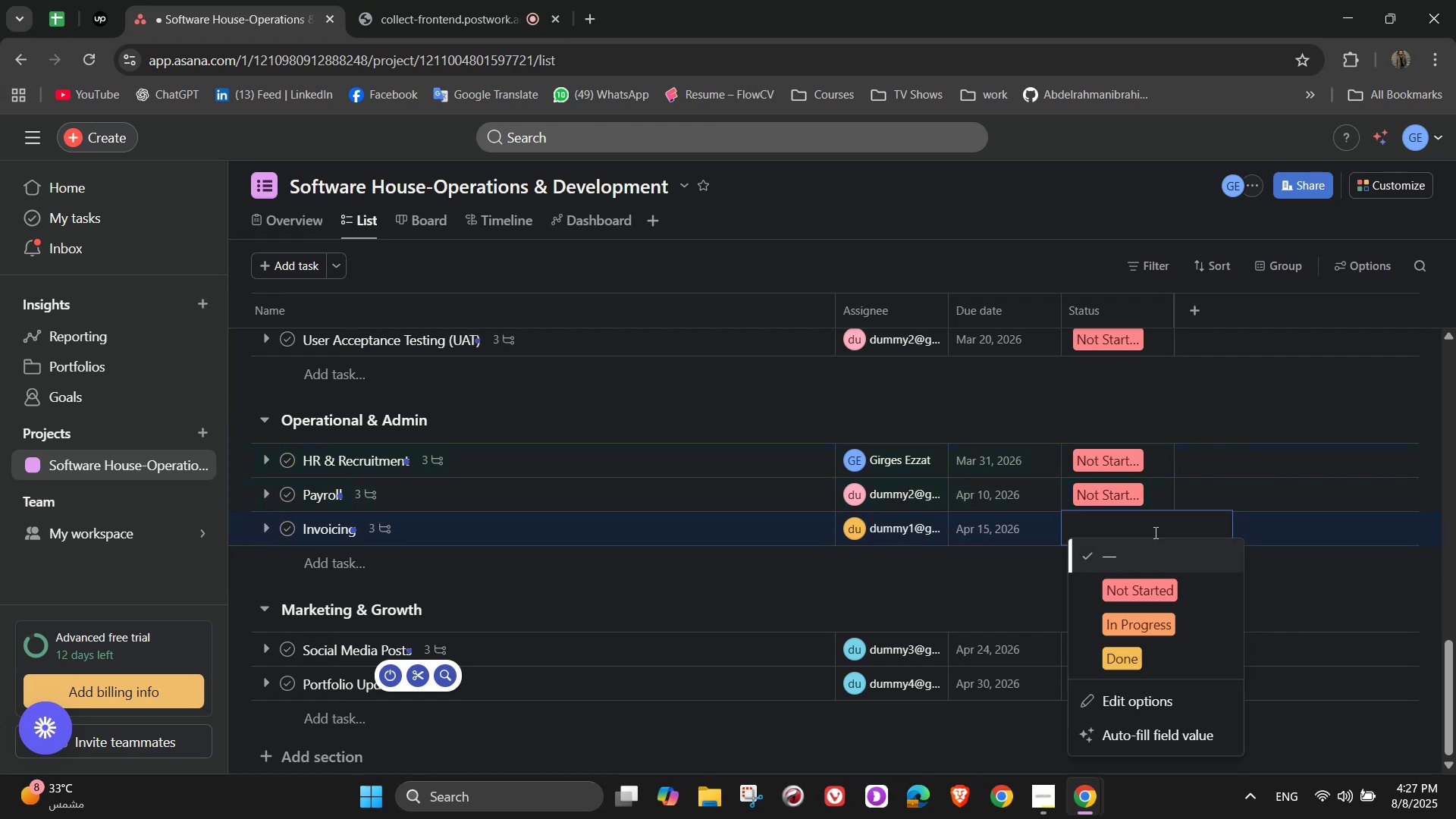 
left_click_drag(start_coordinate=[1138, 569], to_coordinate=[1143, 580])
 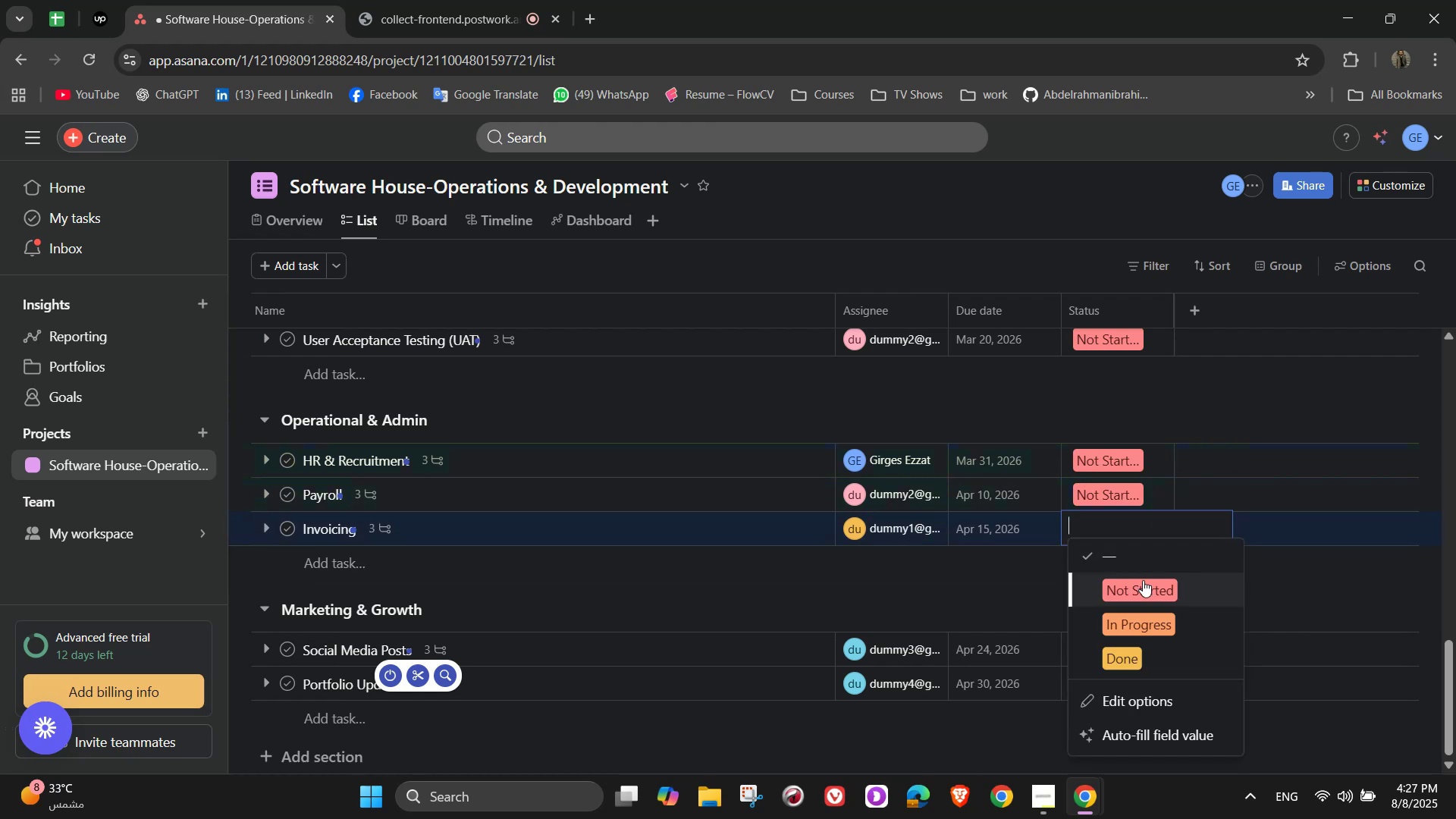 
left_click([1143, 580])
 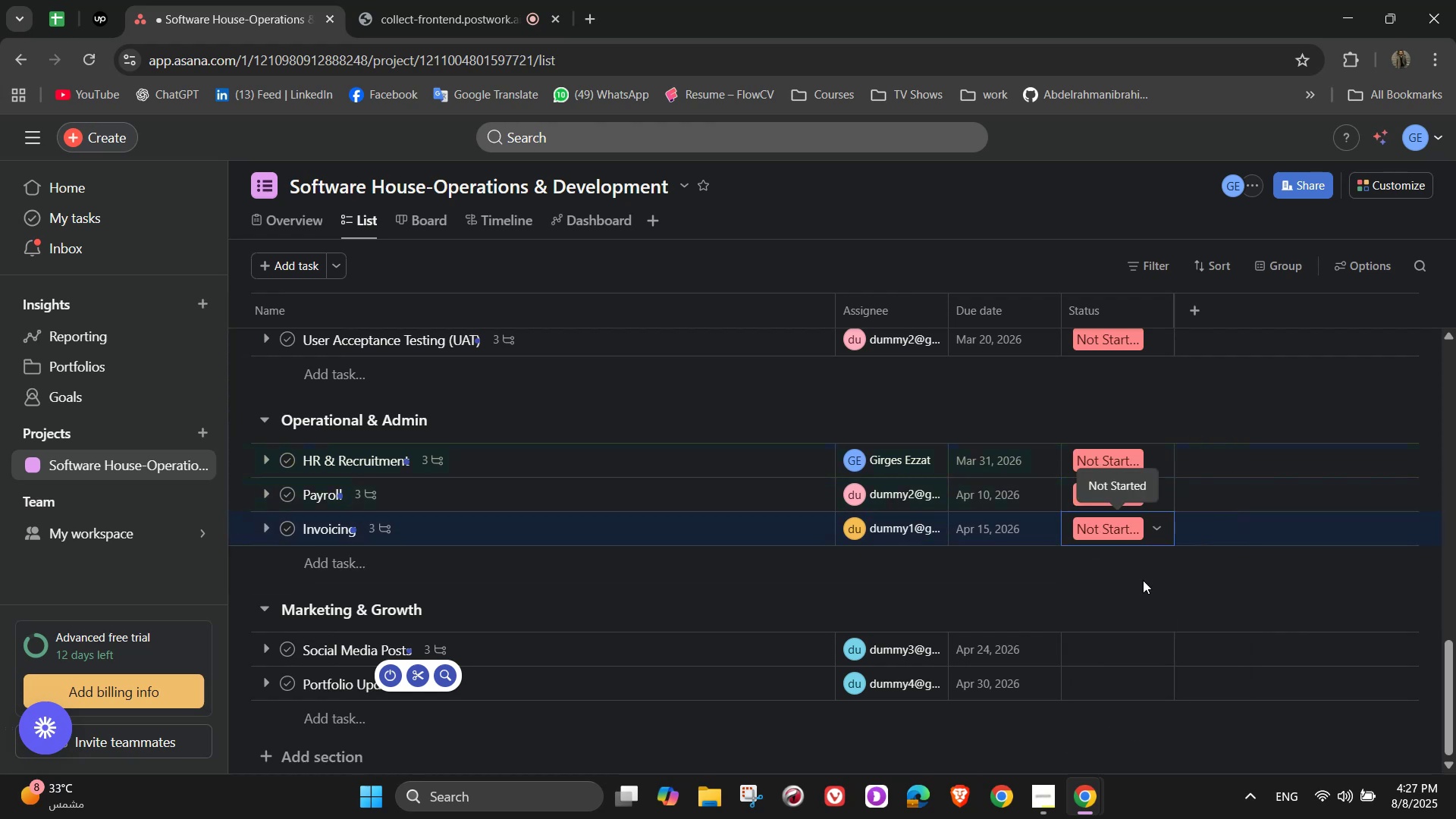 
scroll: coordinate [1143, 580], scroll_direction: down, amount: 3.0
 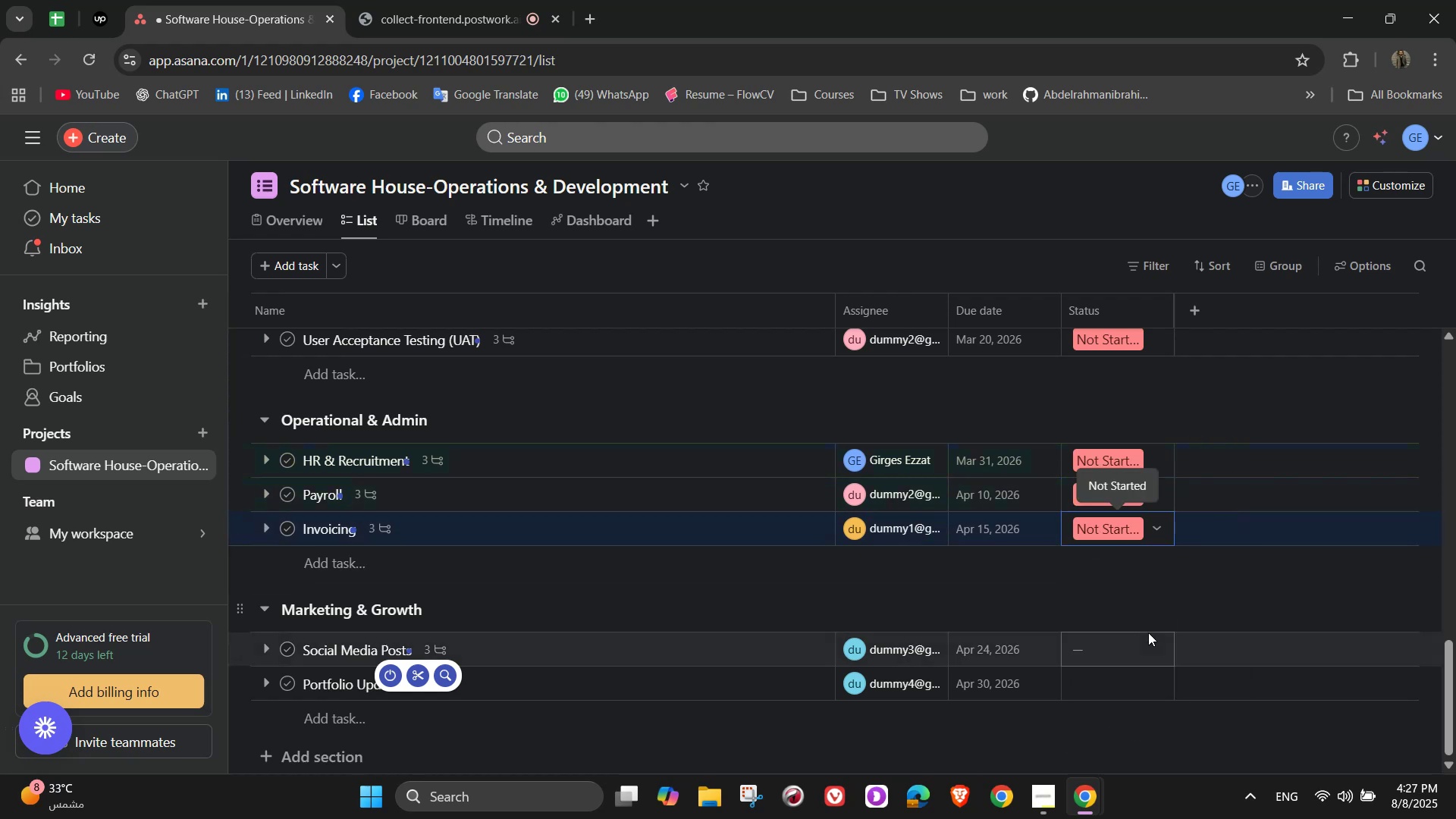 
left_click([1153, 638])
 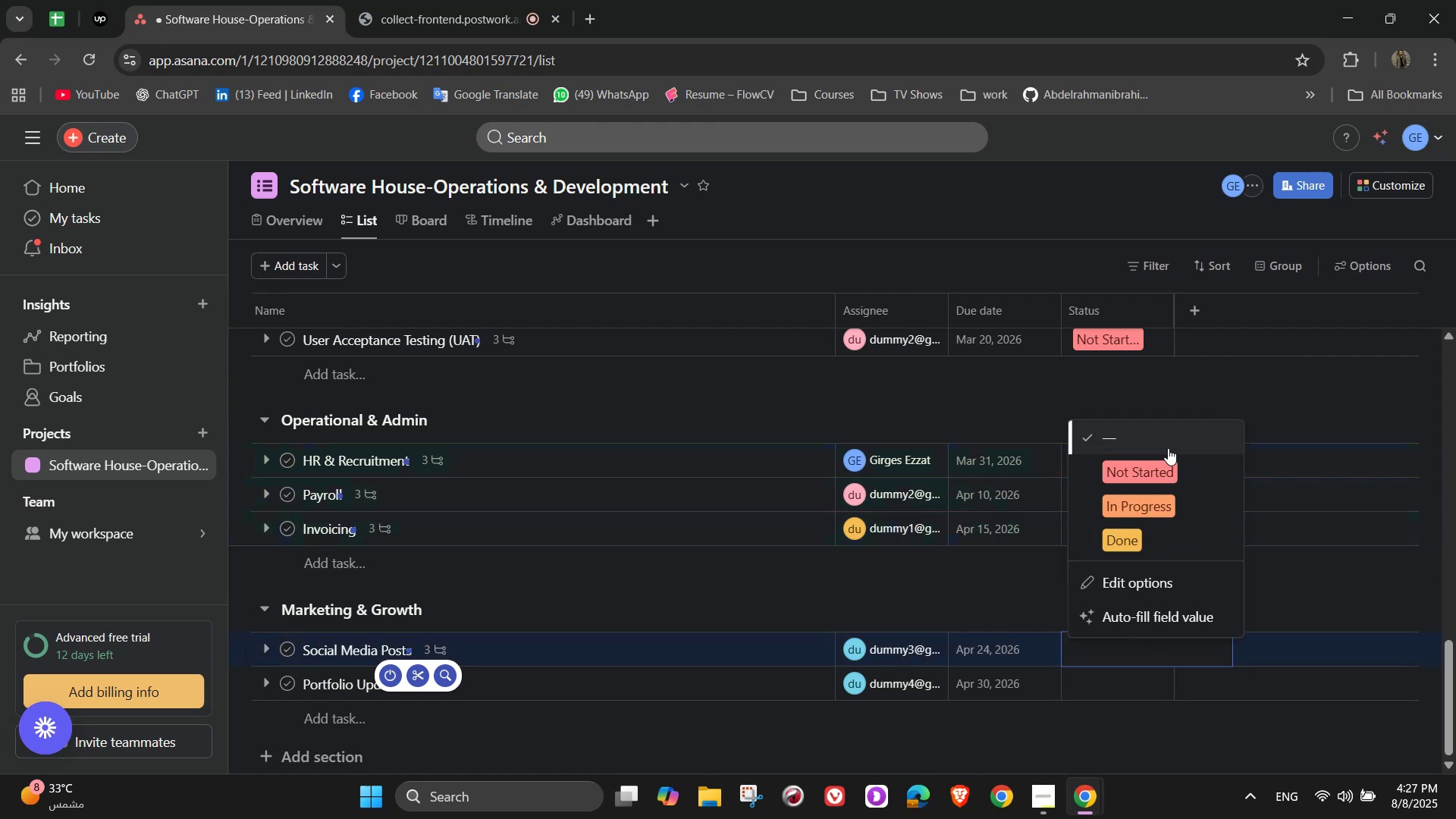 
left_click([1159, 471])
 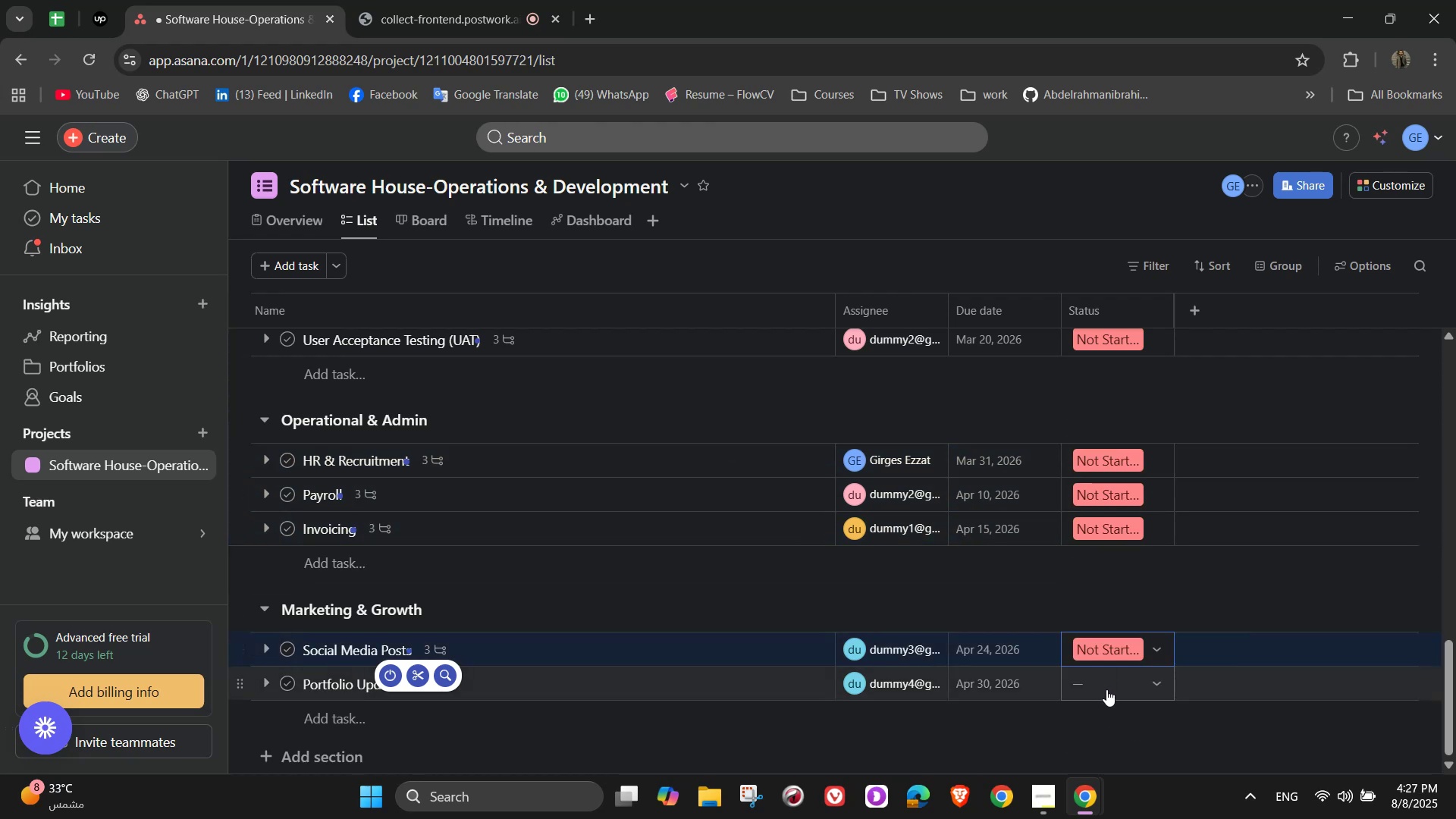 
left_click([1149, 686])
 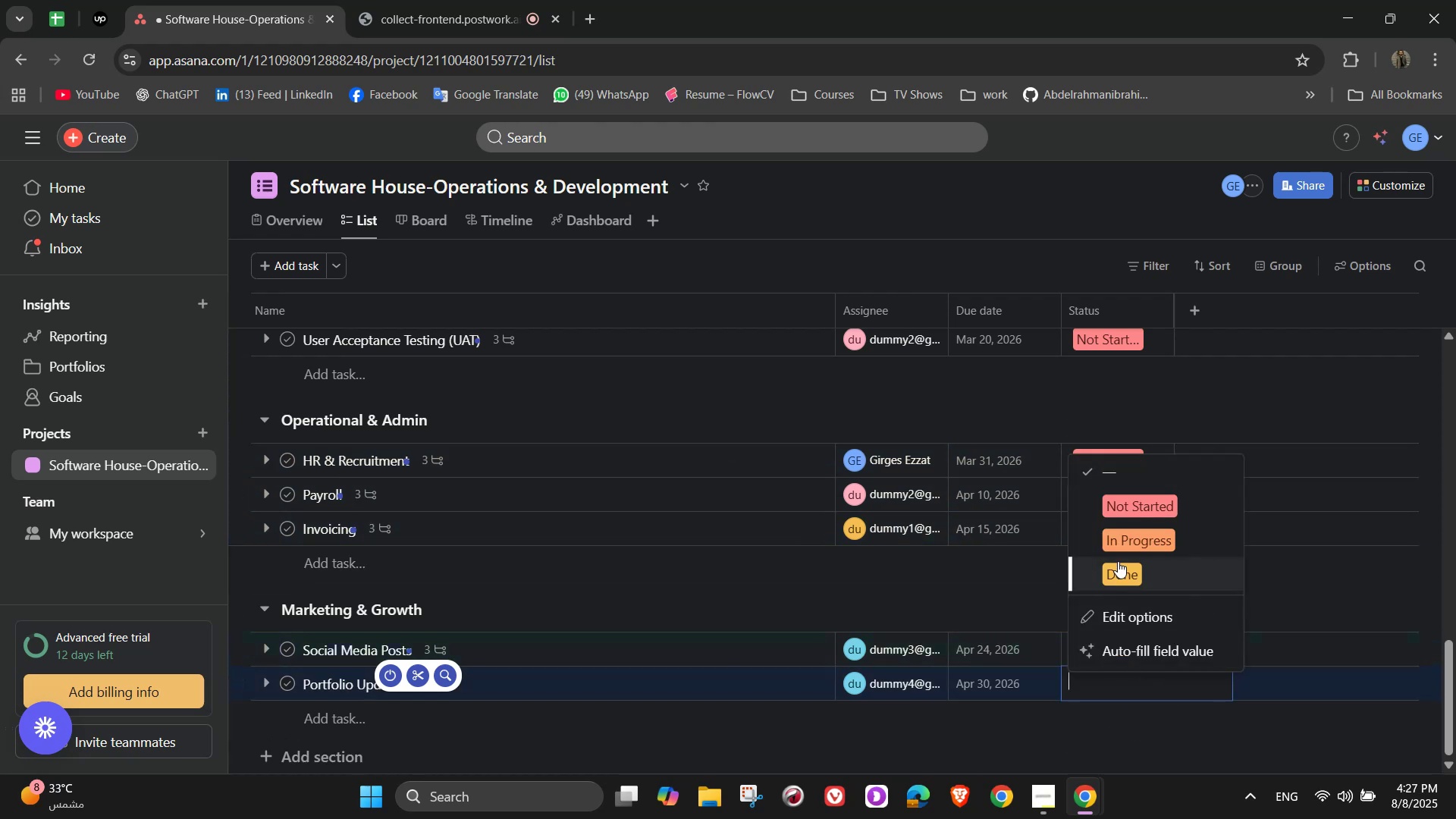 
left_click([1122, 544])
 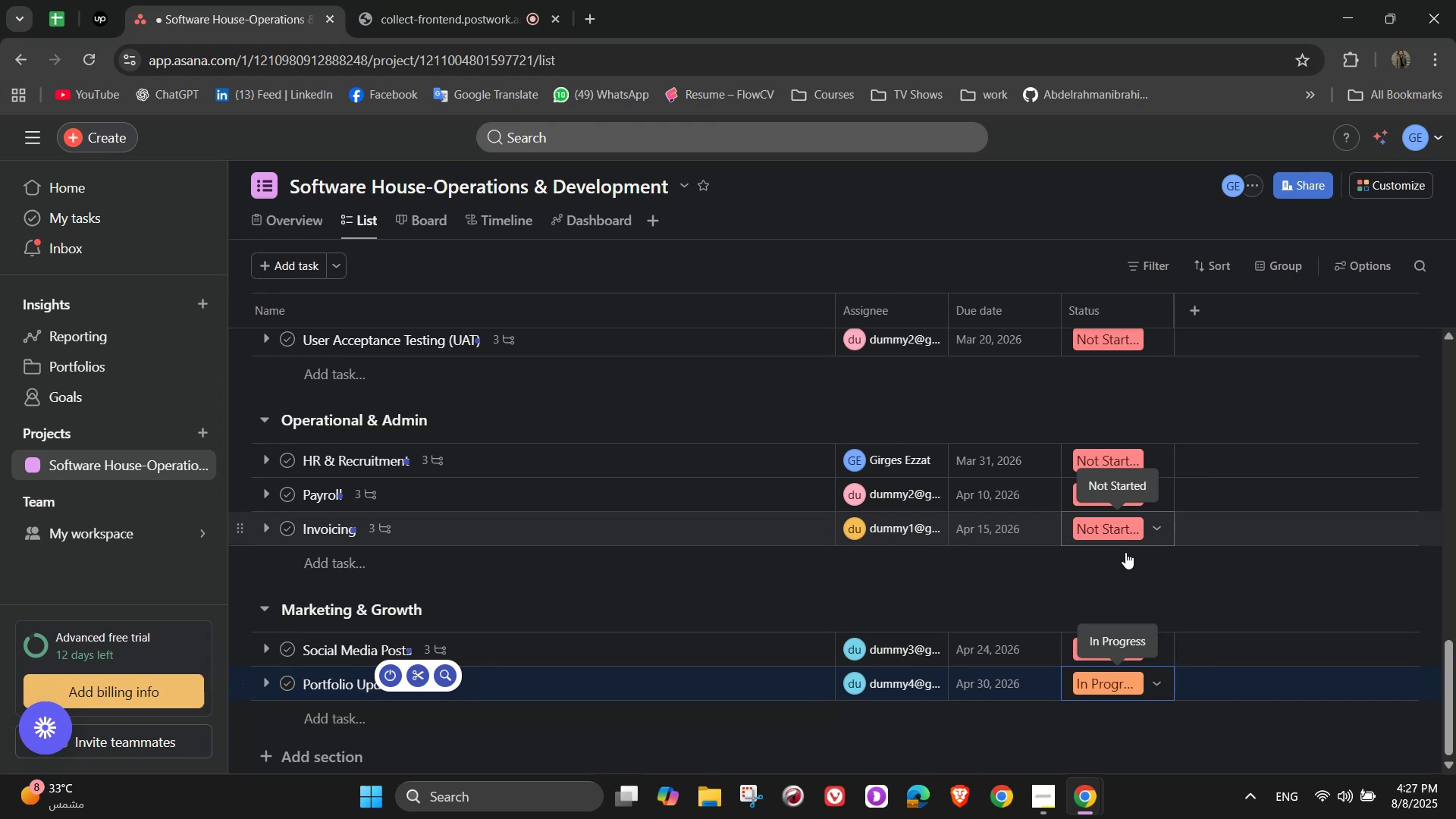 
scroll: coordinate [1131, 568], scroll_direction: up, amount: 5.0
 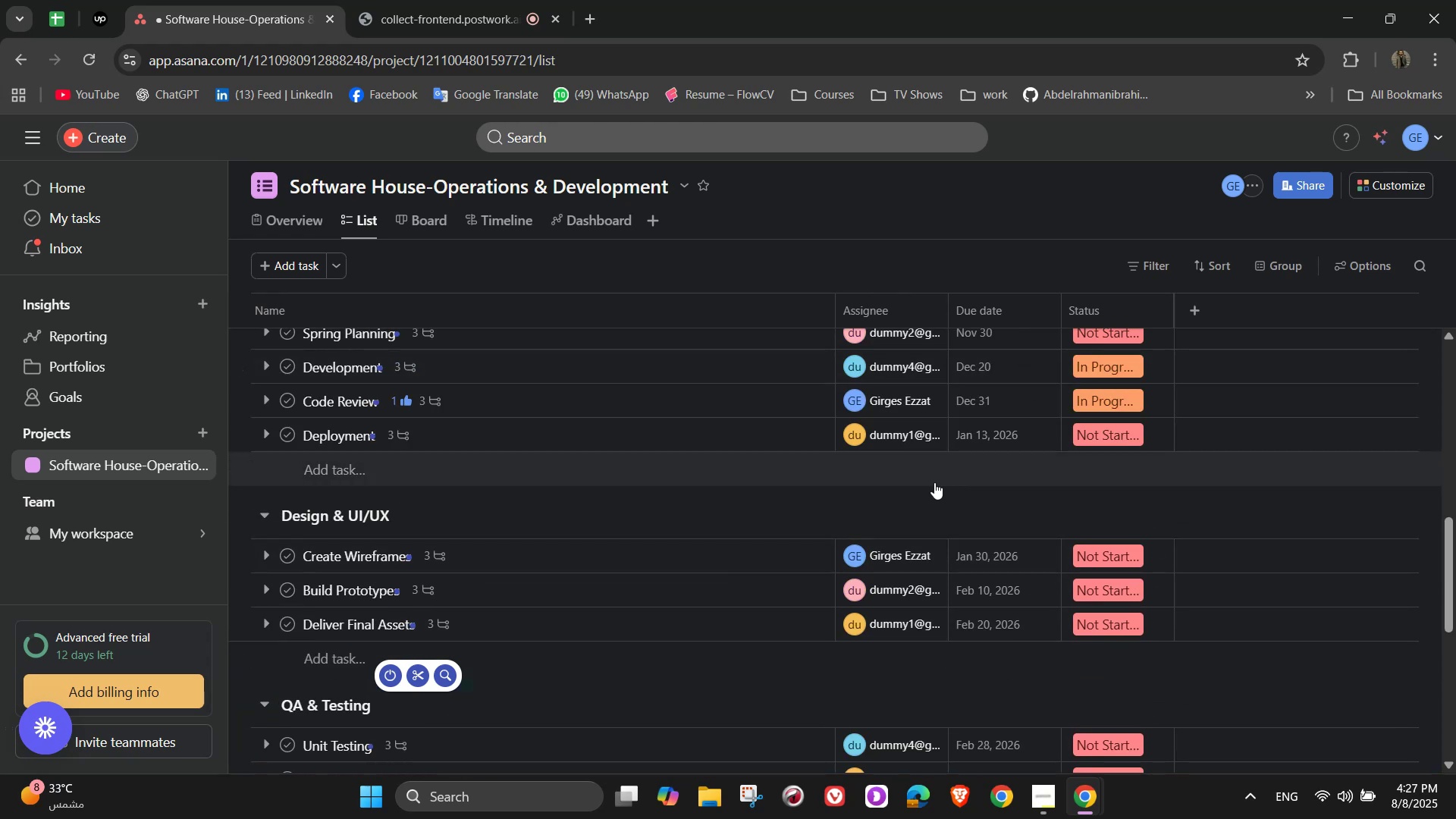 
left_click([915, 504])
 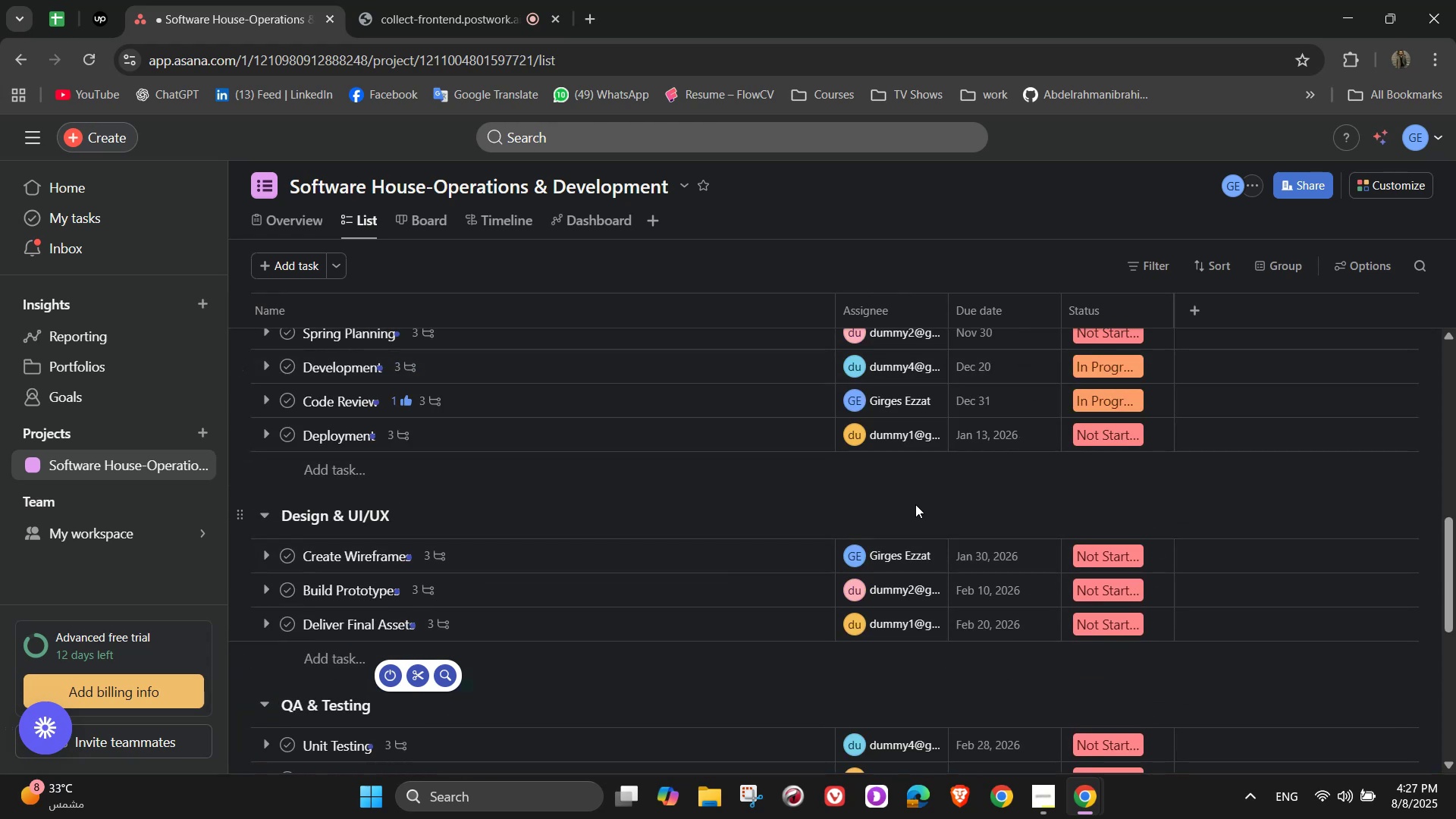 
scroll: coordinate [915, 504], scroll_direction: up, amount: 17.0
 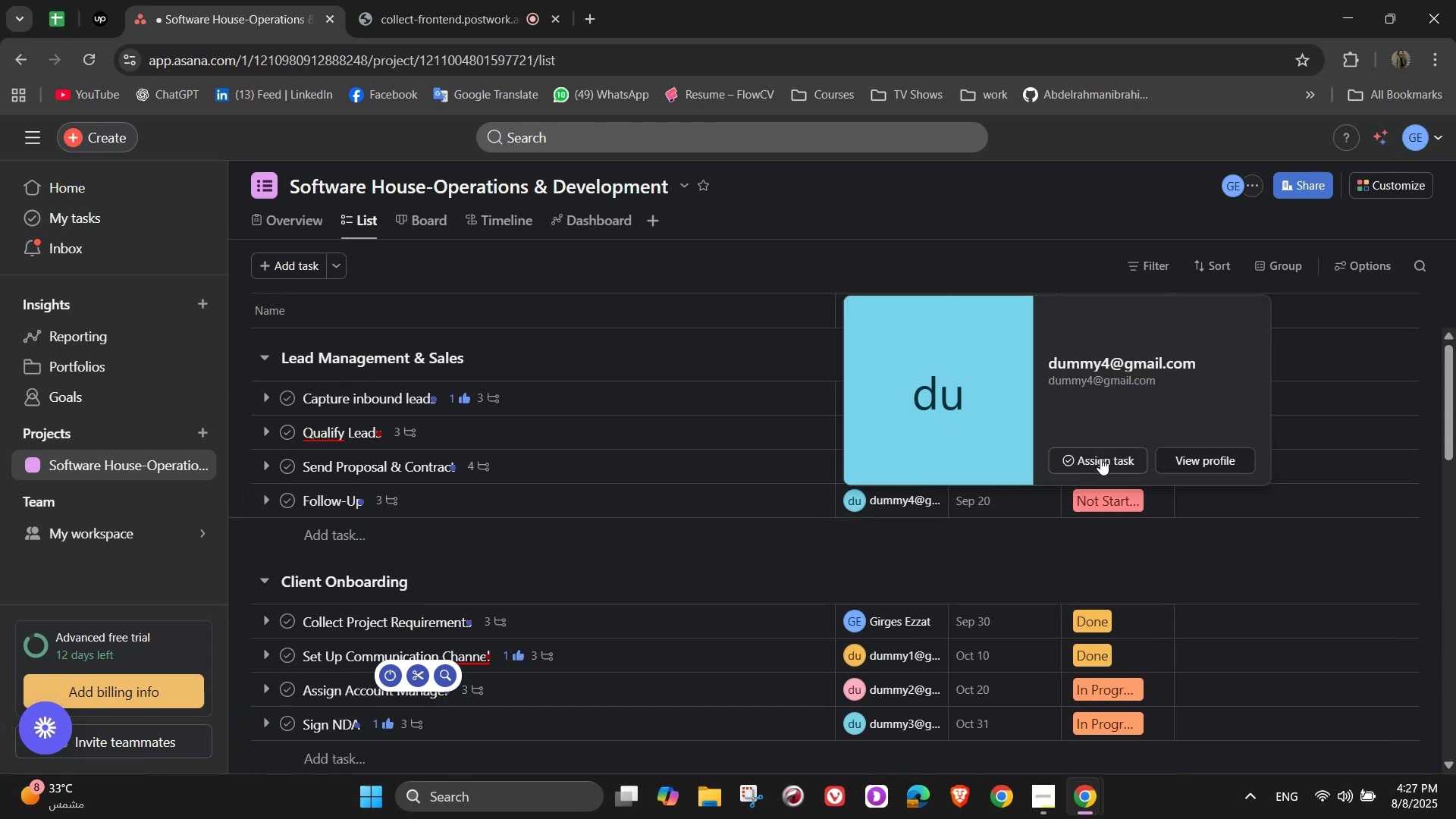 
left_click([1059, 249])
 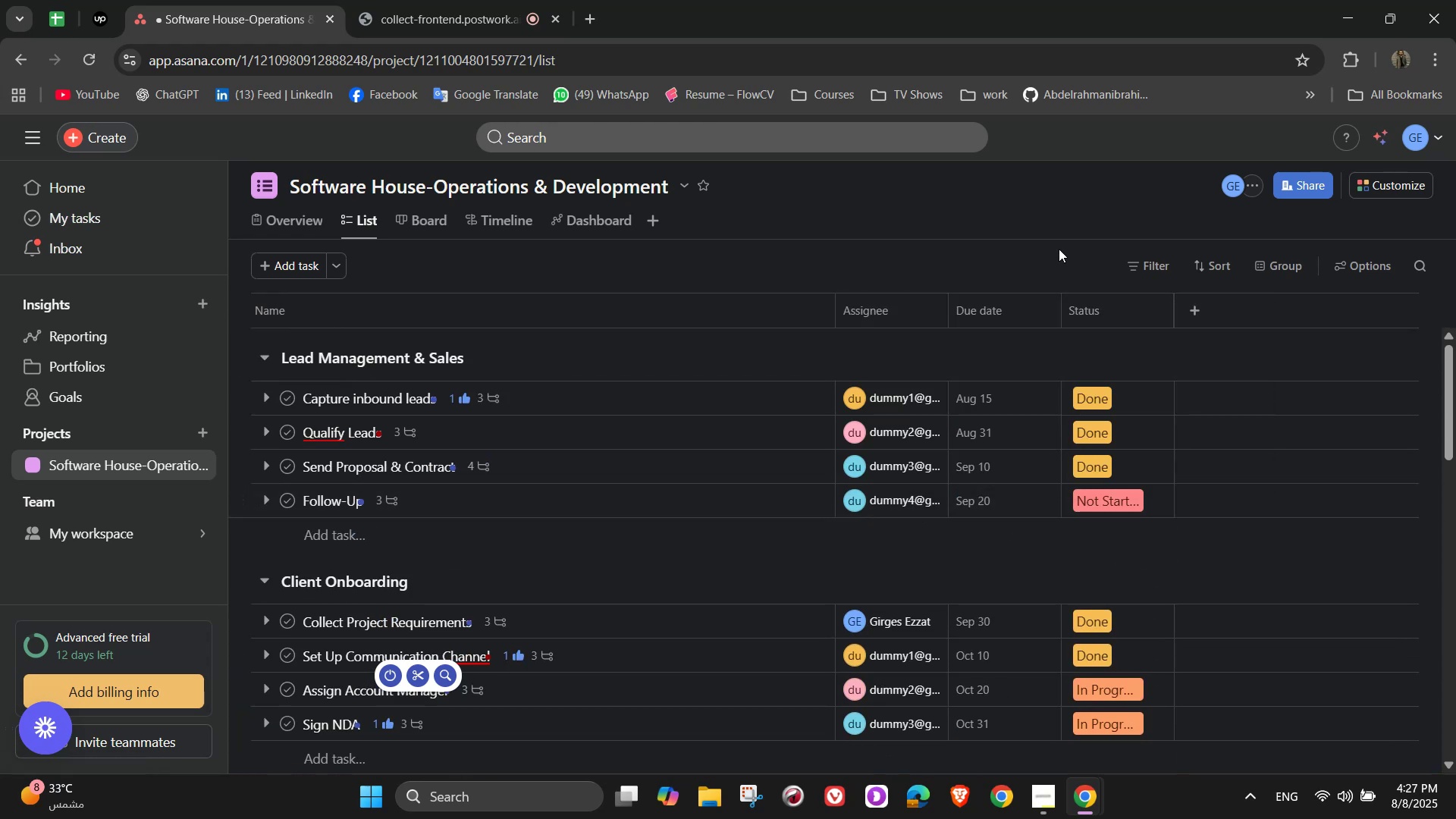 
scroll: coordinate [1102, 458], scroll_direction: up, amount: 4.0
 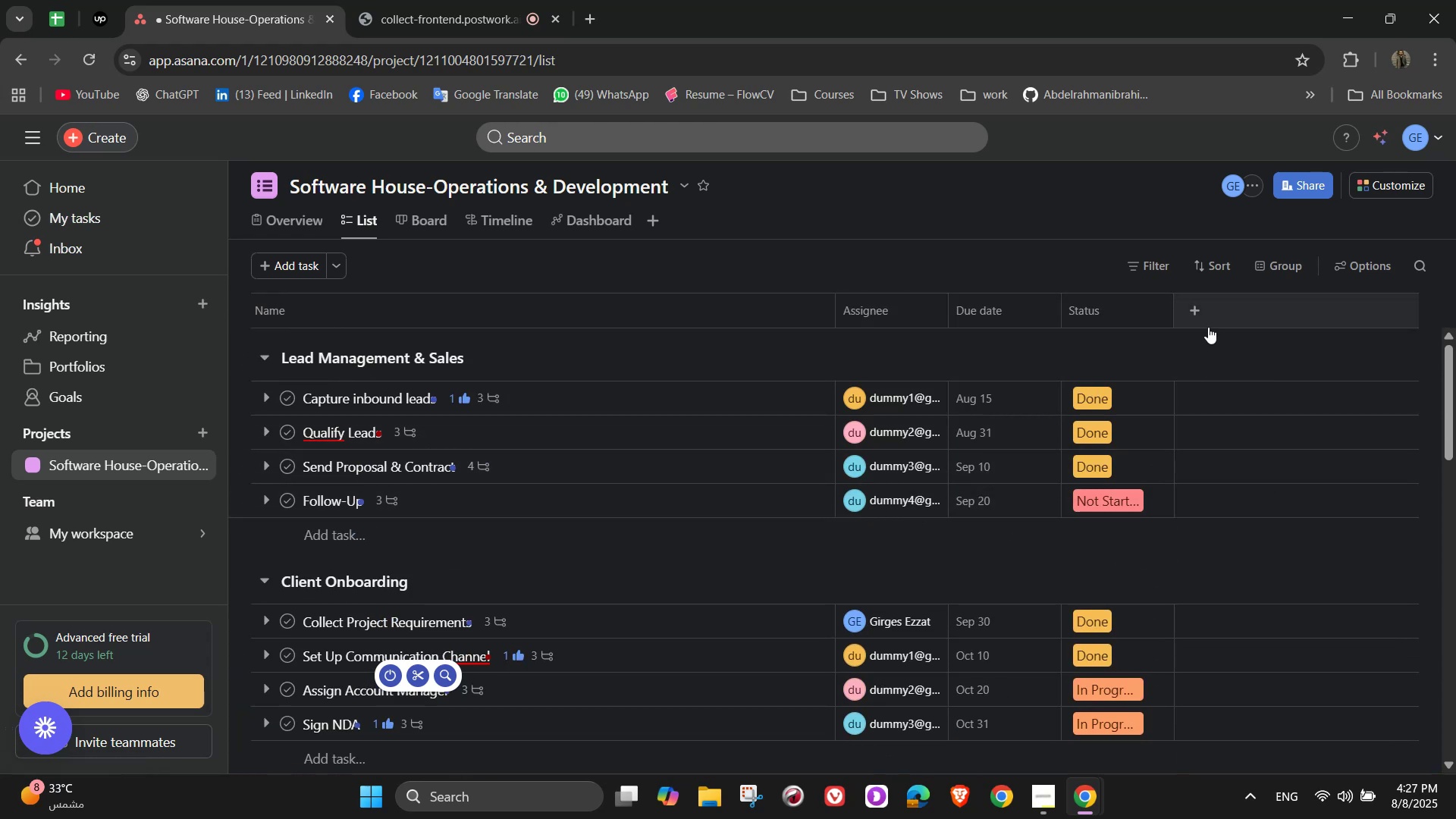 
left_click([1200, 318])
 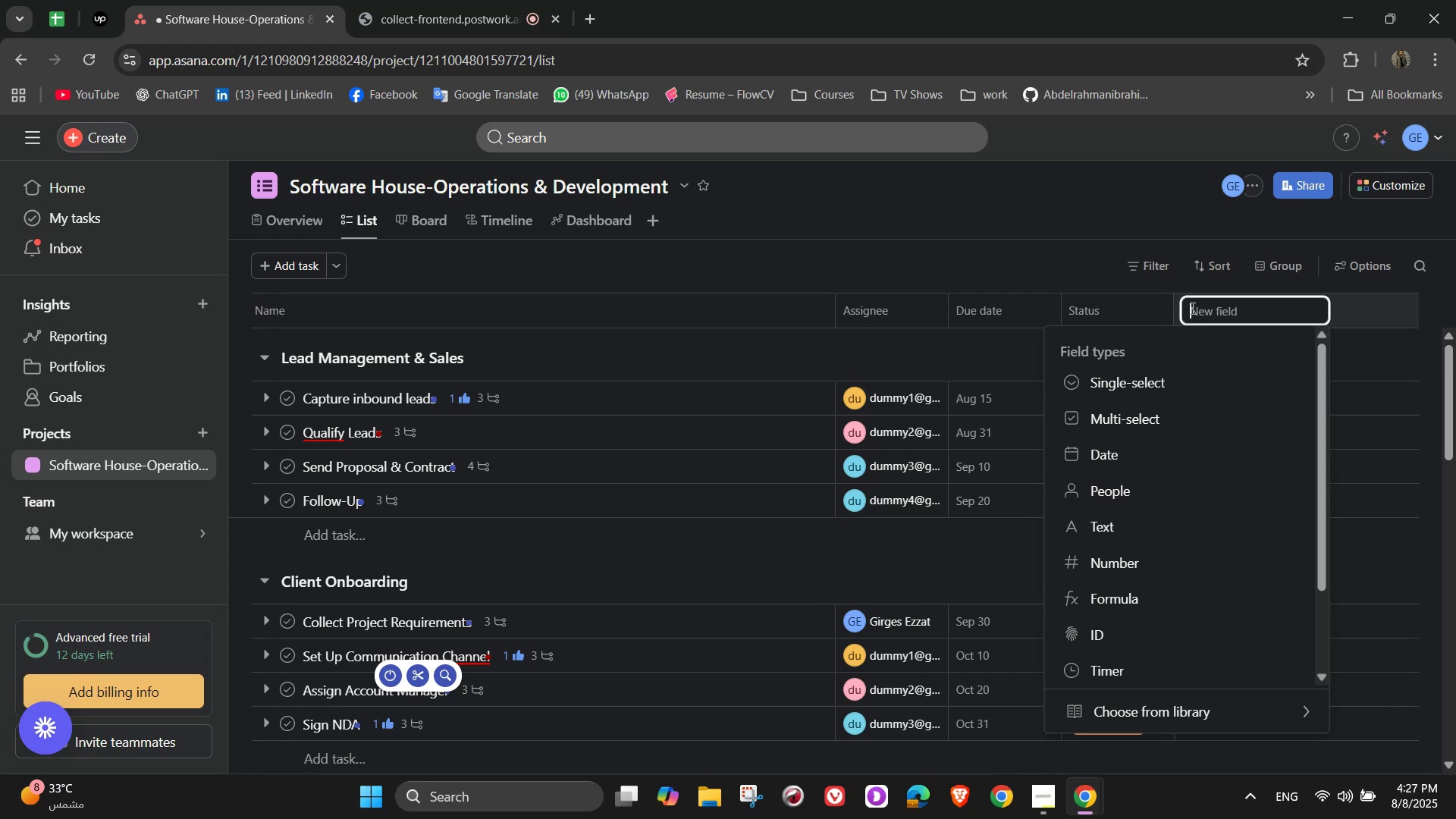 
left_click([1094, 258])
 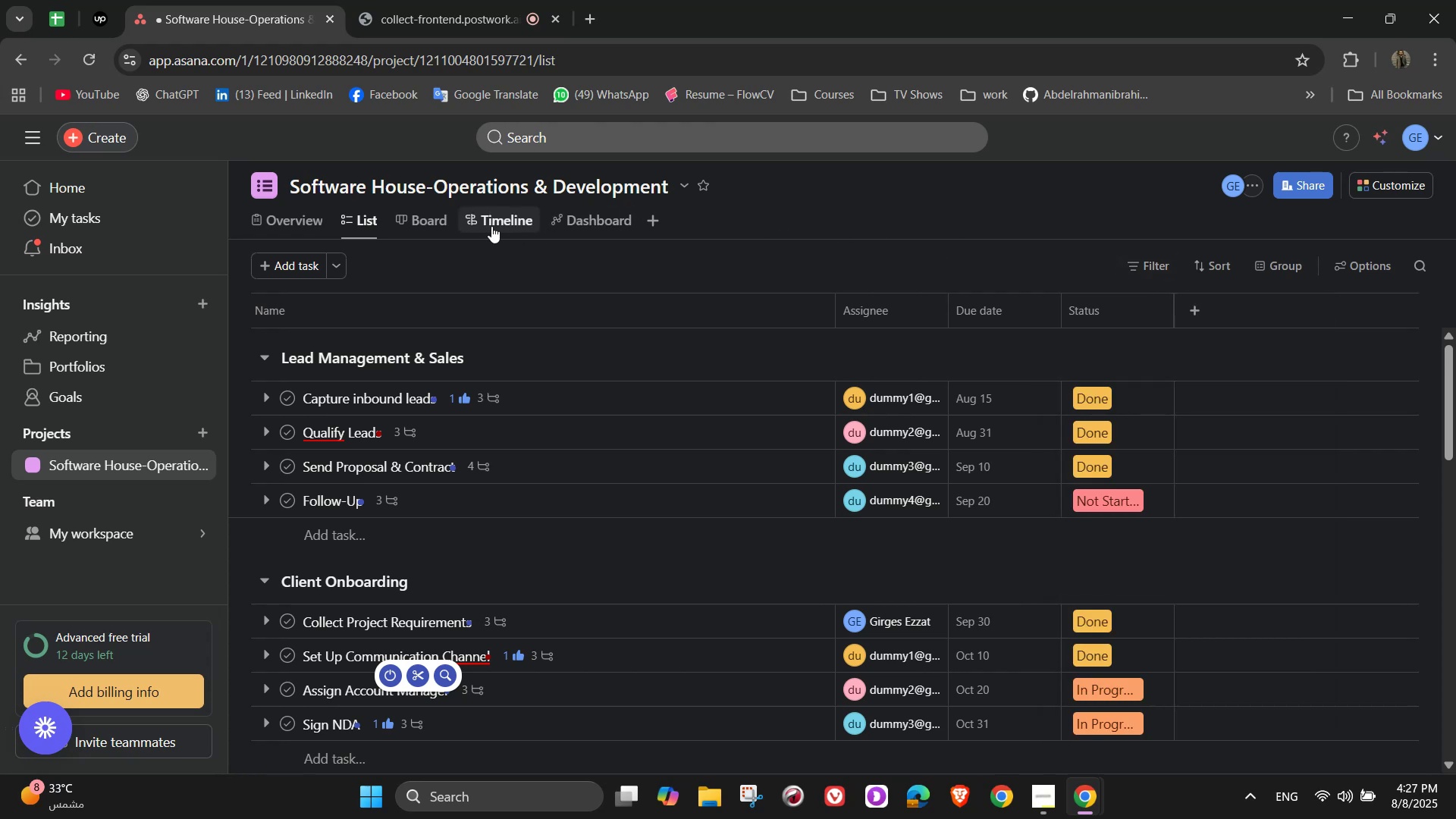 
left_click([430, 221])
 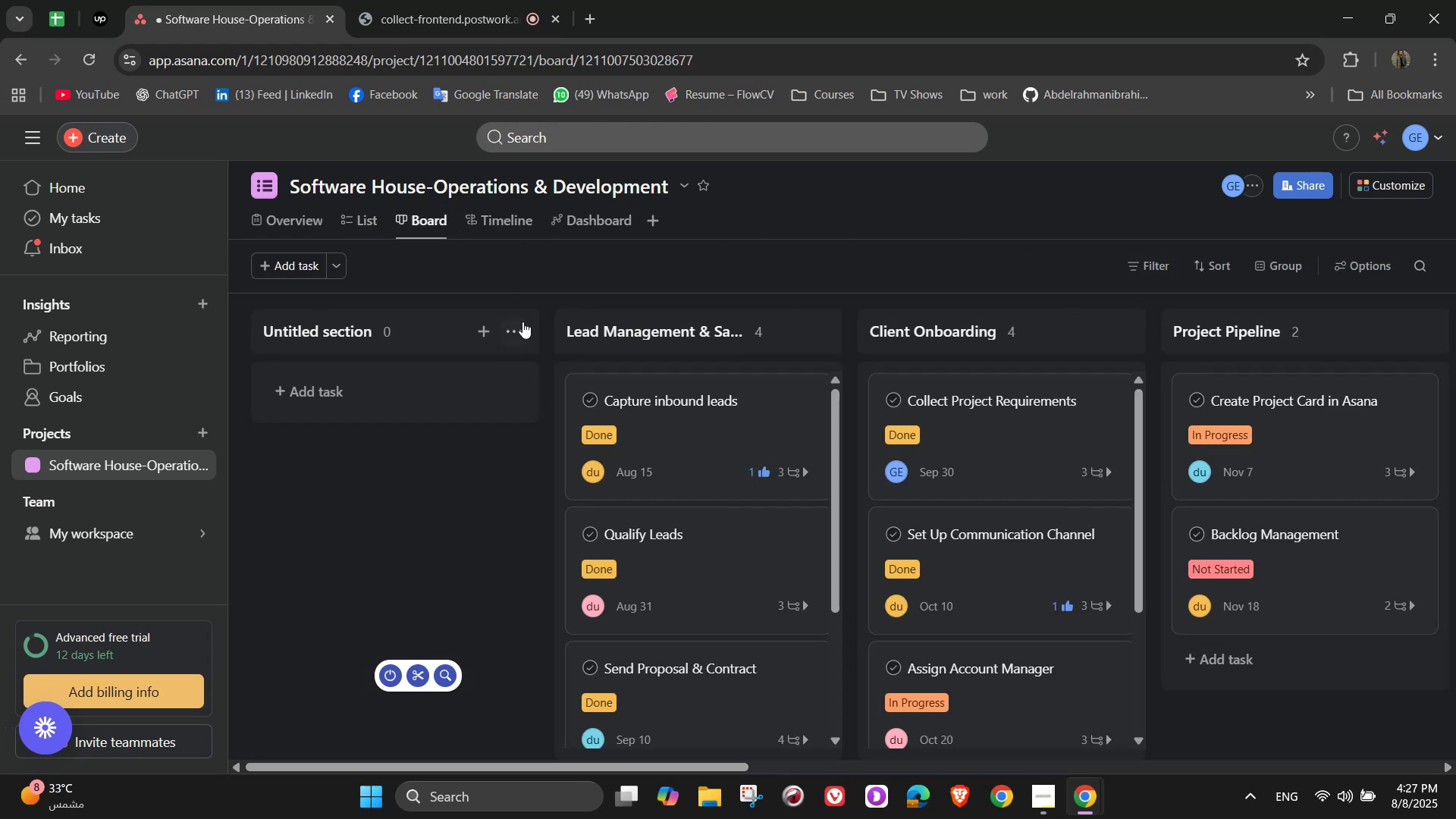 
left_click([524, 322])
 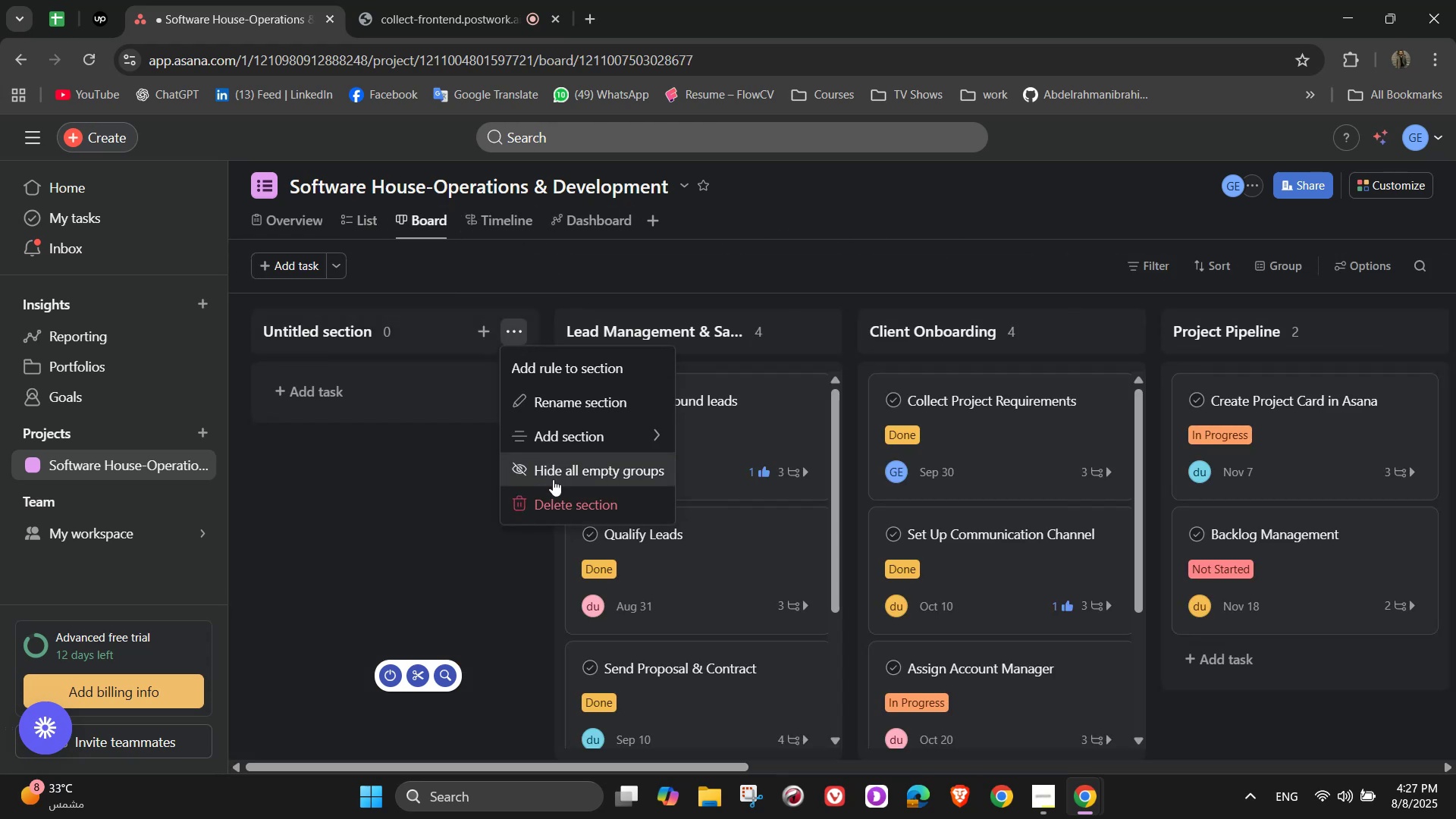 
left_click([559, 496])
 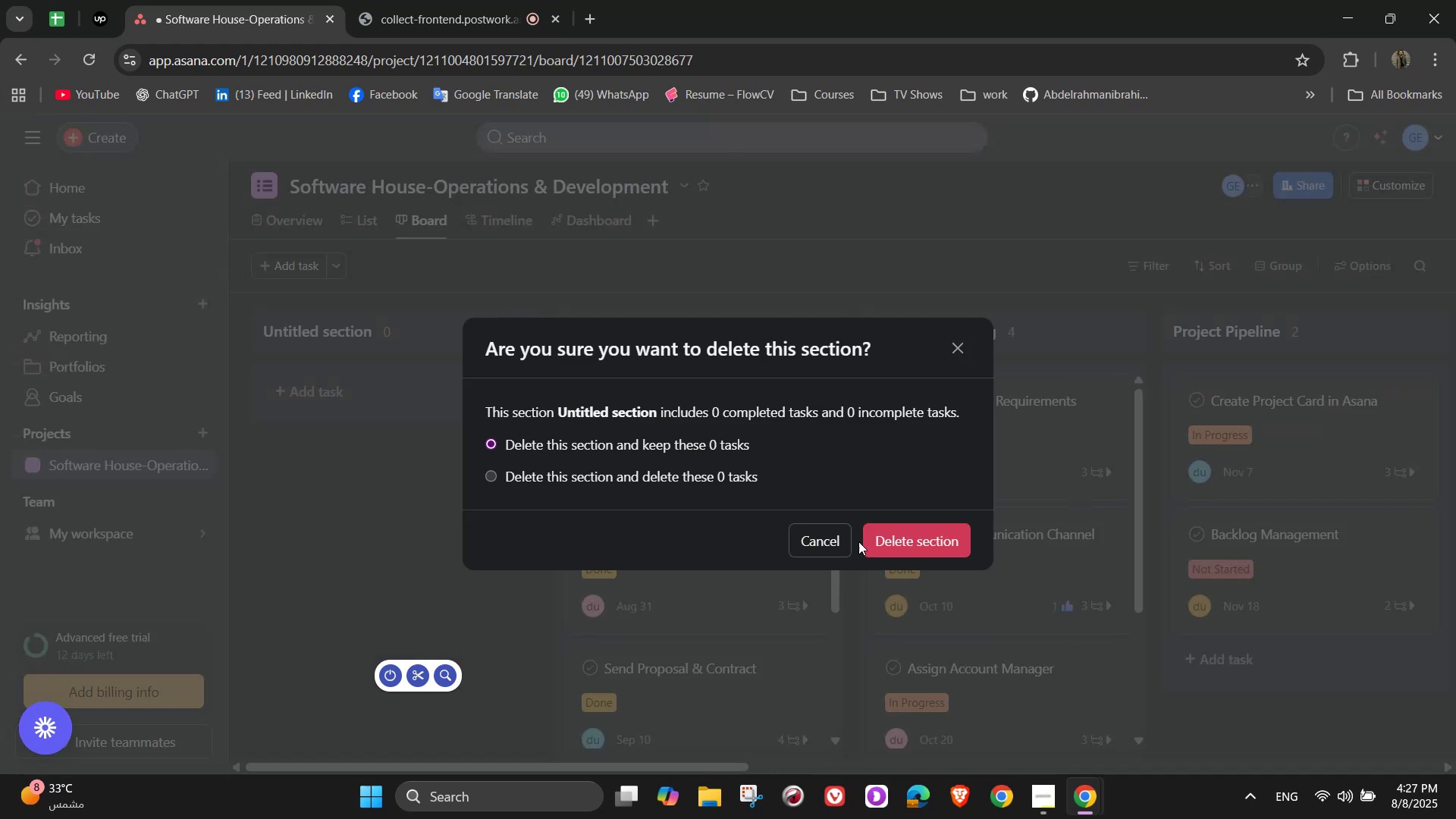 
left_click([886, 536])
 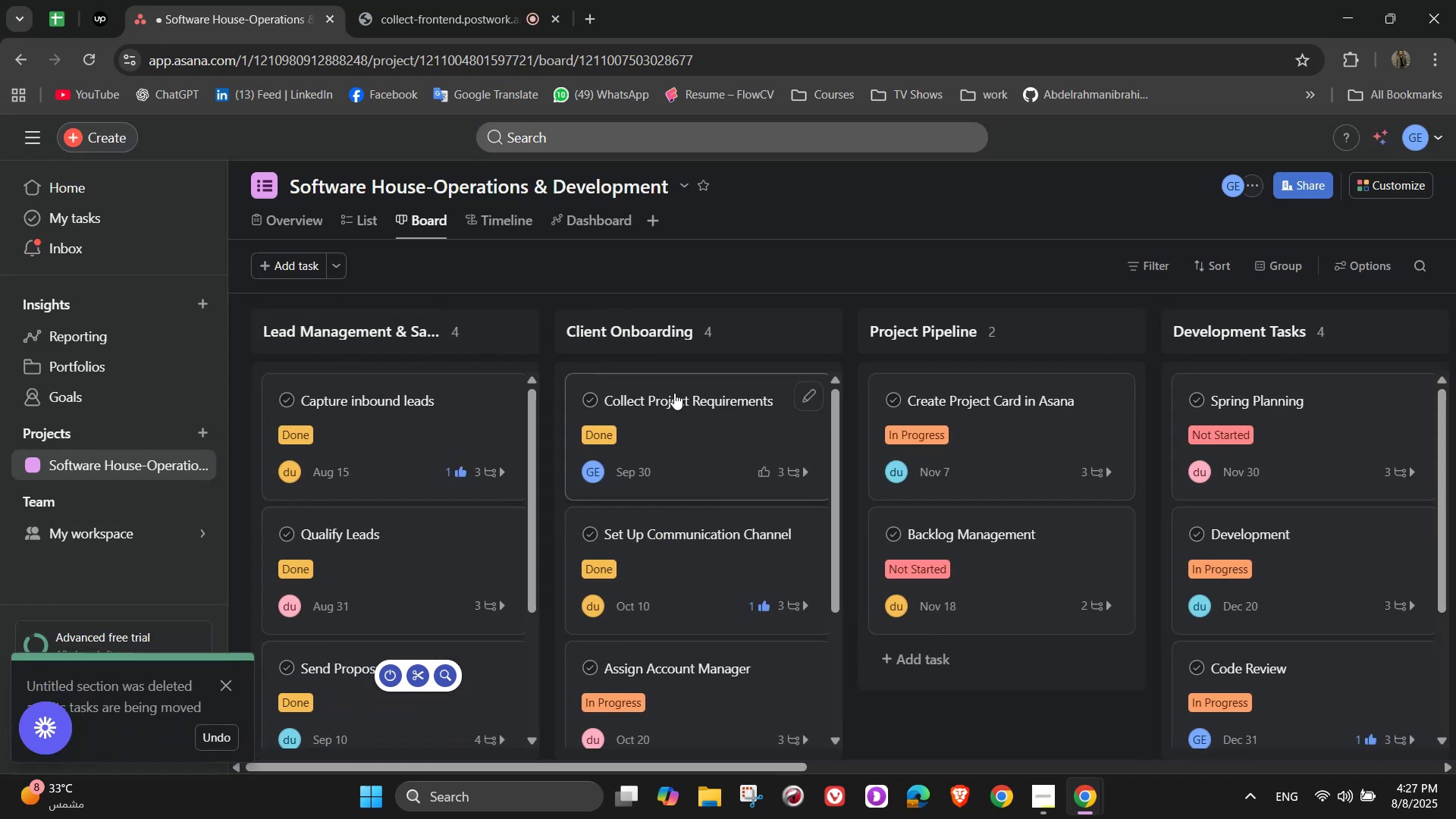 
scroll: coordinate [778, 572], scroll_direction: down, amount: 8.0
 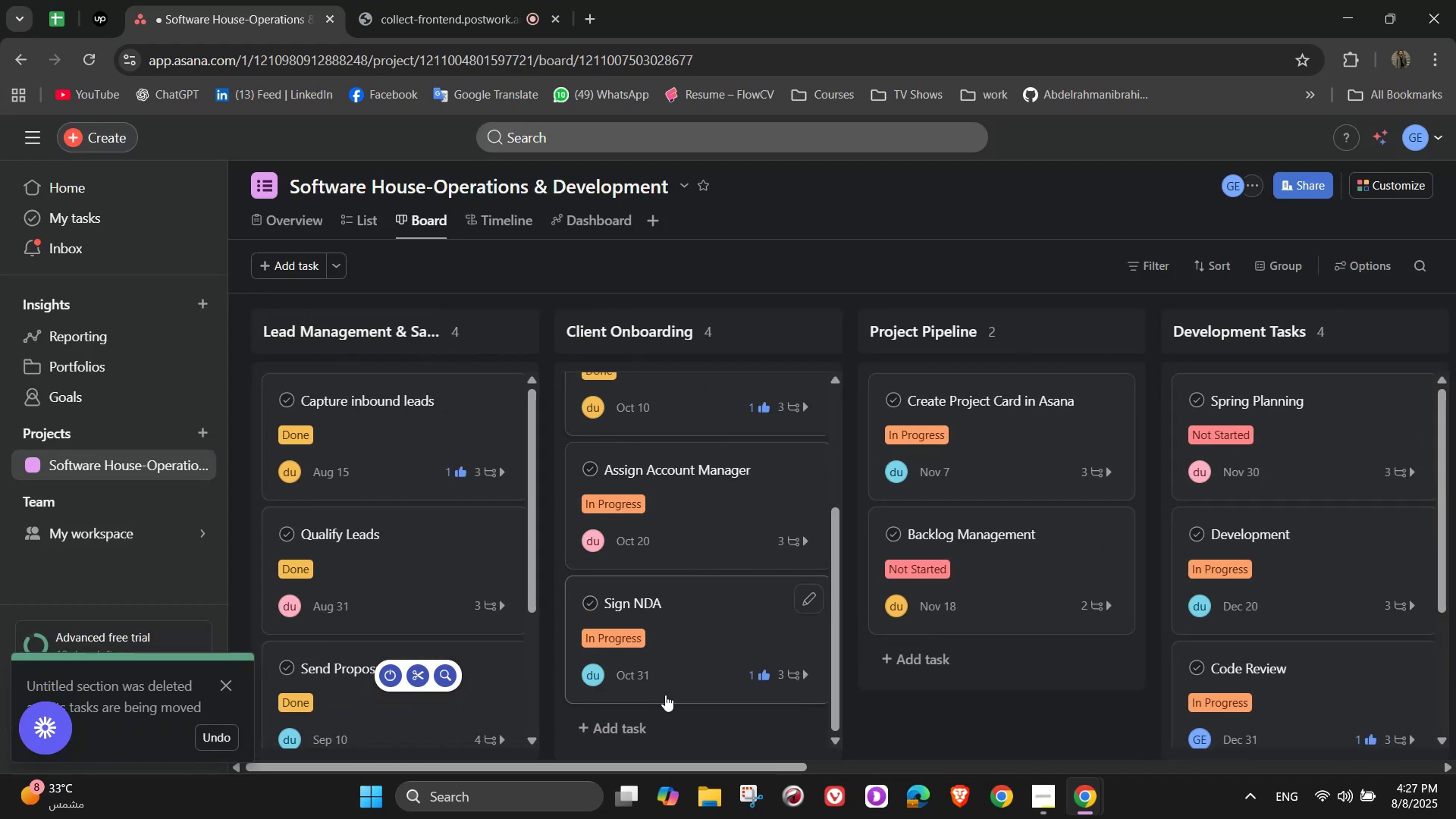 
scroll: coordinate [450, 534], scroll_direction: up, amount: 4.0
 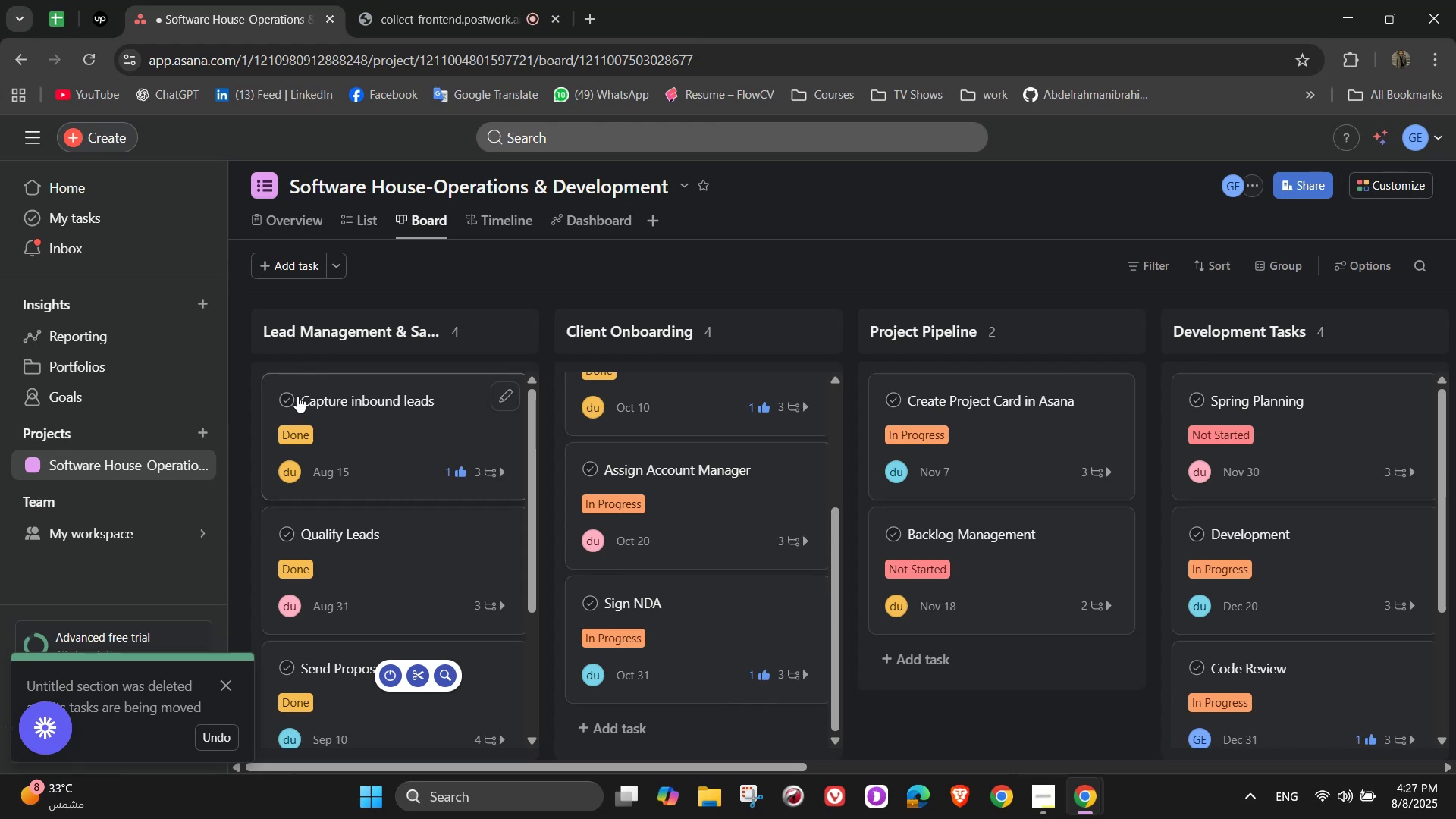 
left_click([291, 394])
 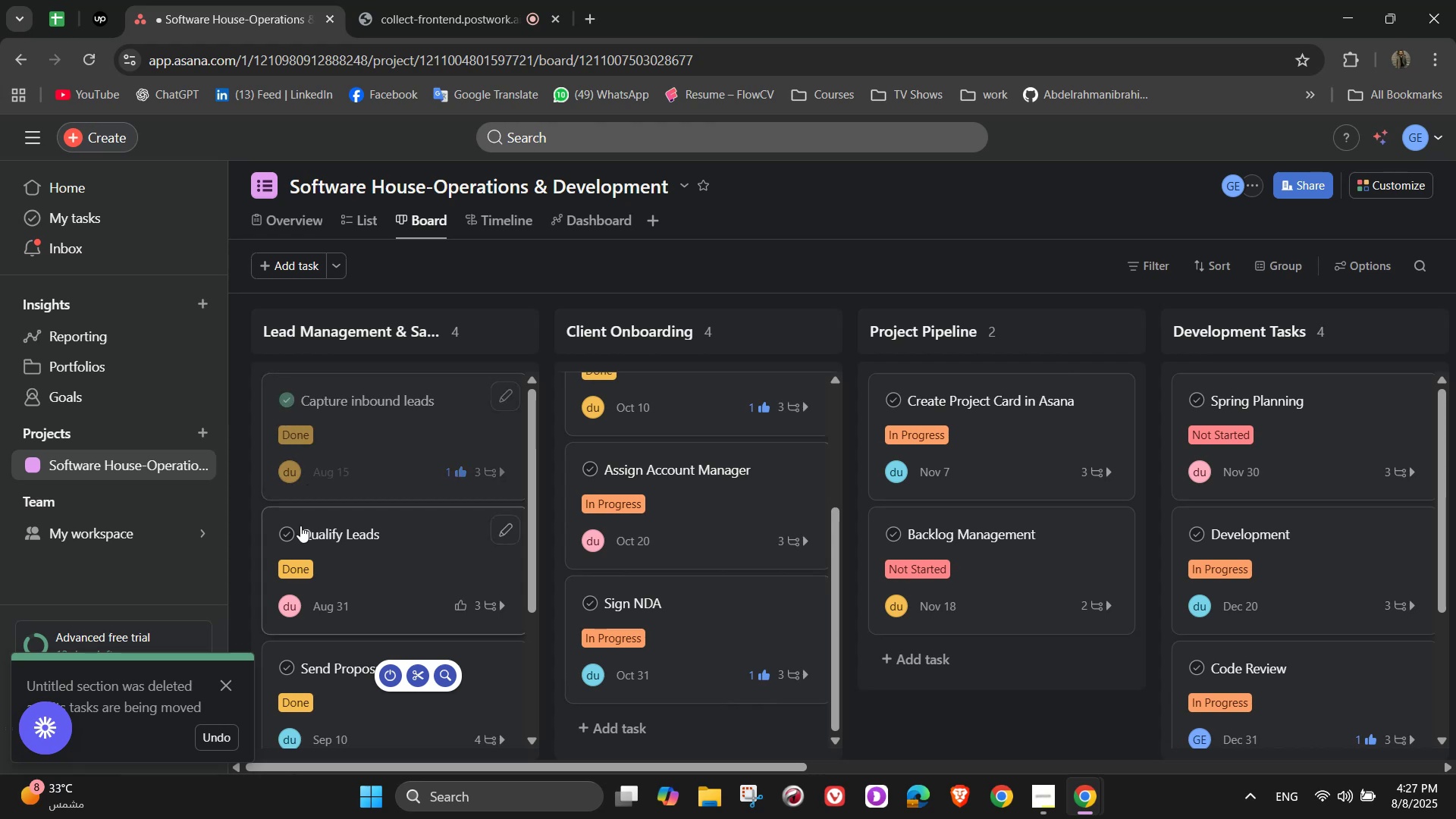 
left_click([291, 527])
 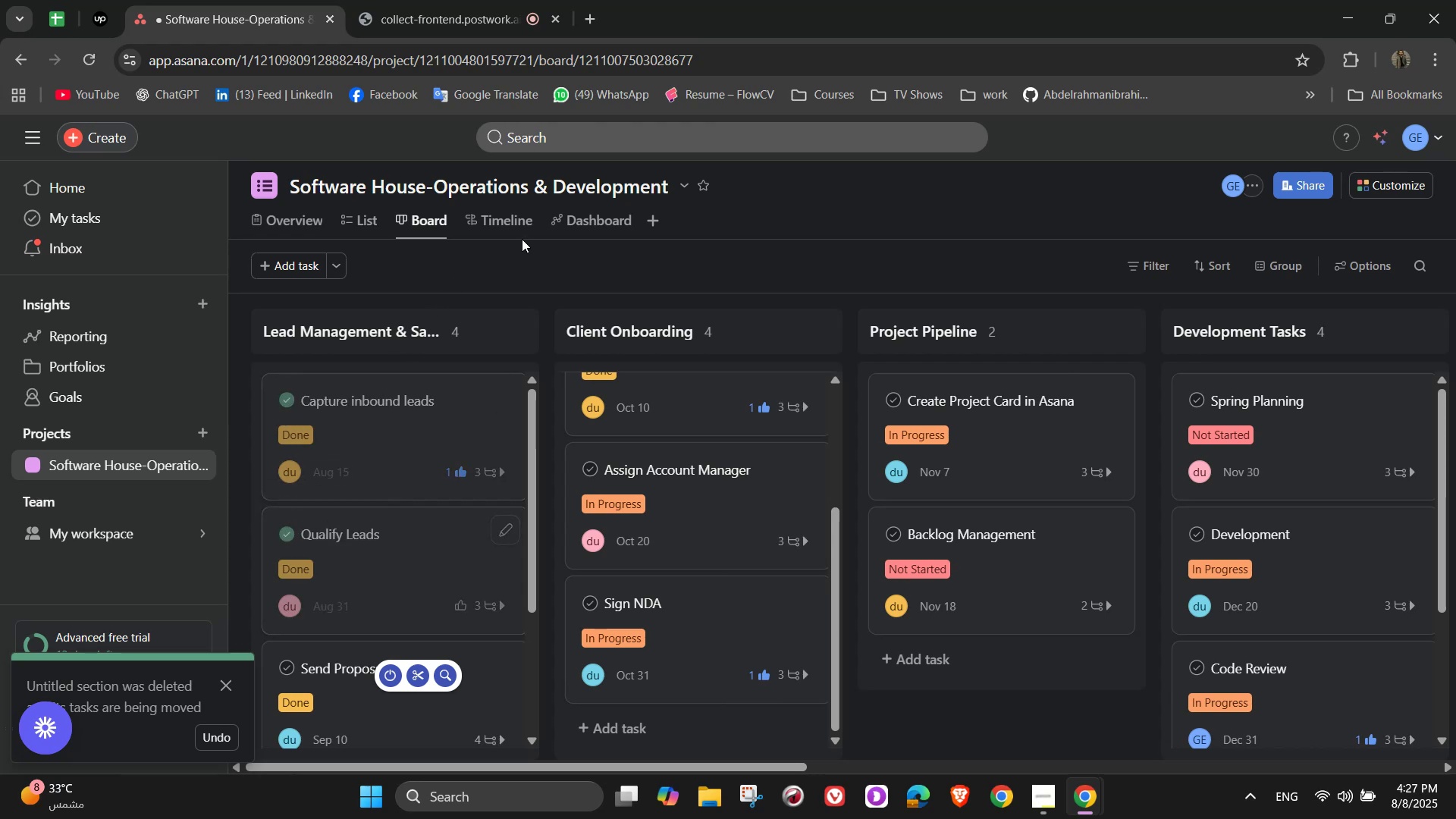 
left_click([517, 229])
 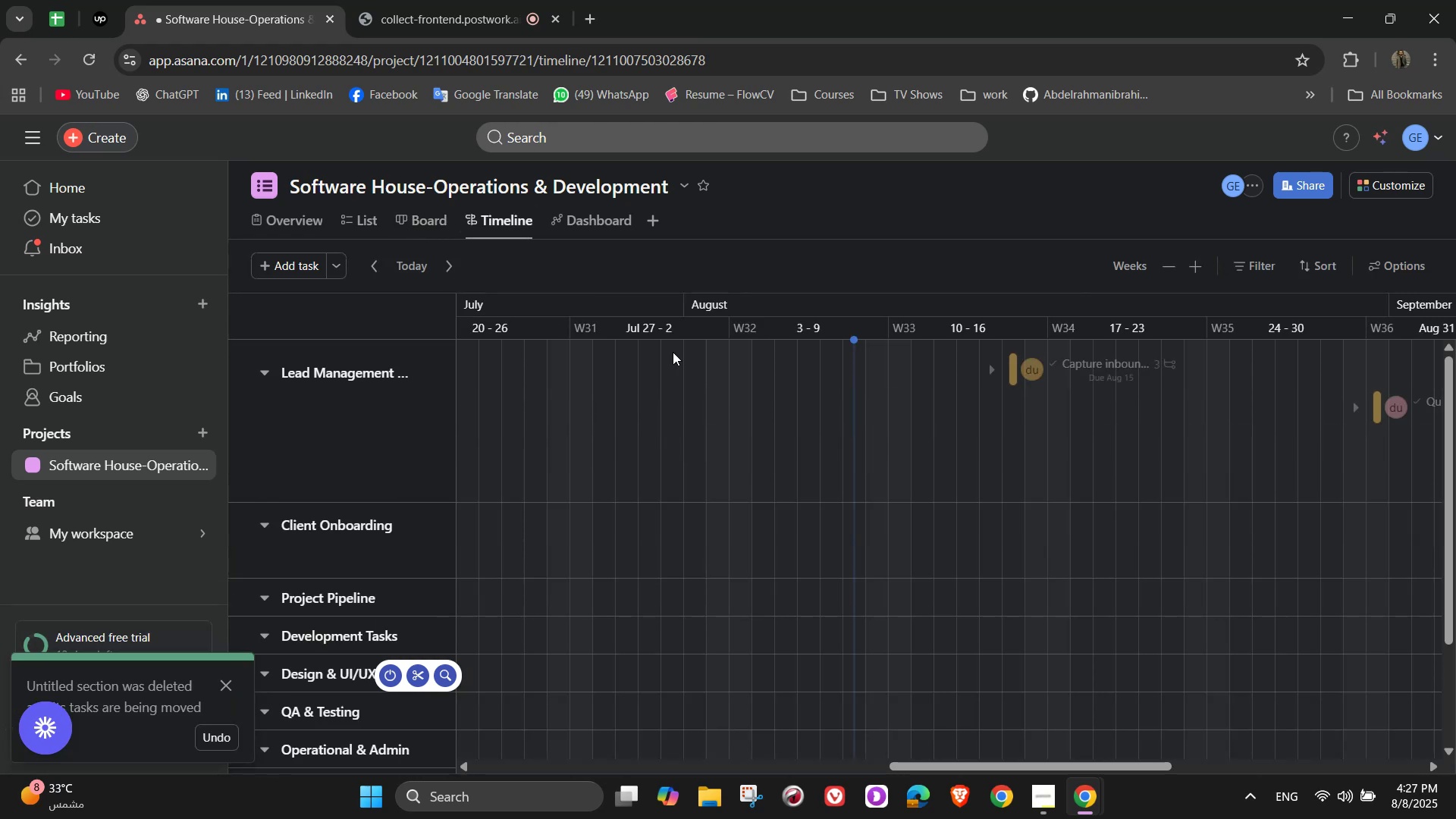 
left_click([974, 778])
 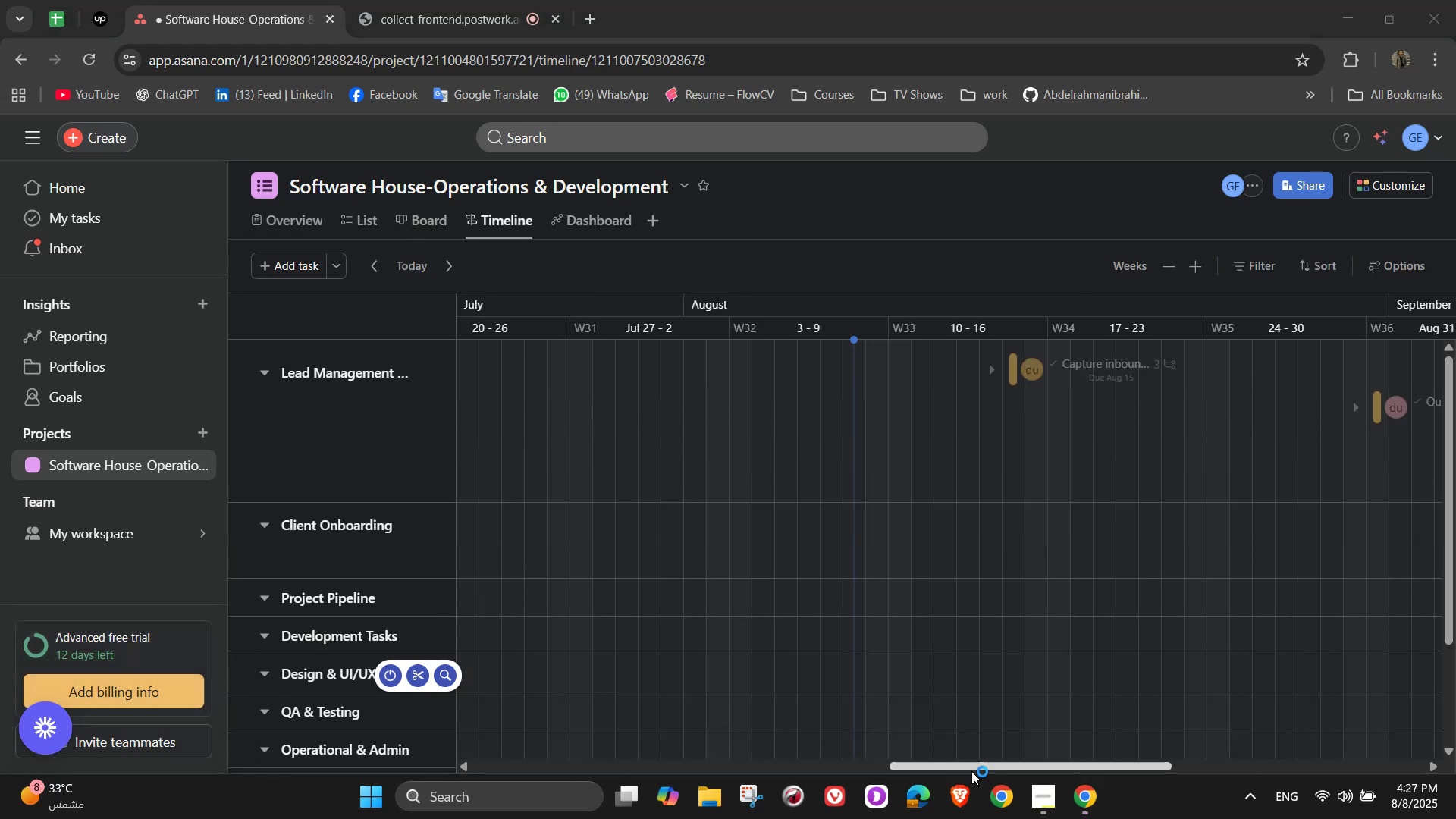 
left_click_drag(start_coordinate=[969, 770], to_coordinate=[1090, 762])
 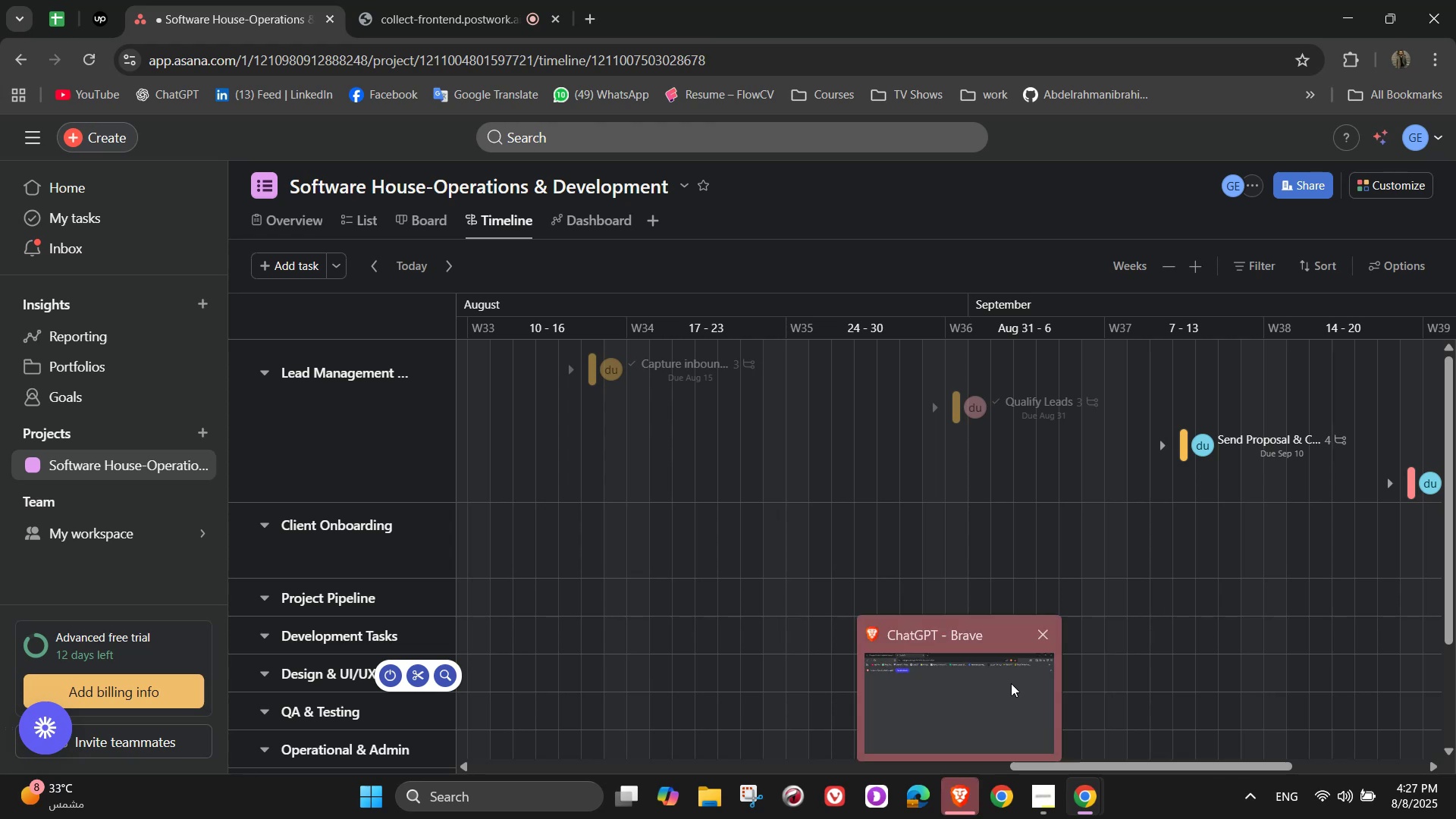 
left_click([1047, 632])
 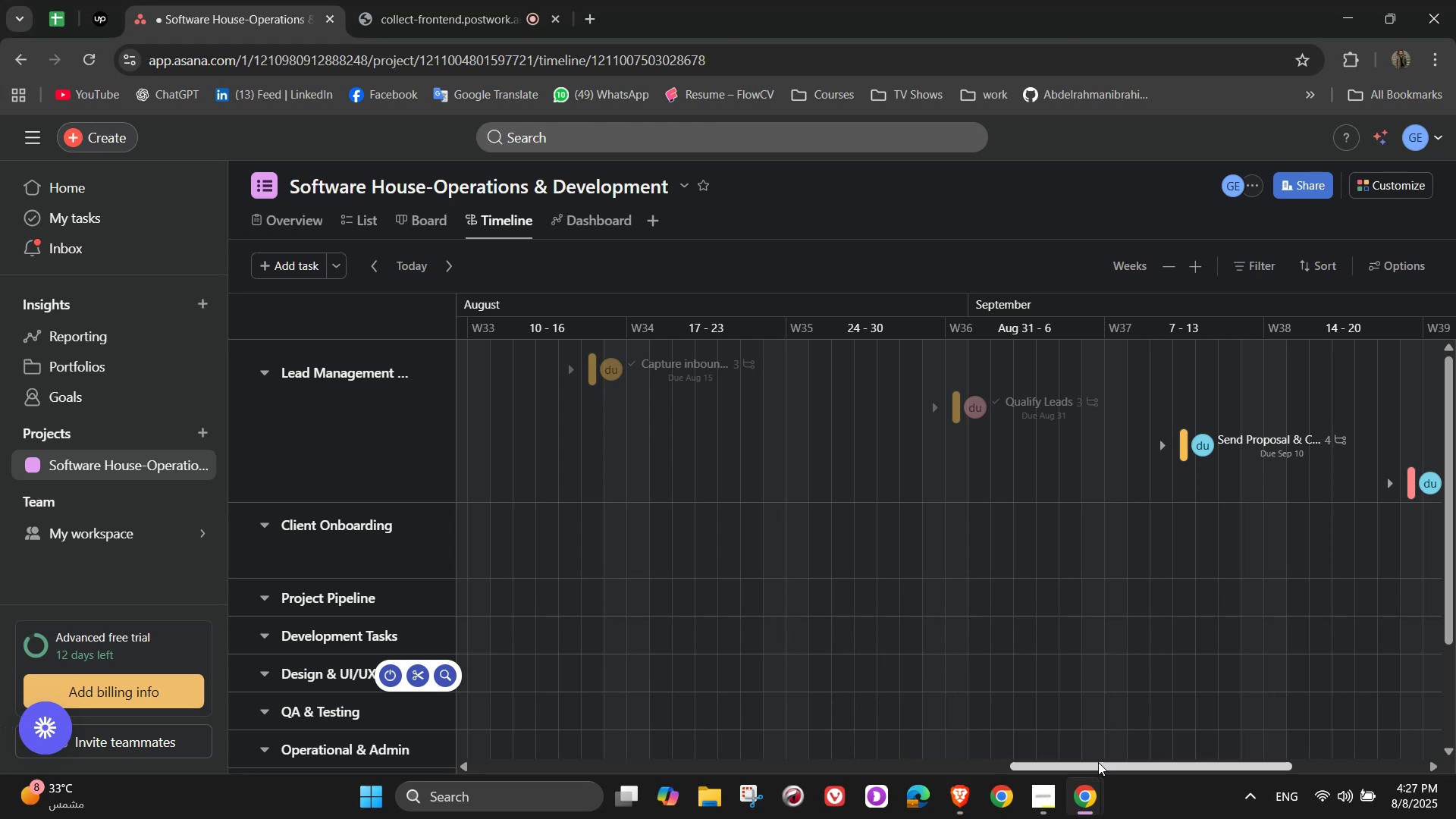 
left_click_drag(start_coordinate=[1100, 769], to_coordinate=[1355, 675])
 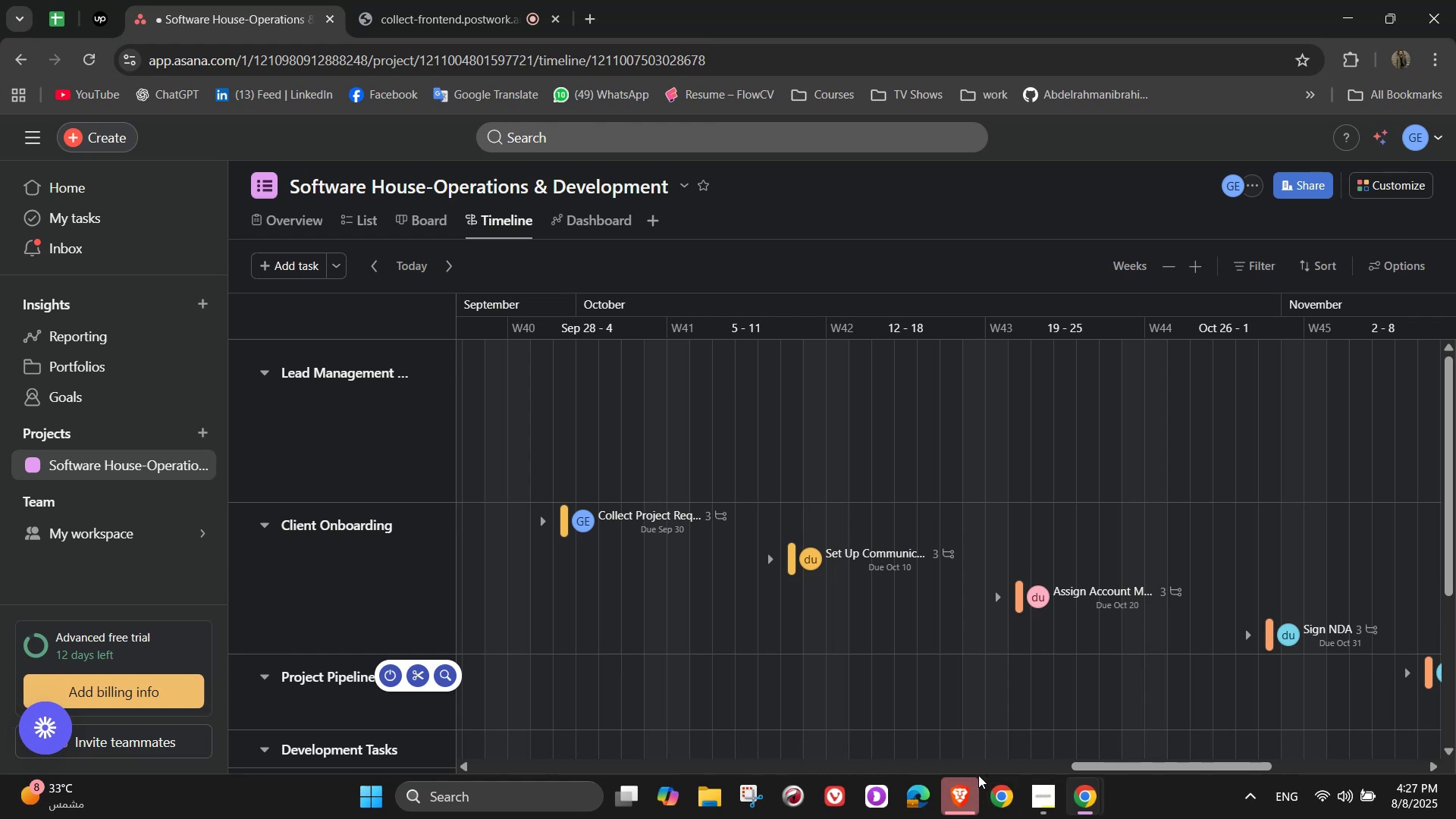 
left_click([1038, 632])
 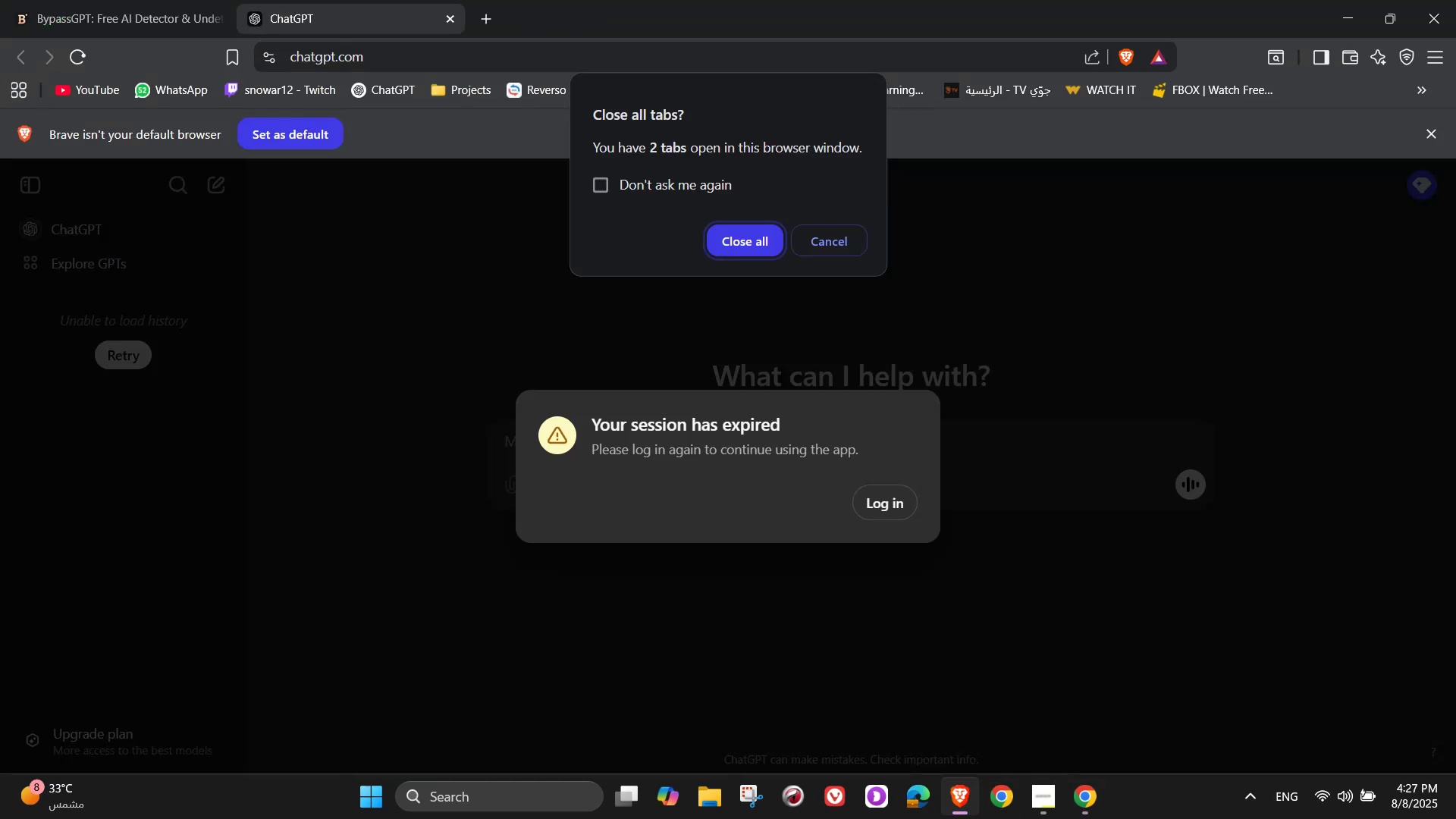 
left_click([736, 247])
 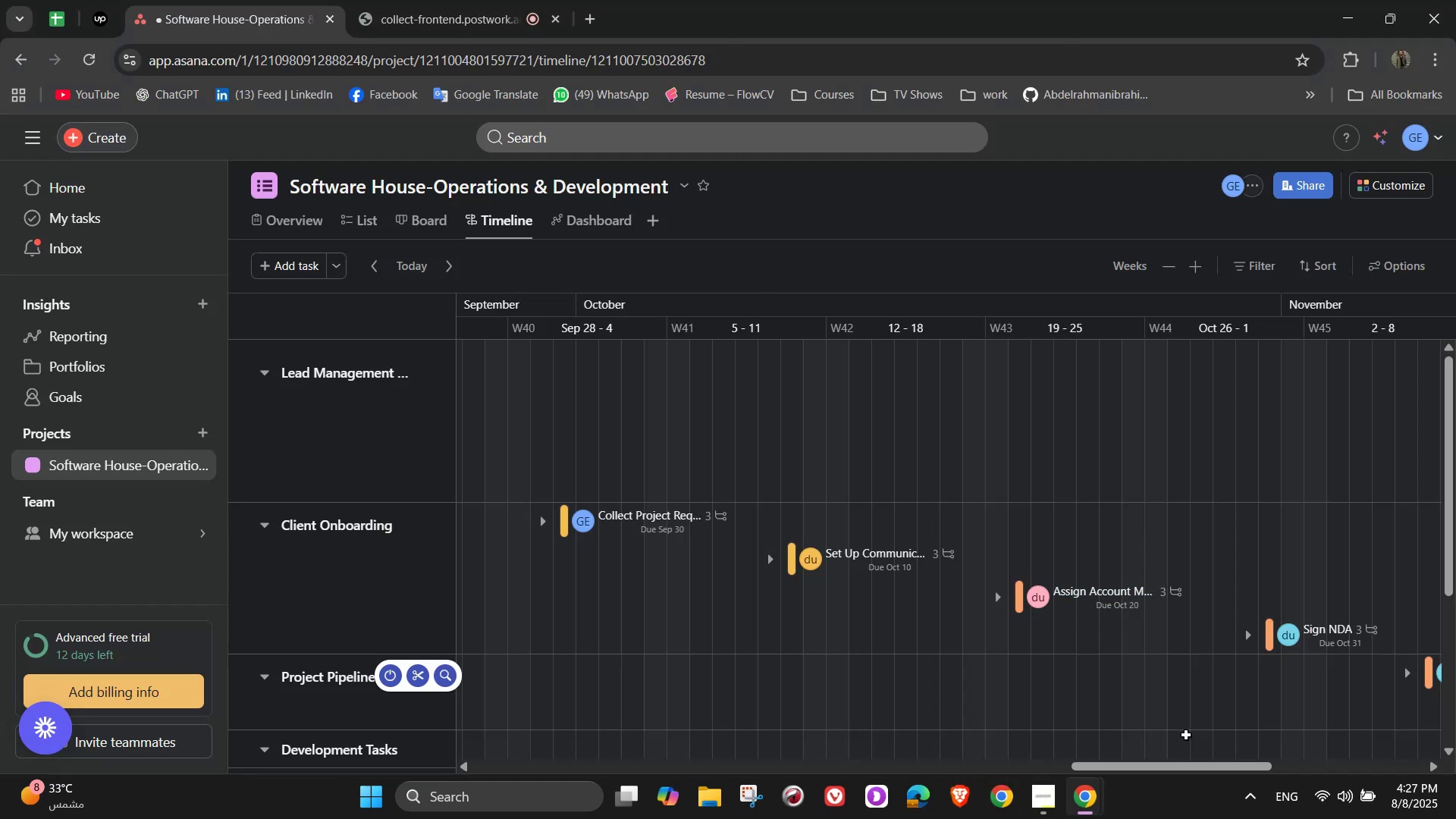 
left_click_drag(start_coordinate=[1185, 770], to_coordinate=[1299, 772])
 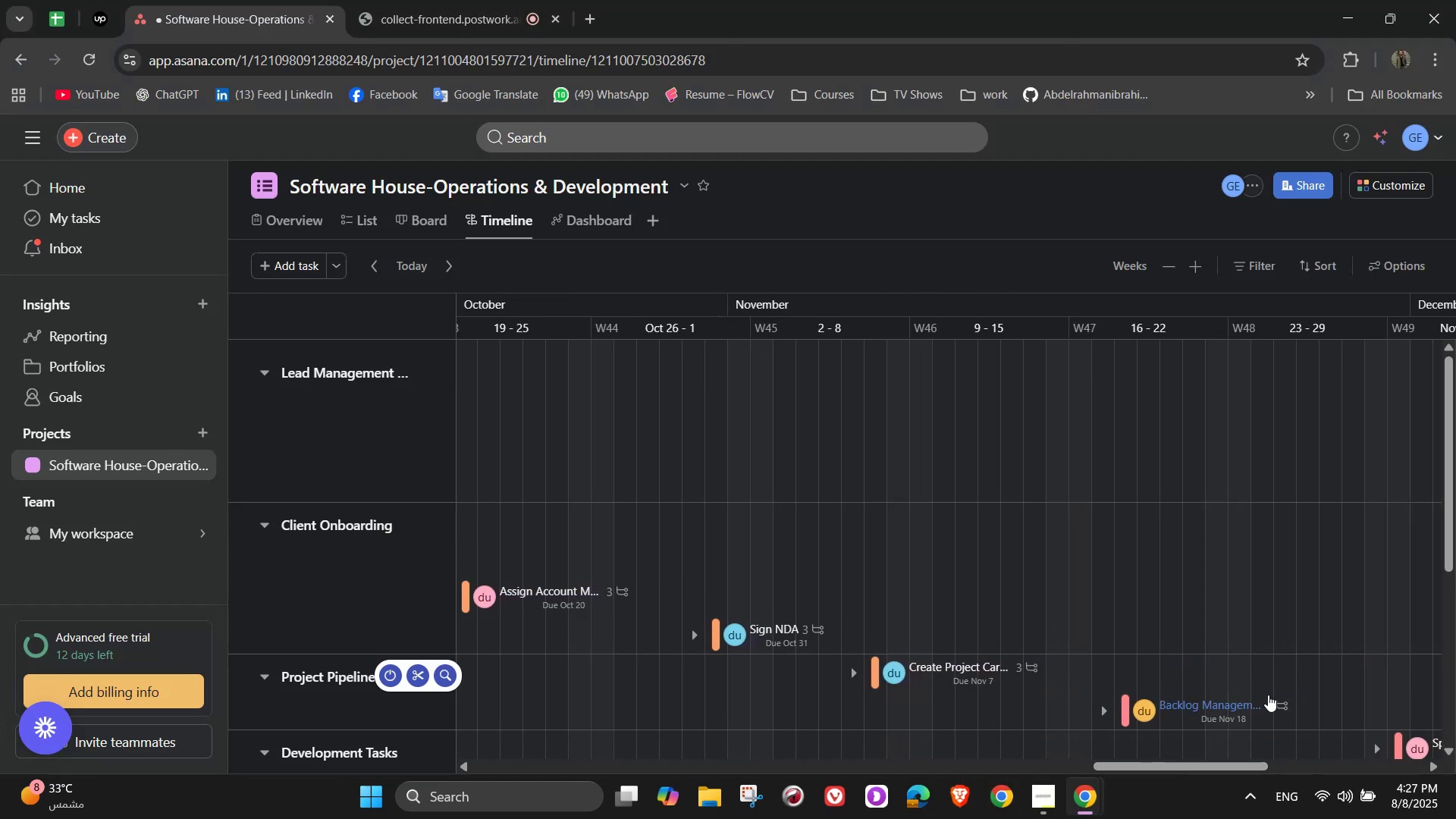 
scroll: coordinate [1235, 607], scroll_direction: down, amount: 3.0
 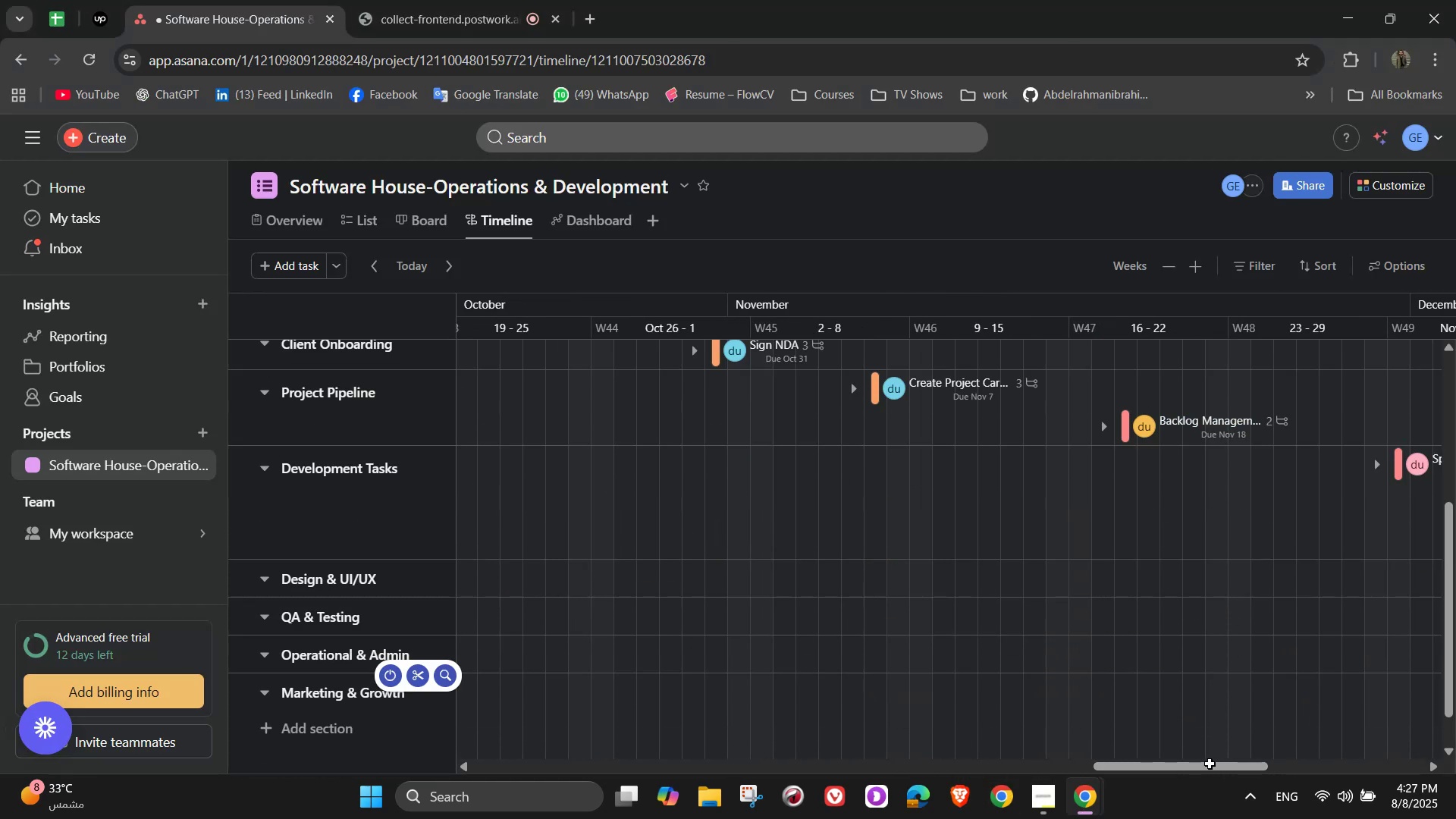 
left_click_drag(start_coordinate=[1210, 769], to_coordinate=[1452, 739])
 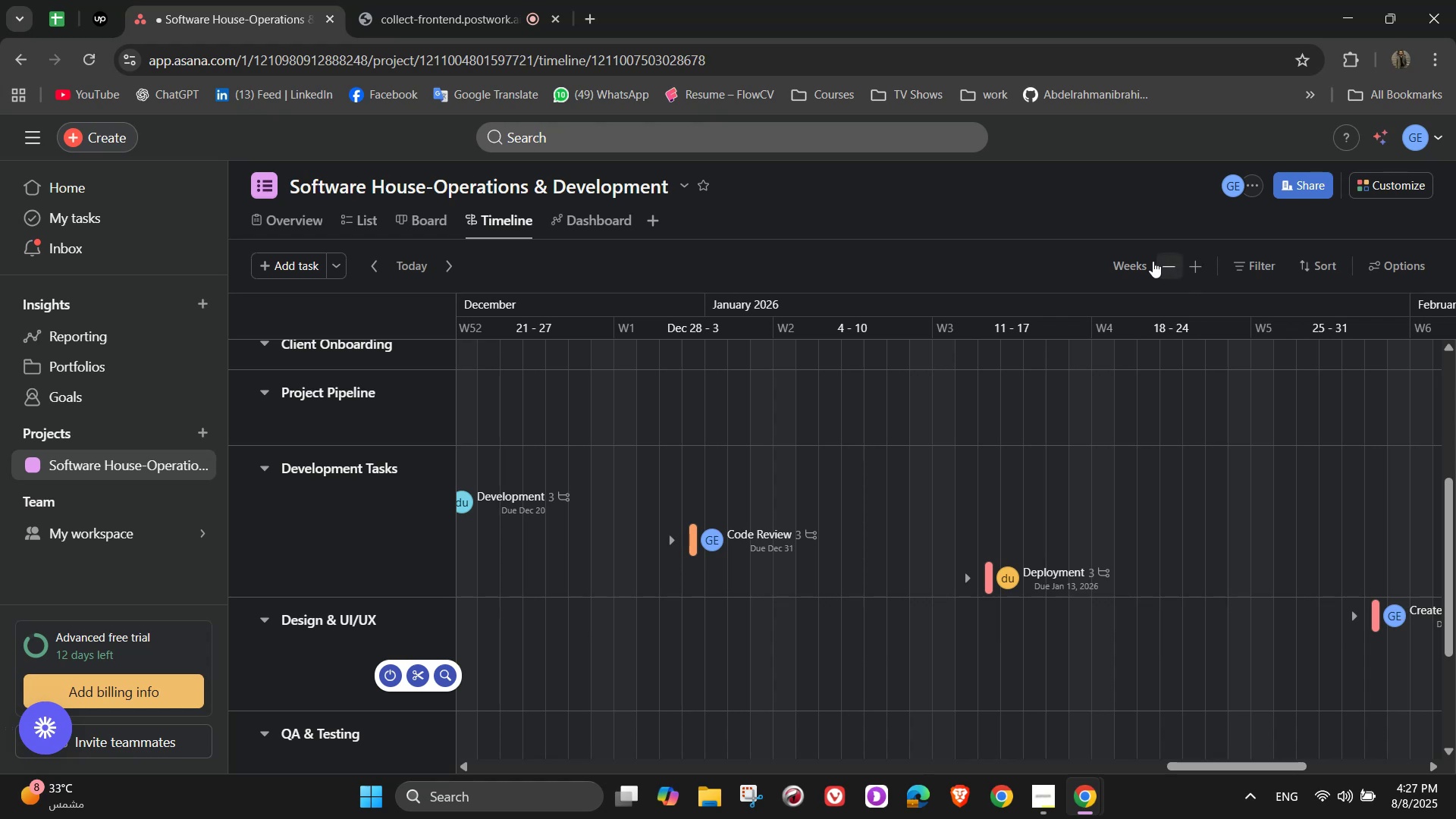 
left_click([1131, 261])
 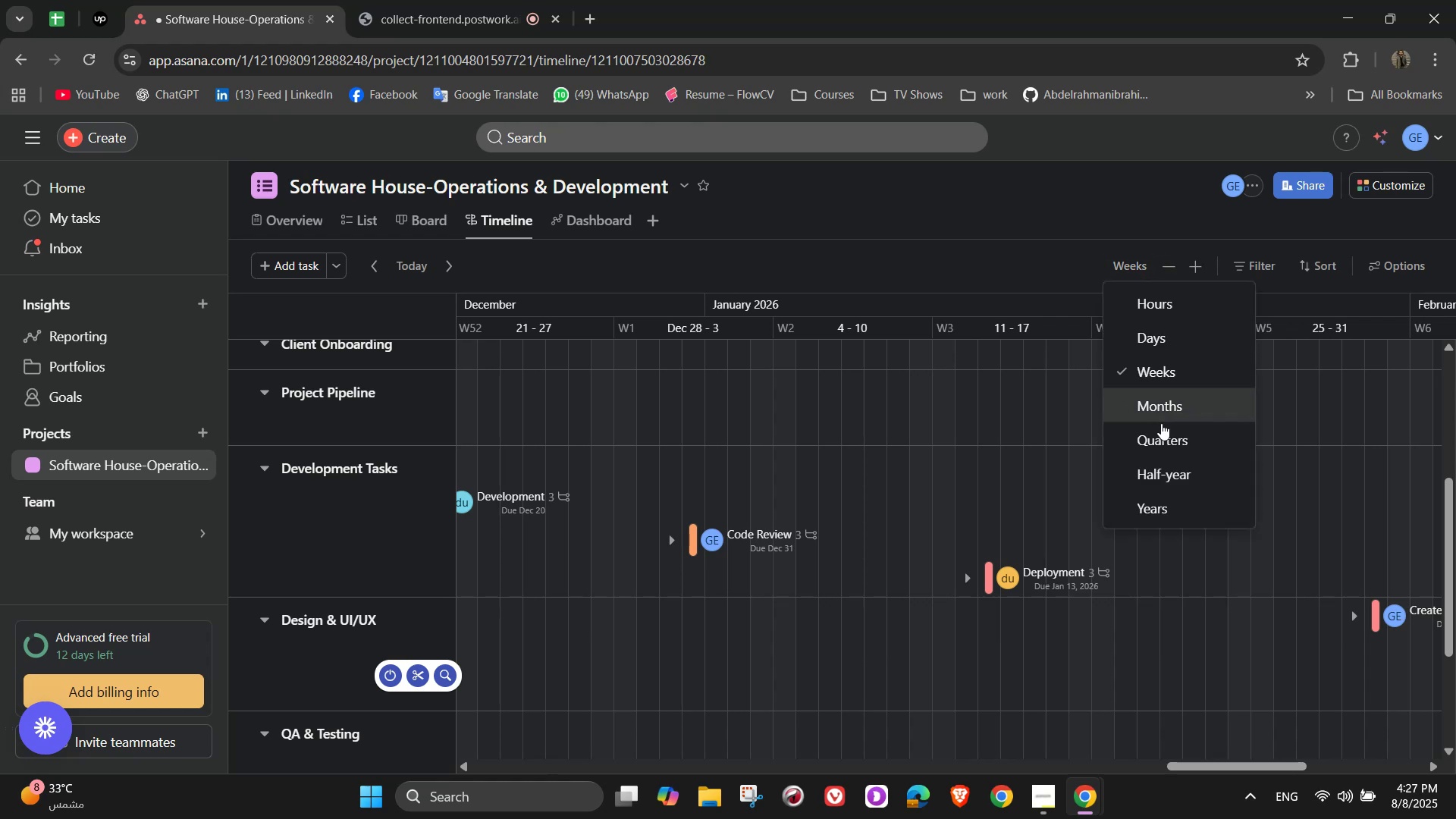 
left_click([1163, 431])
 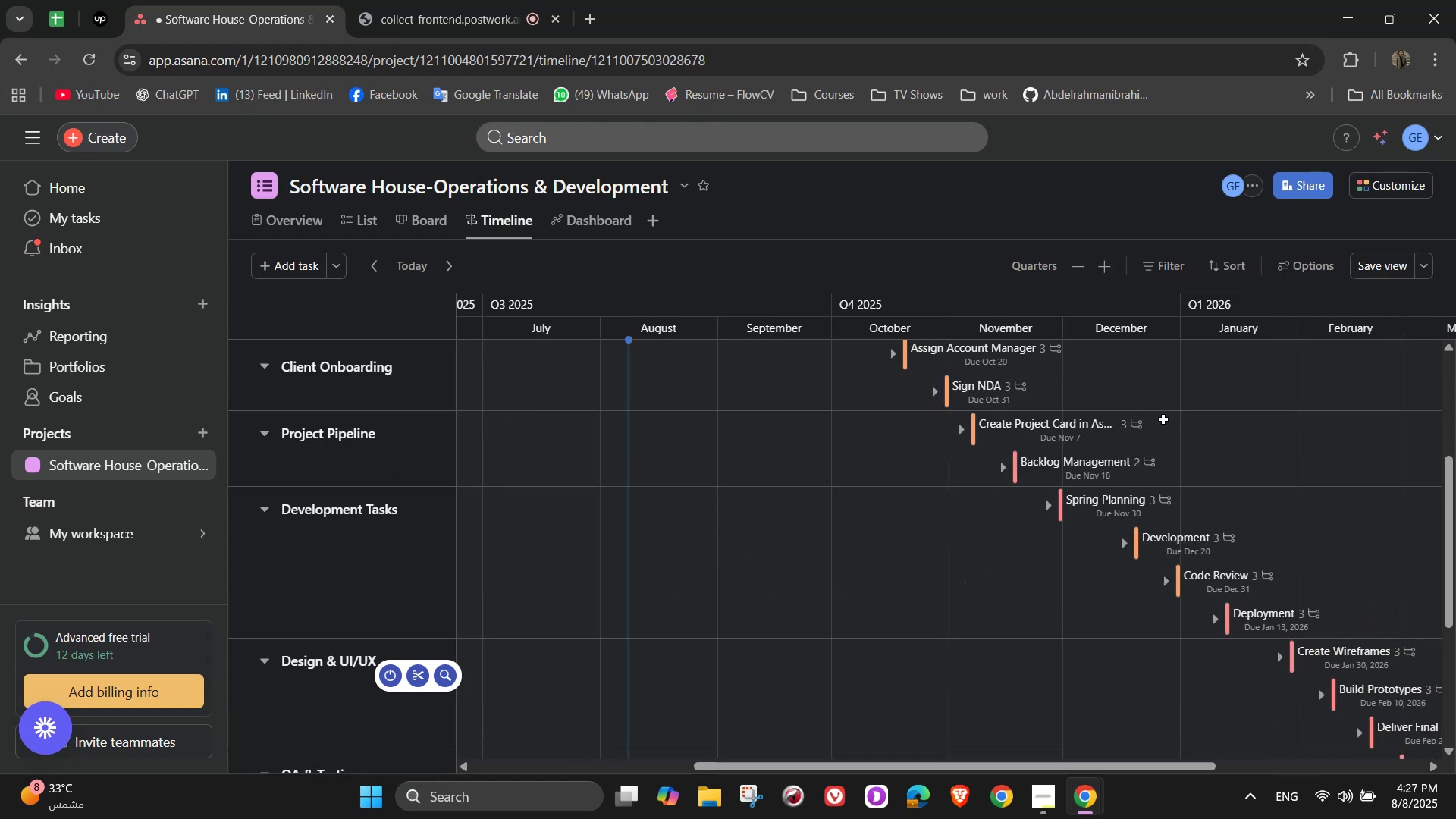 
scroll: coordinate [1229, 579], scroll_direction: up, amount: 3.0
 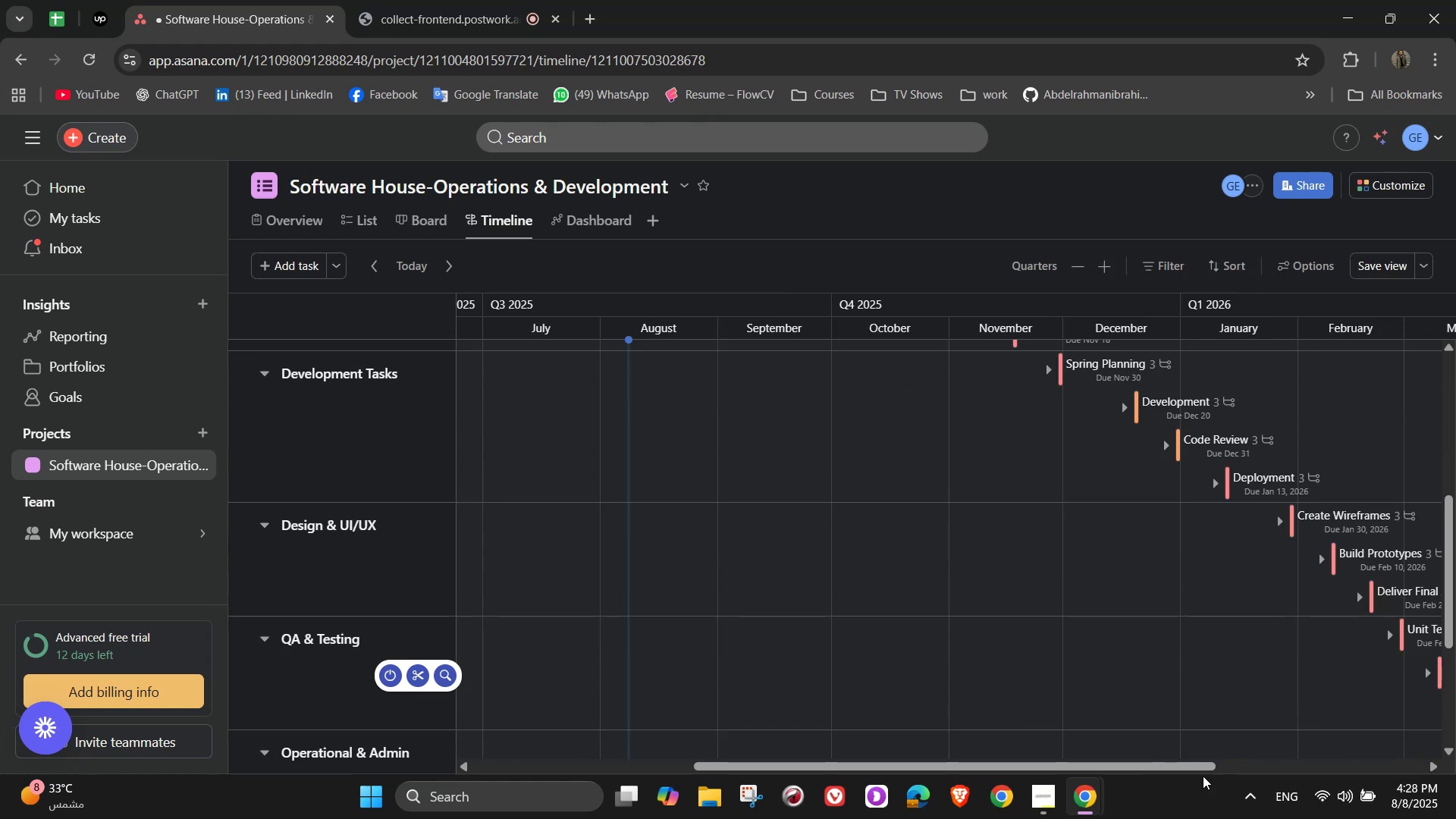 
left_click_drag(start_coordinate=[1196, 758], to_coordinate=[1437, 758])
 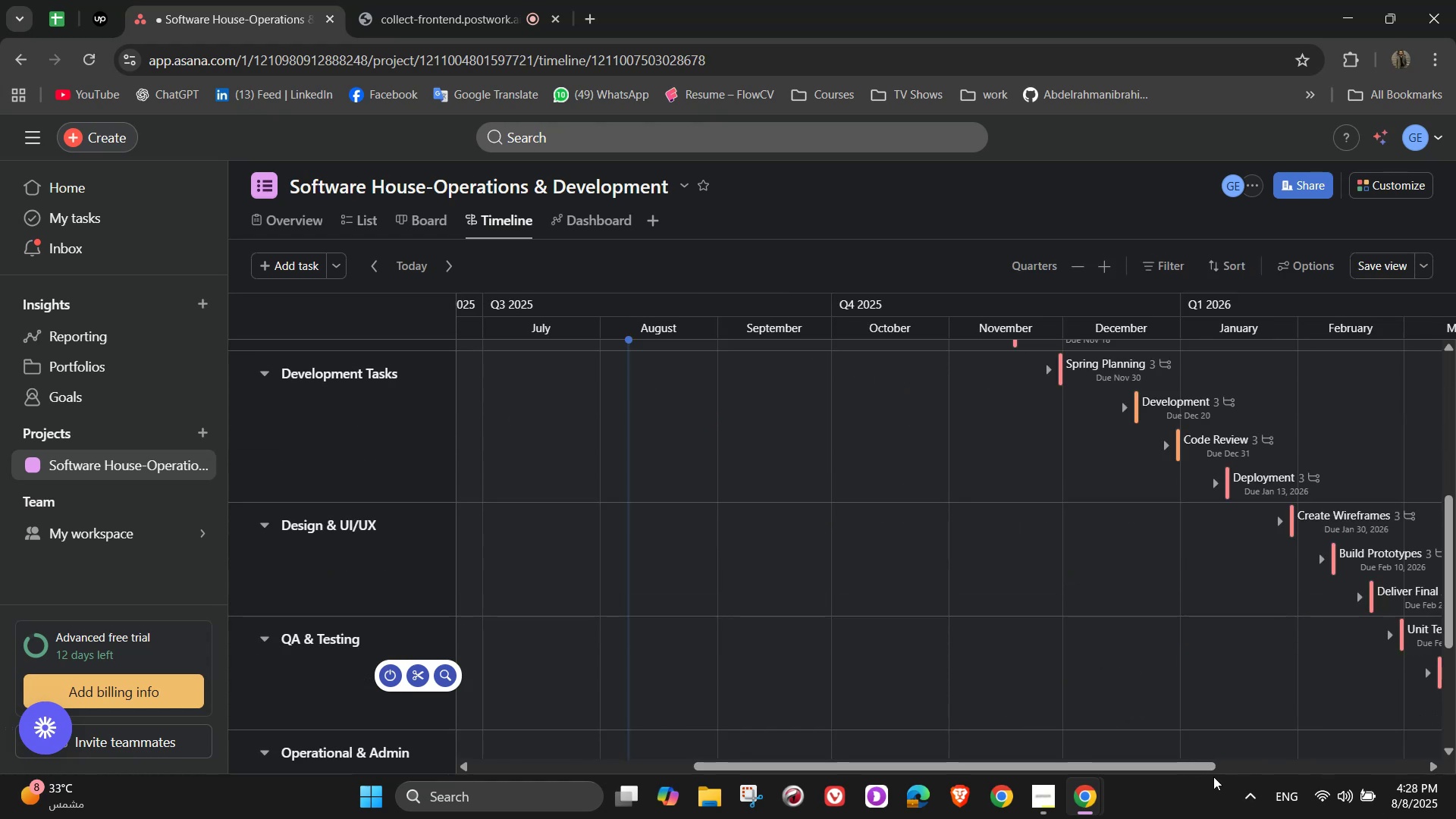 
left_click_drag(start_coordinate=[1209, 763], to_coordinate=[1404, 754])
 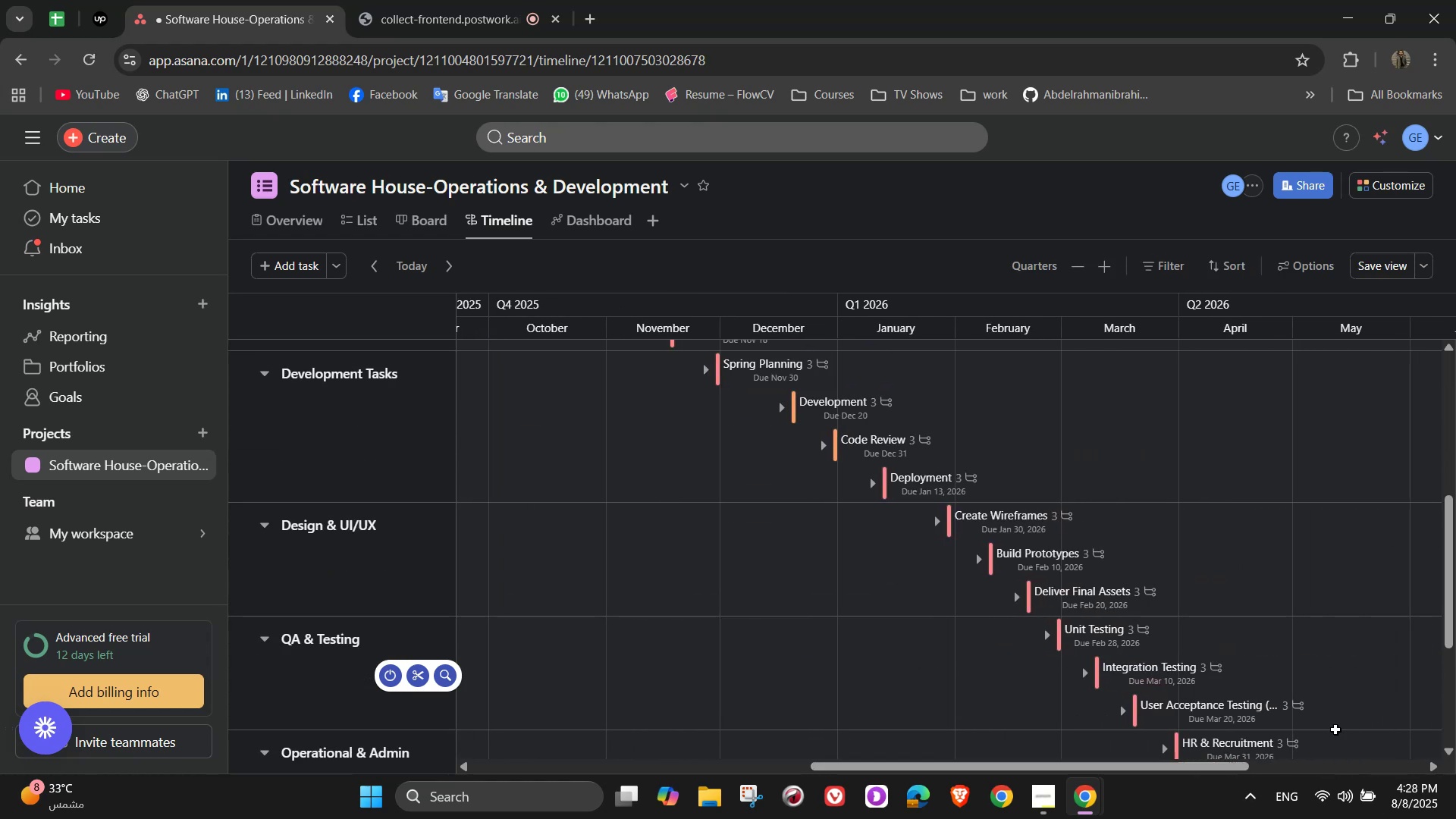 
scroll: coordinate [1233, 645], scroll_direction: down, amount: 4.0
 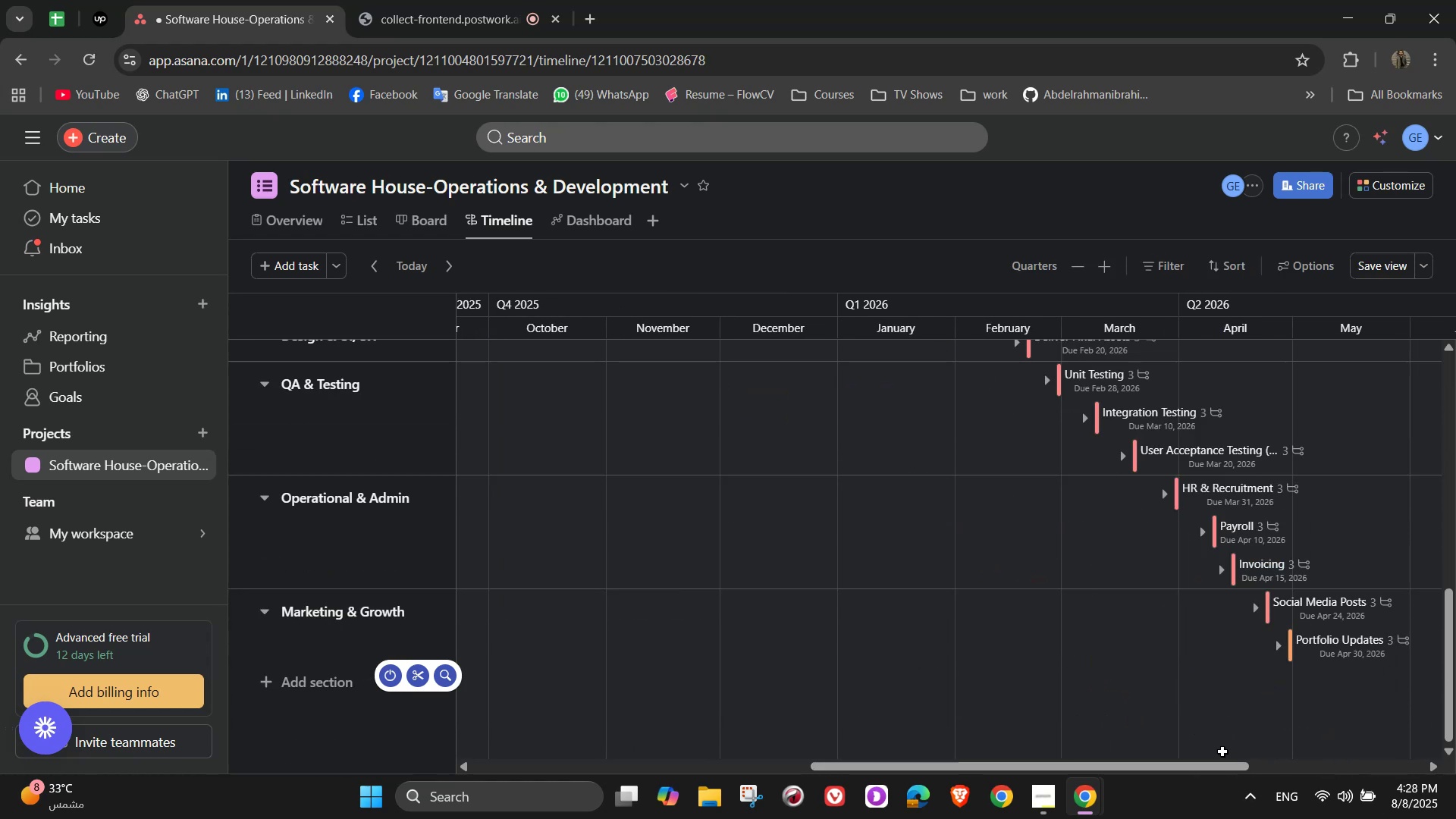 
left_click_drag(start_coordinate=[1219, 772], to_coordinate=[1267, 773])
 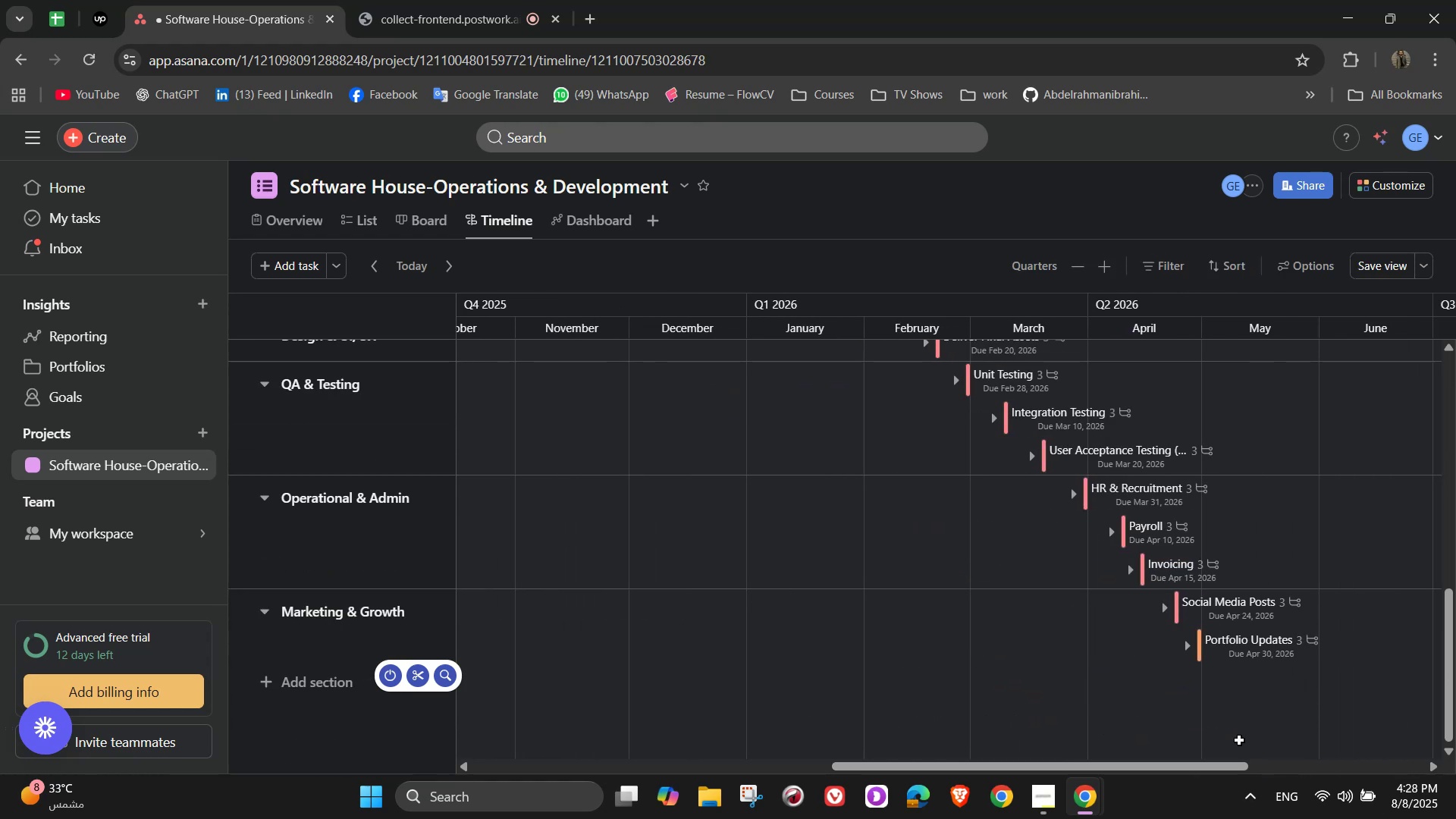 
scroll: coordinate [762, 510], scroll_direction: up, amount: 9.0
 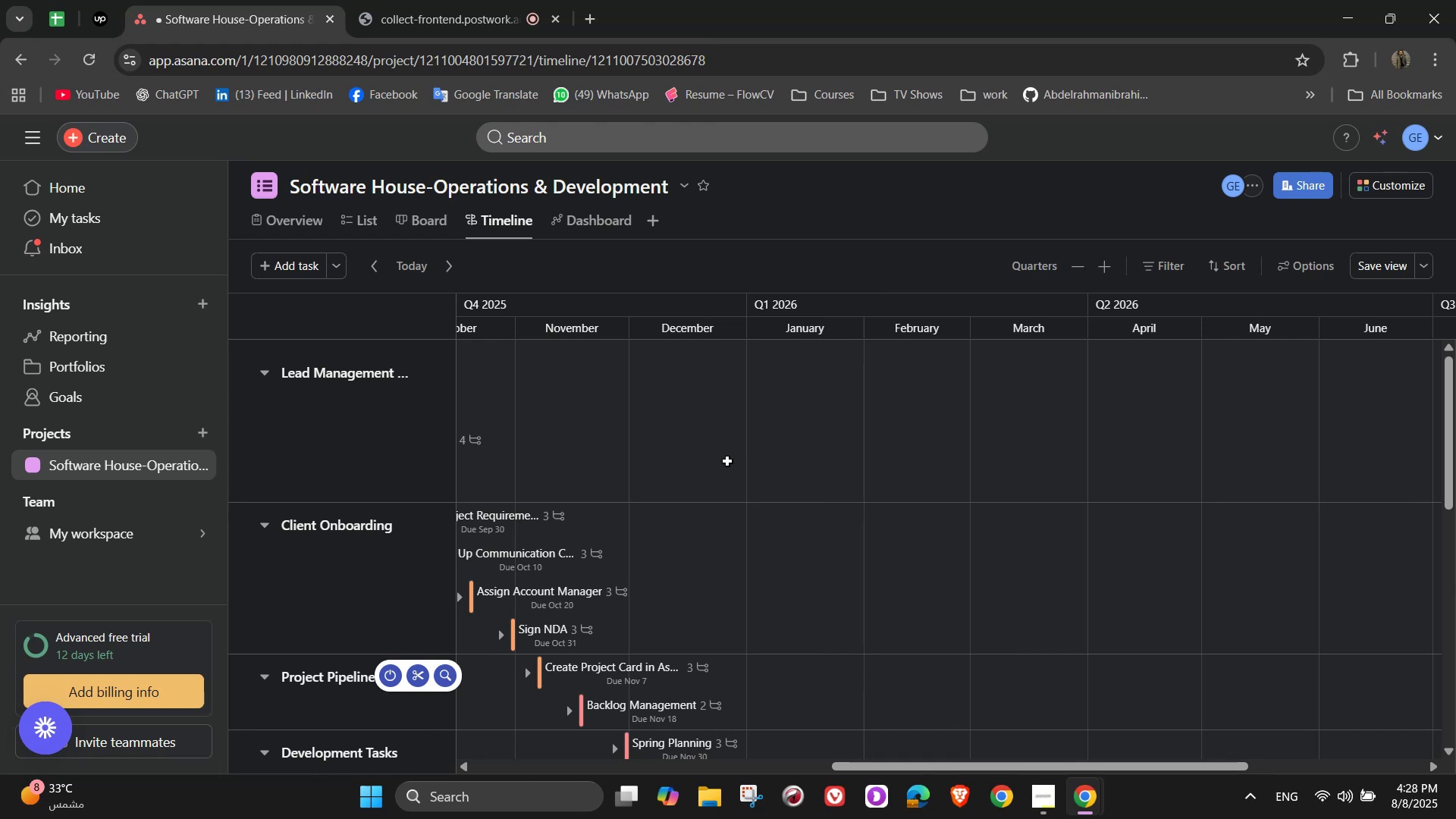 
scroll: coordinate [727, 461], scroll_direction: down, amount: 5.0
 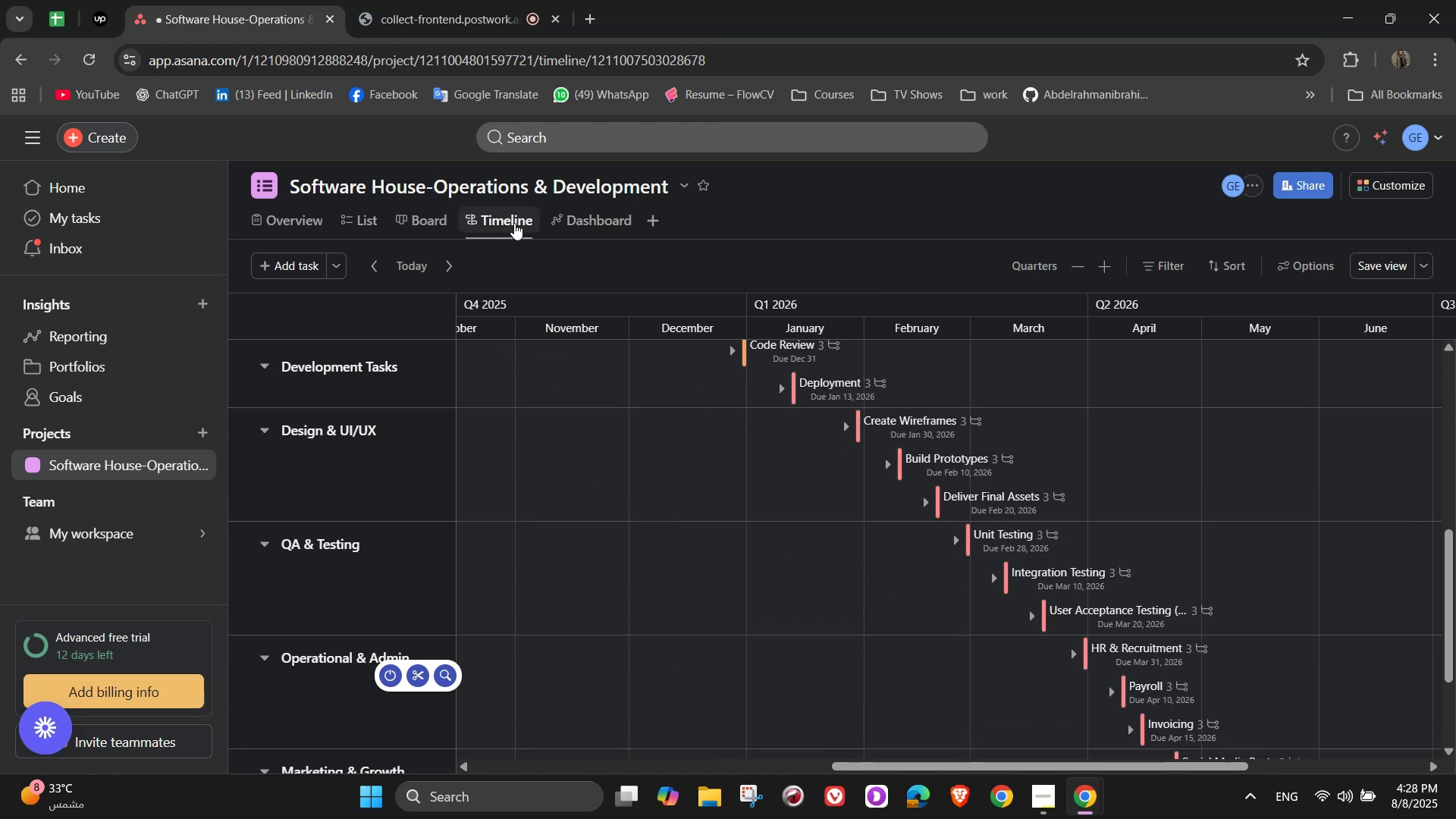 
left_click([566, 220])
 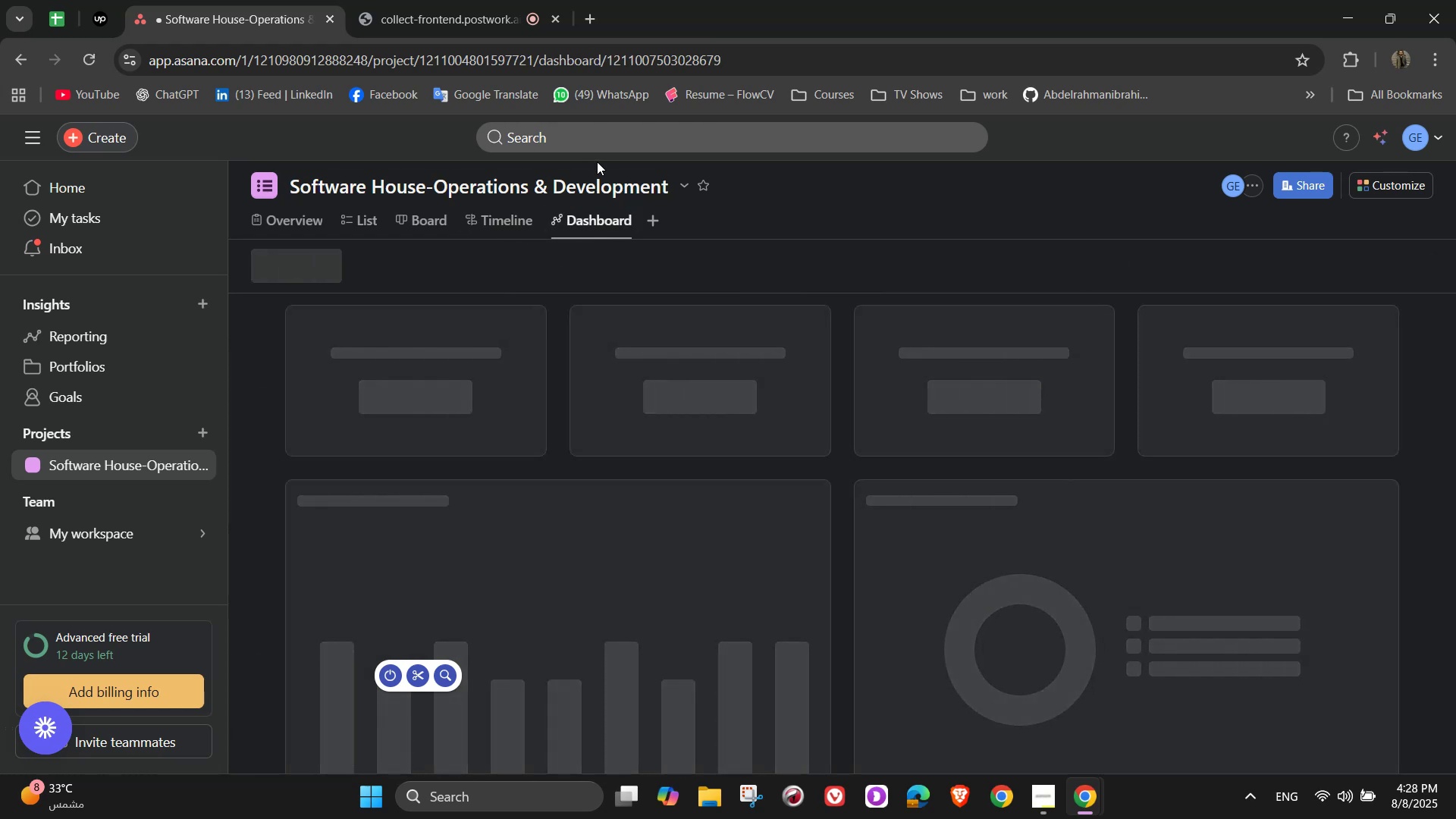 
left_click([483, 0])
 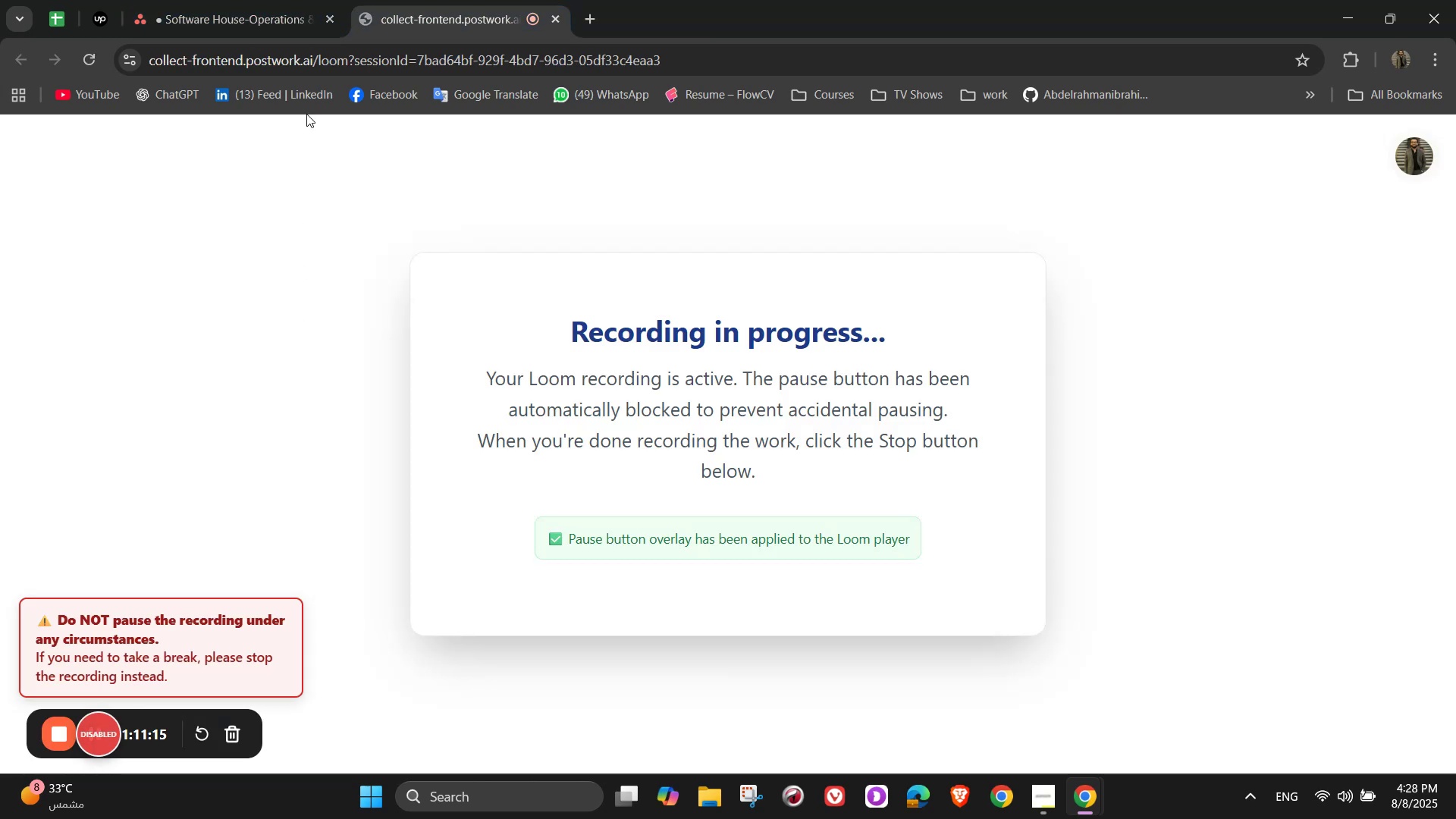 
left_click([163, 0])
 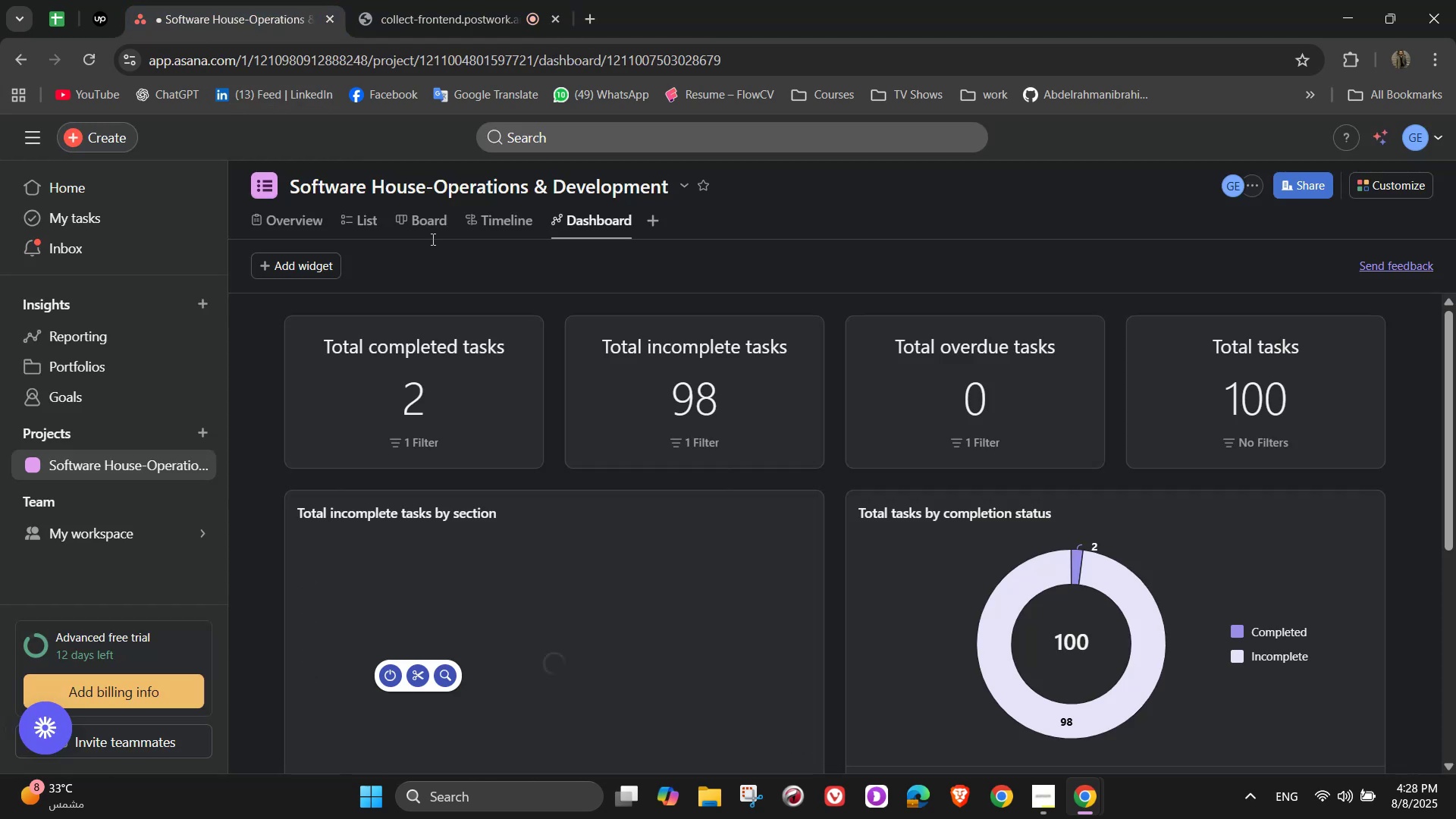 
scroll: coordinate [582, 436], scroll_direction: down, amount: 5.0
 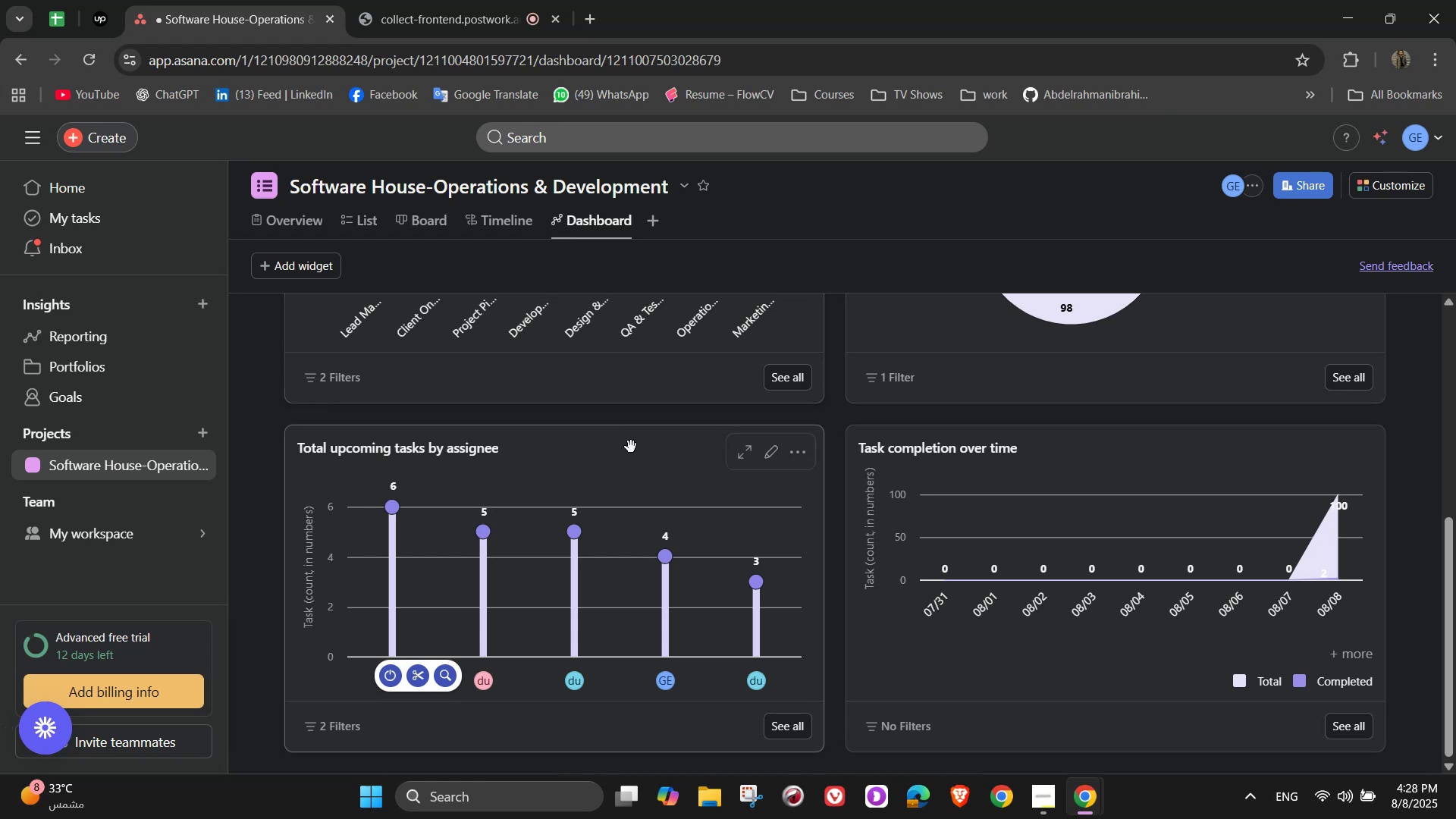 
scroll: coordinate [778, 592], scroll_direction: up, amount: 2.0
 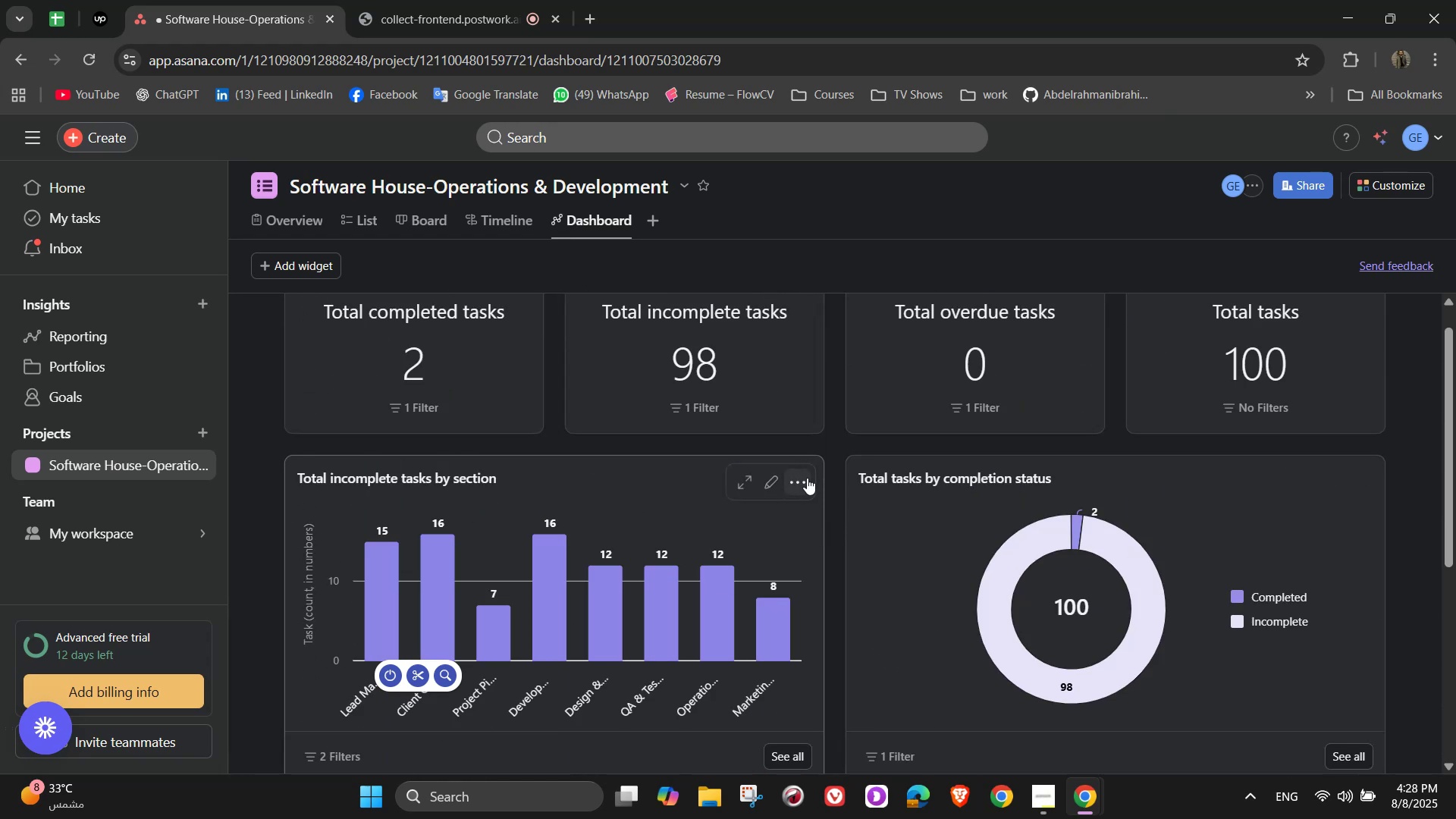 
left_click([808, 478])
 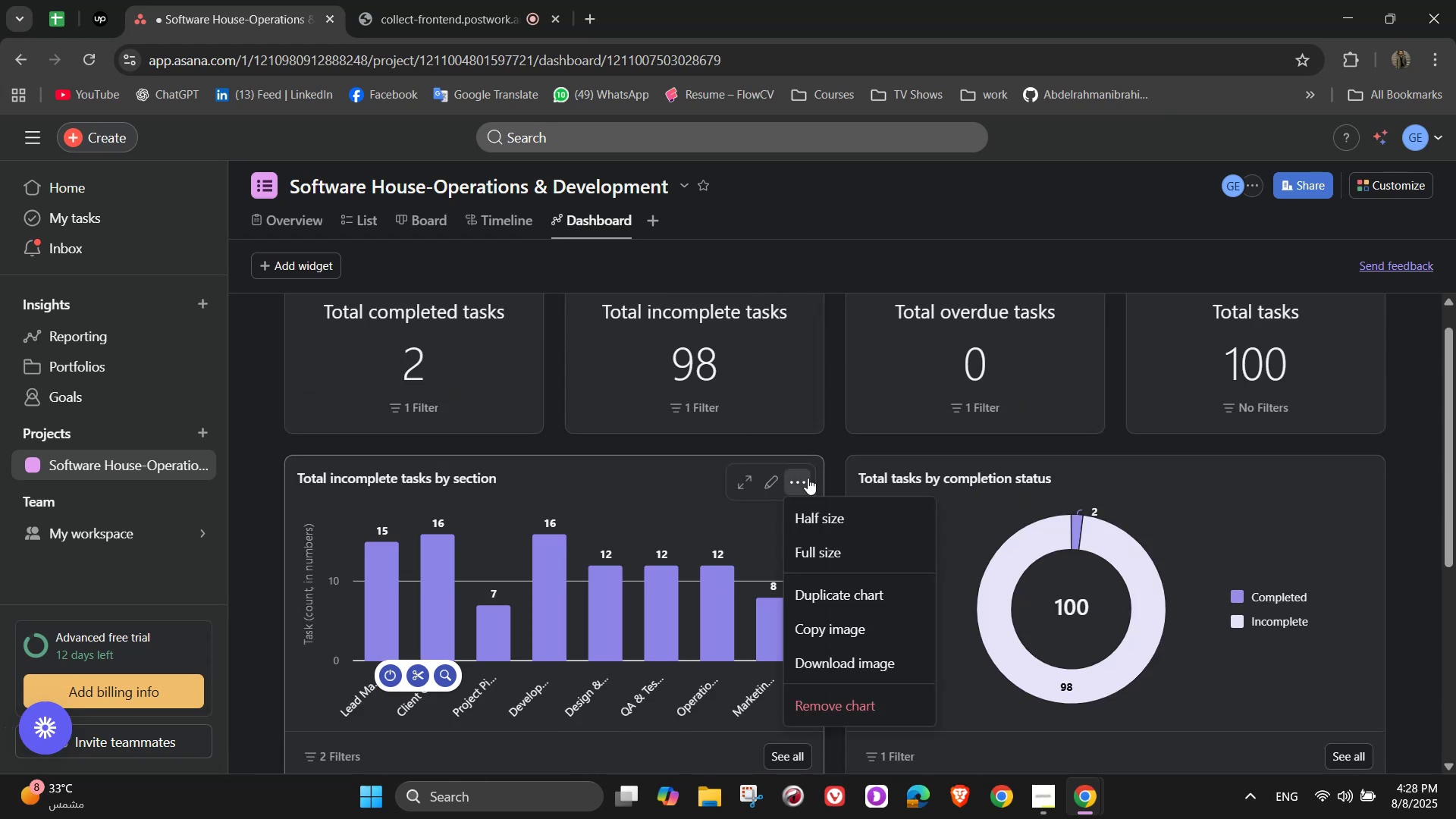 
left_click([808, 478])
 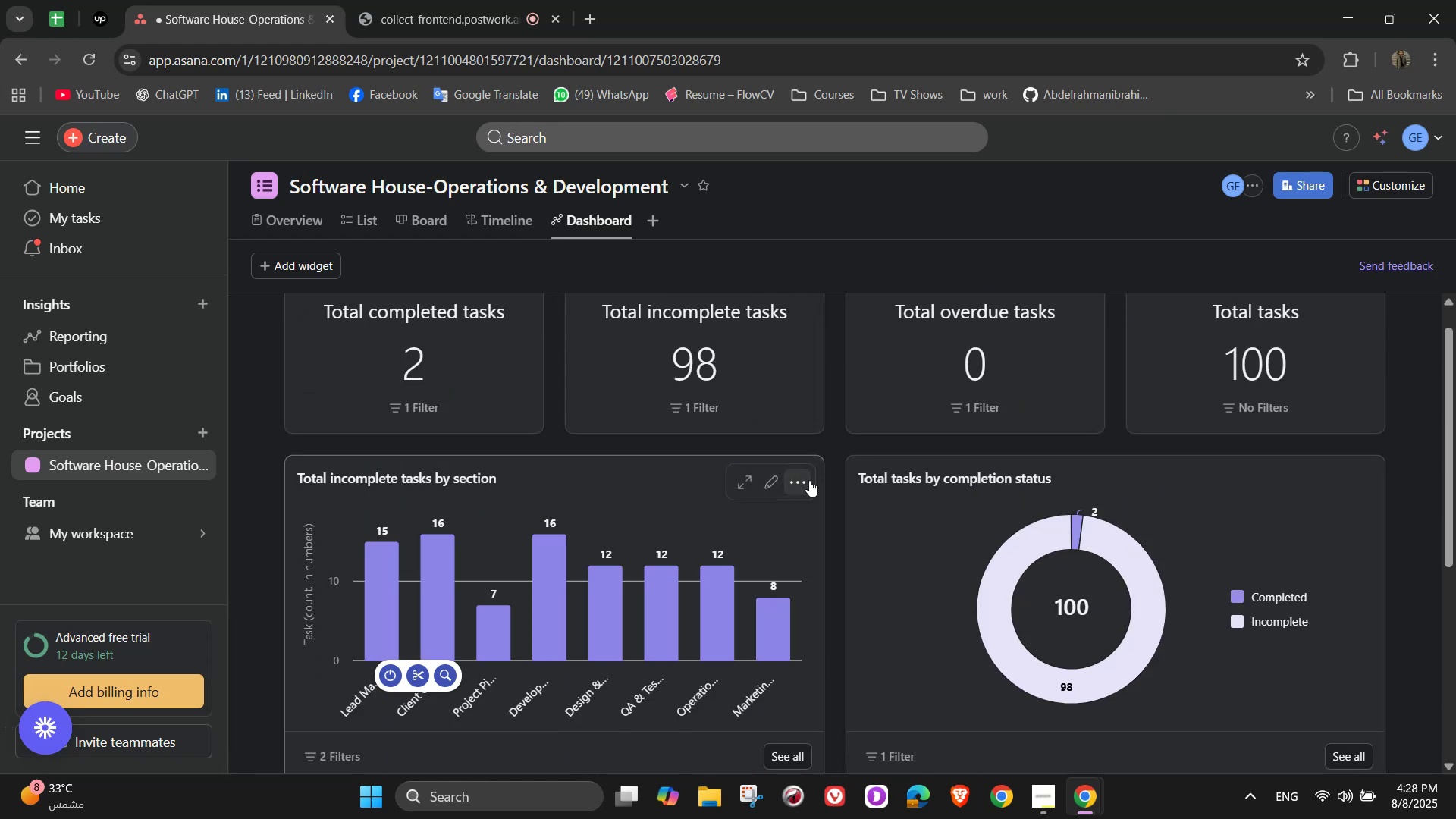 
scroll: coordinate [995, 537], scroll_direction: down, amount: 9.0
 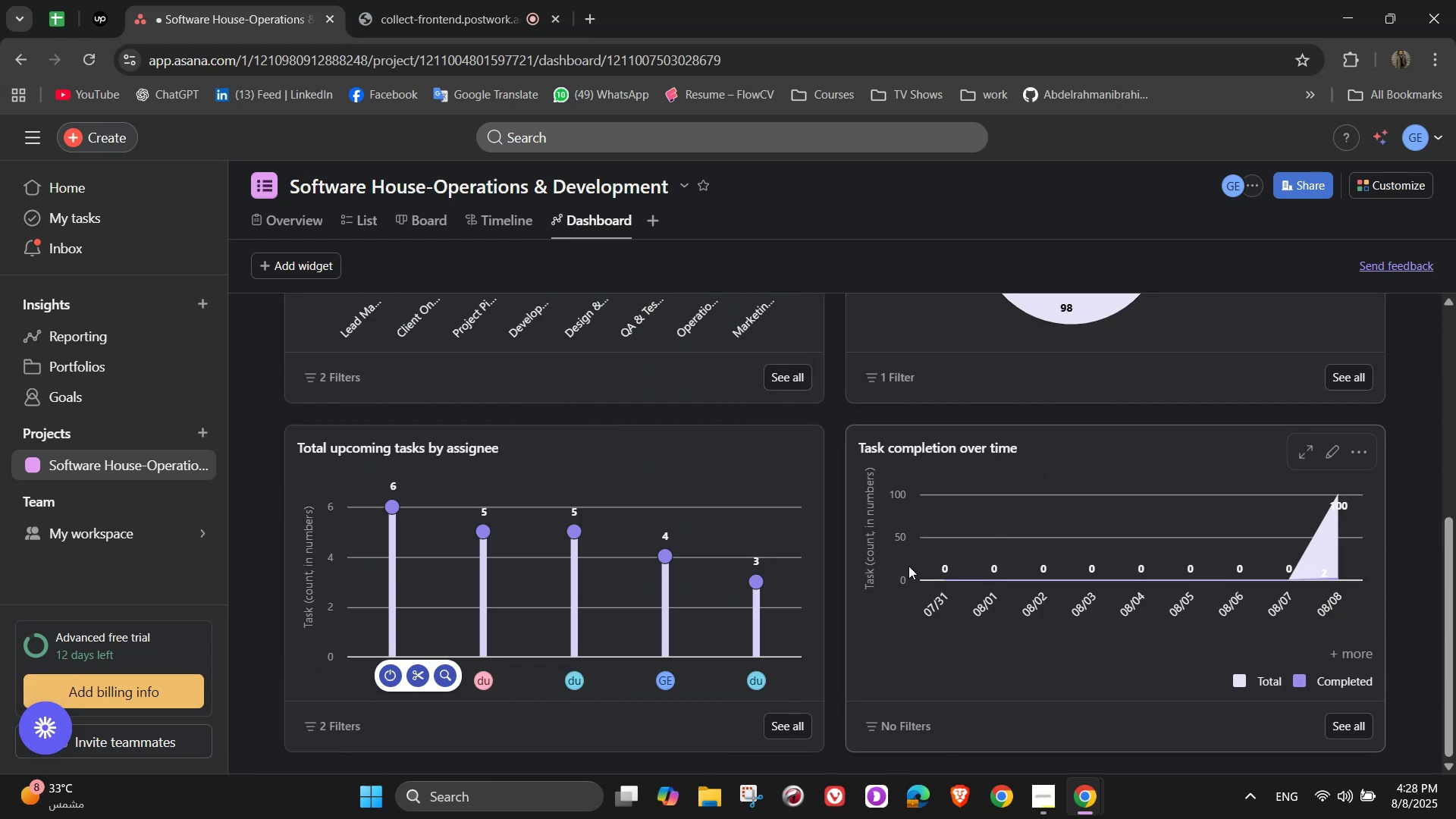 
scroll: coordinate [950, 575], scroll_direction: up, amount: 6.0
 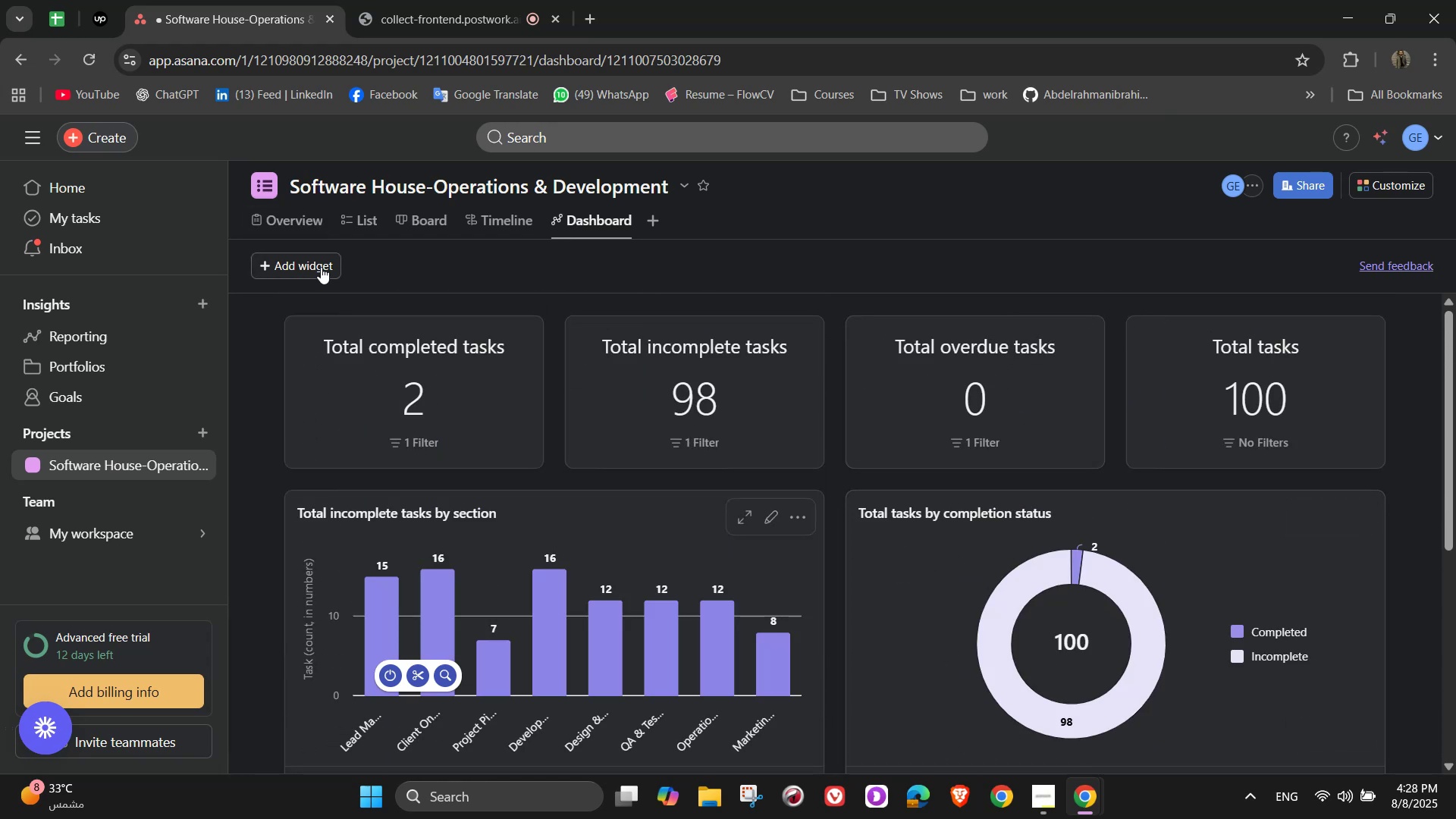 
left_click([321, 265])
 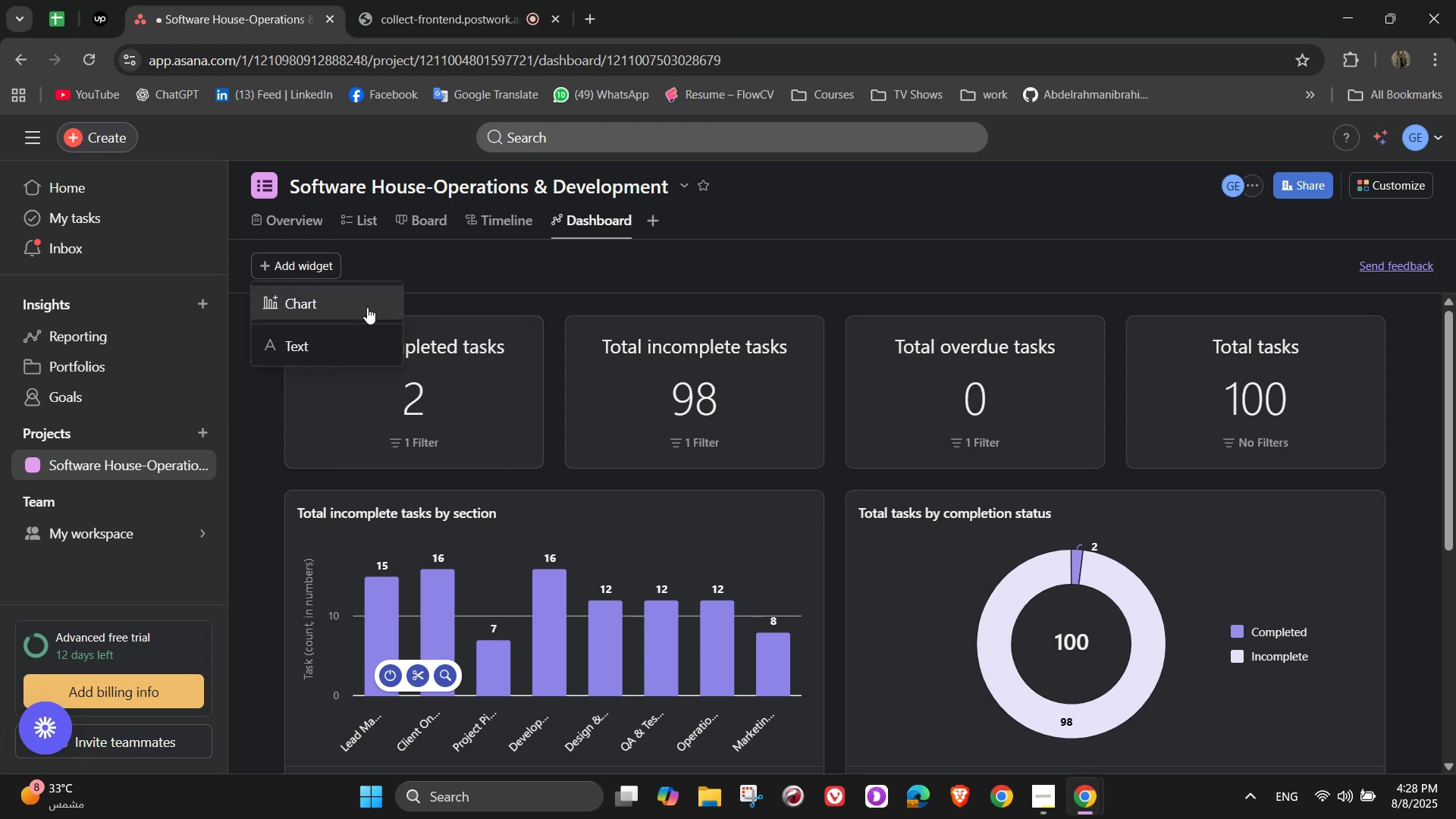 
left_click([367, 307])
 